 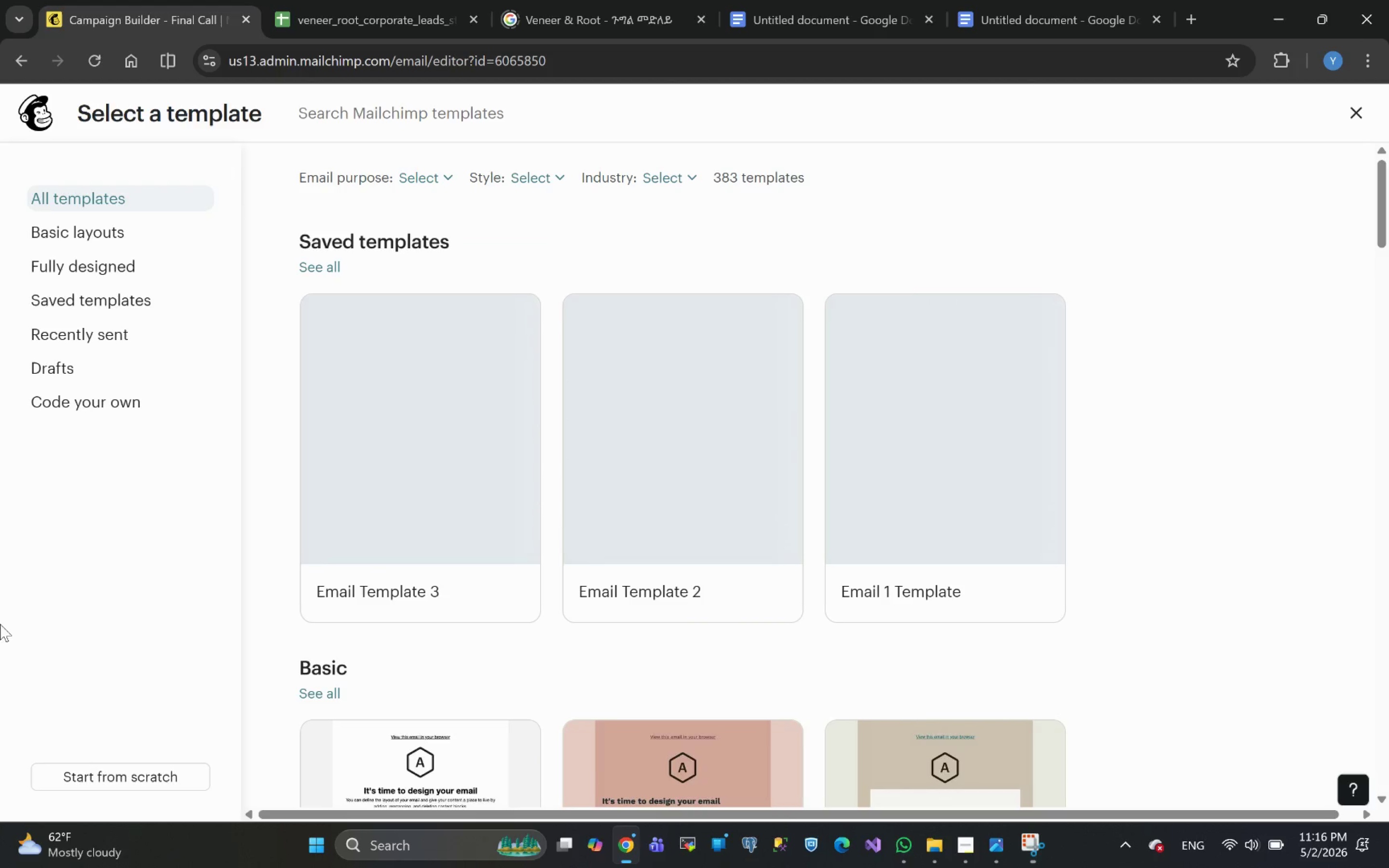 
left_click([425, 436])
 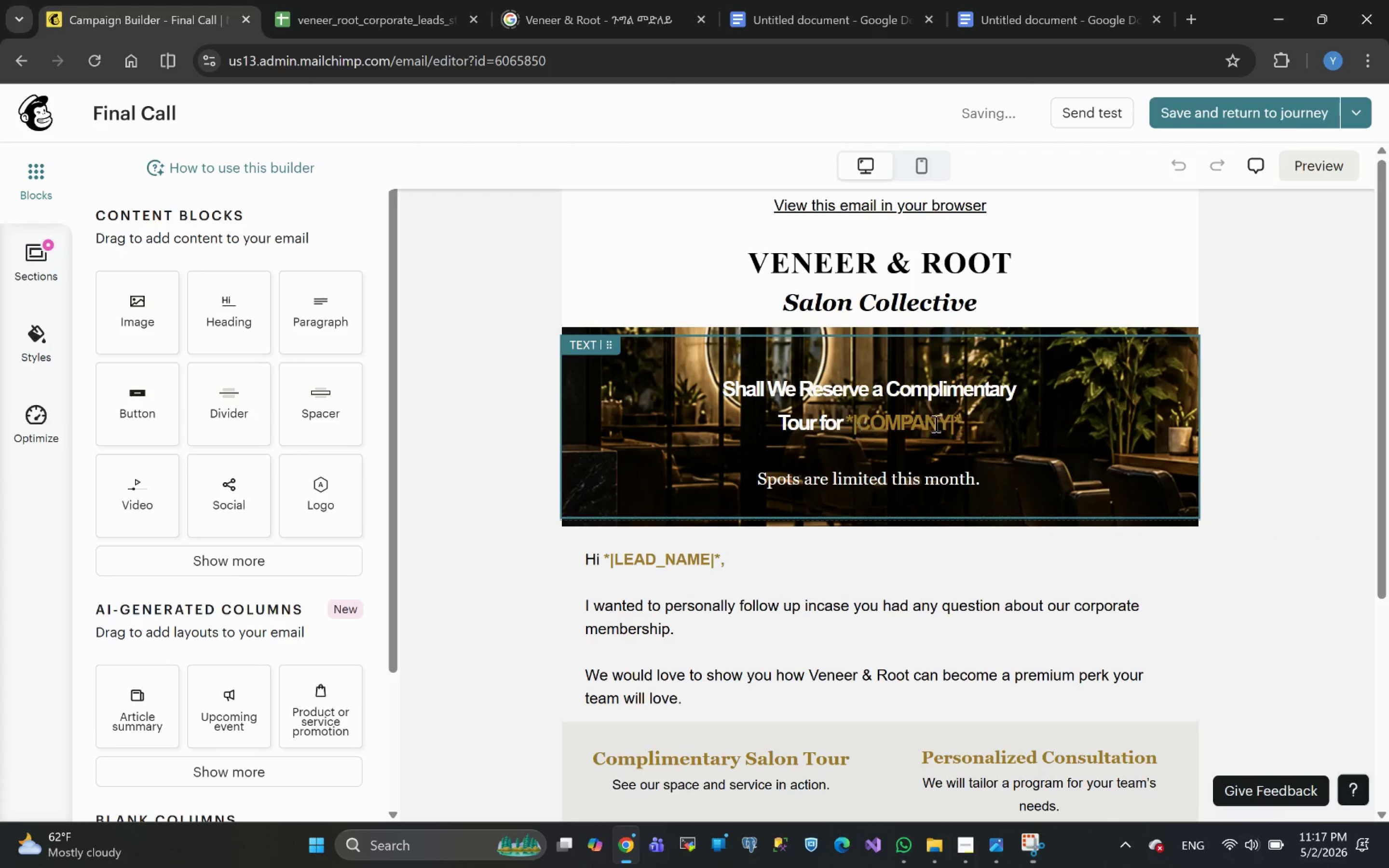 
wait(5.99)
 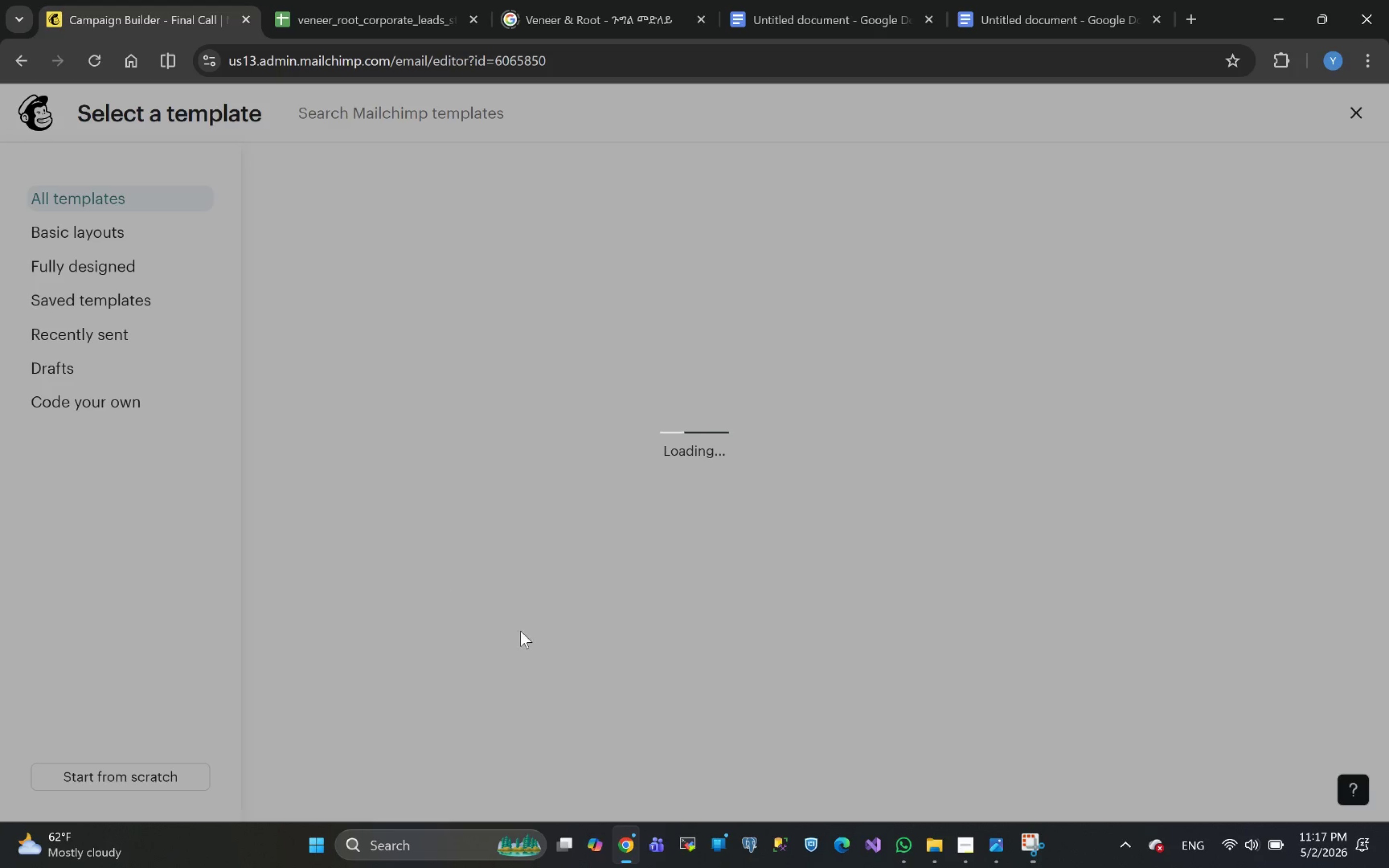 
scroll: coordinate [818, 499], scroll_direction: down, amount: 5.0
 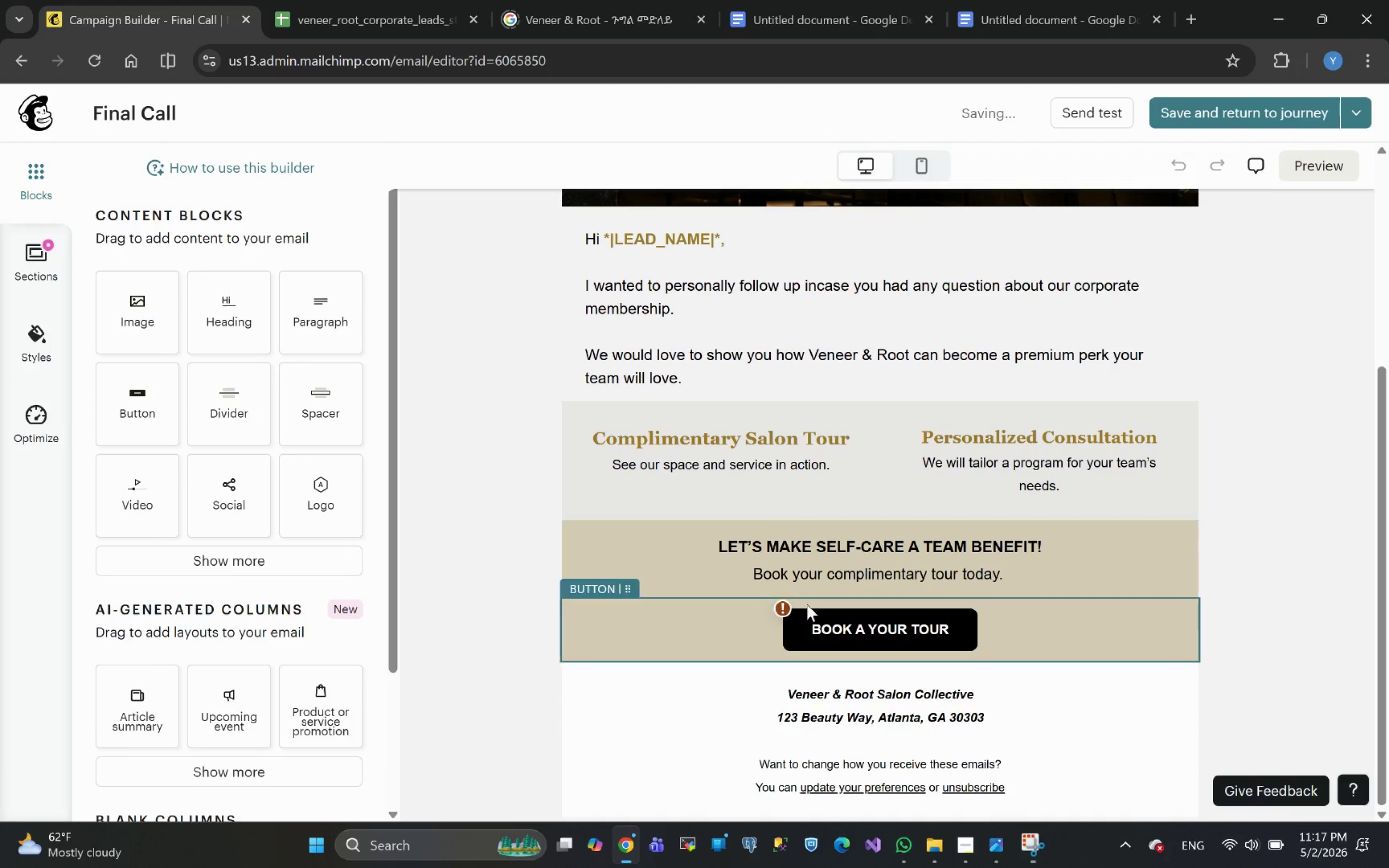 
scroll: coordinate [808, 593], scroll_direction: up, amount: 8.0
 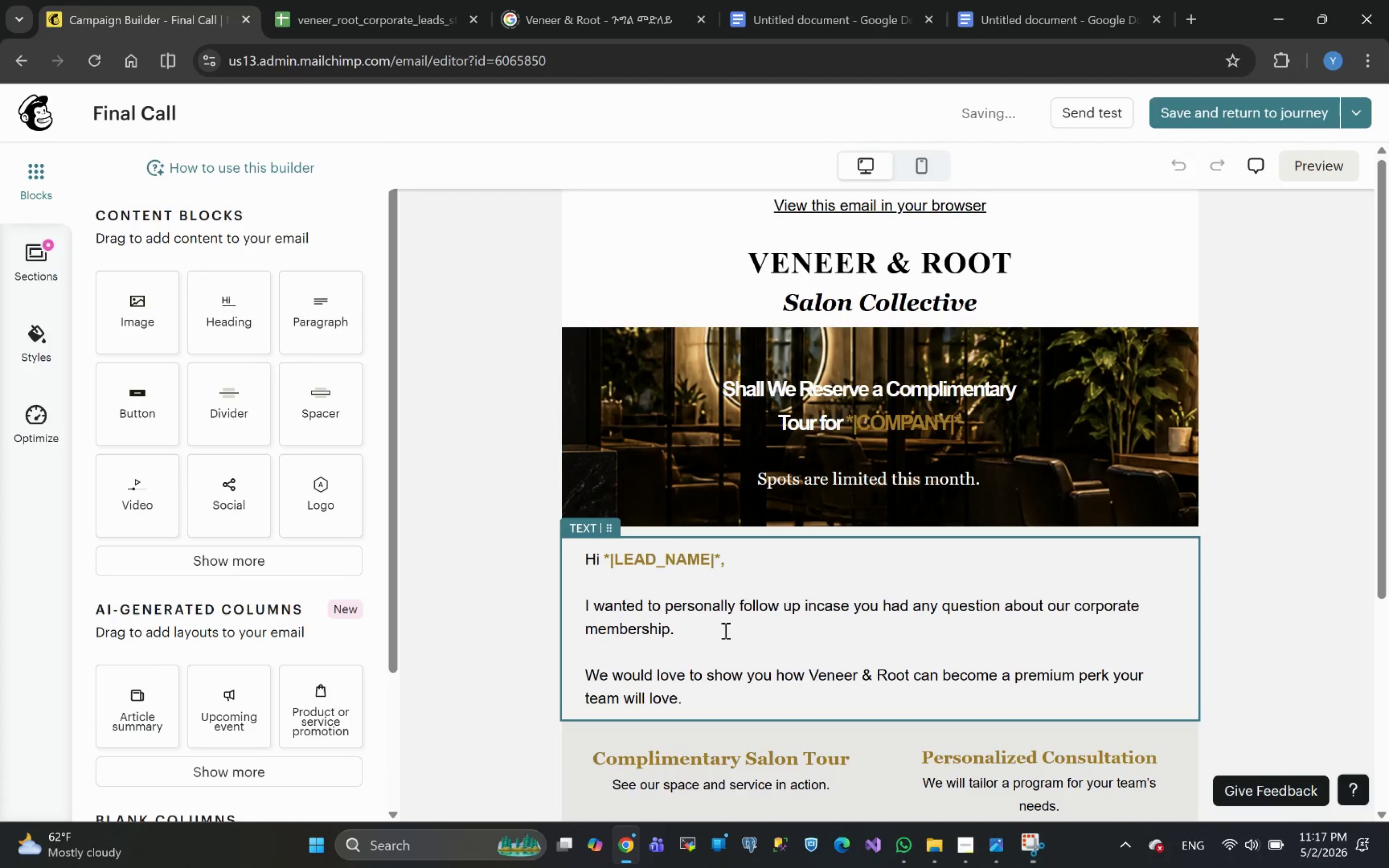 
scroll: coordinate [706, 630], scroll_direction: down, amount: 1.0
 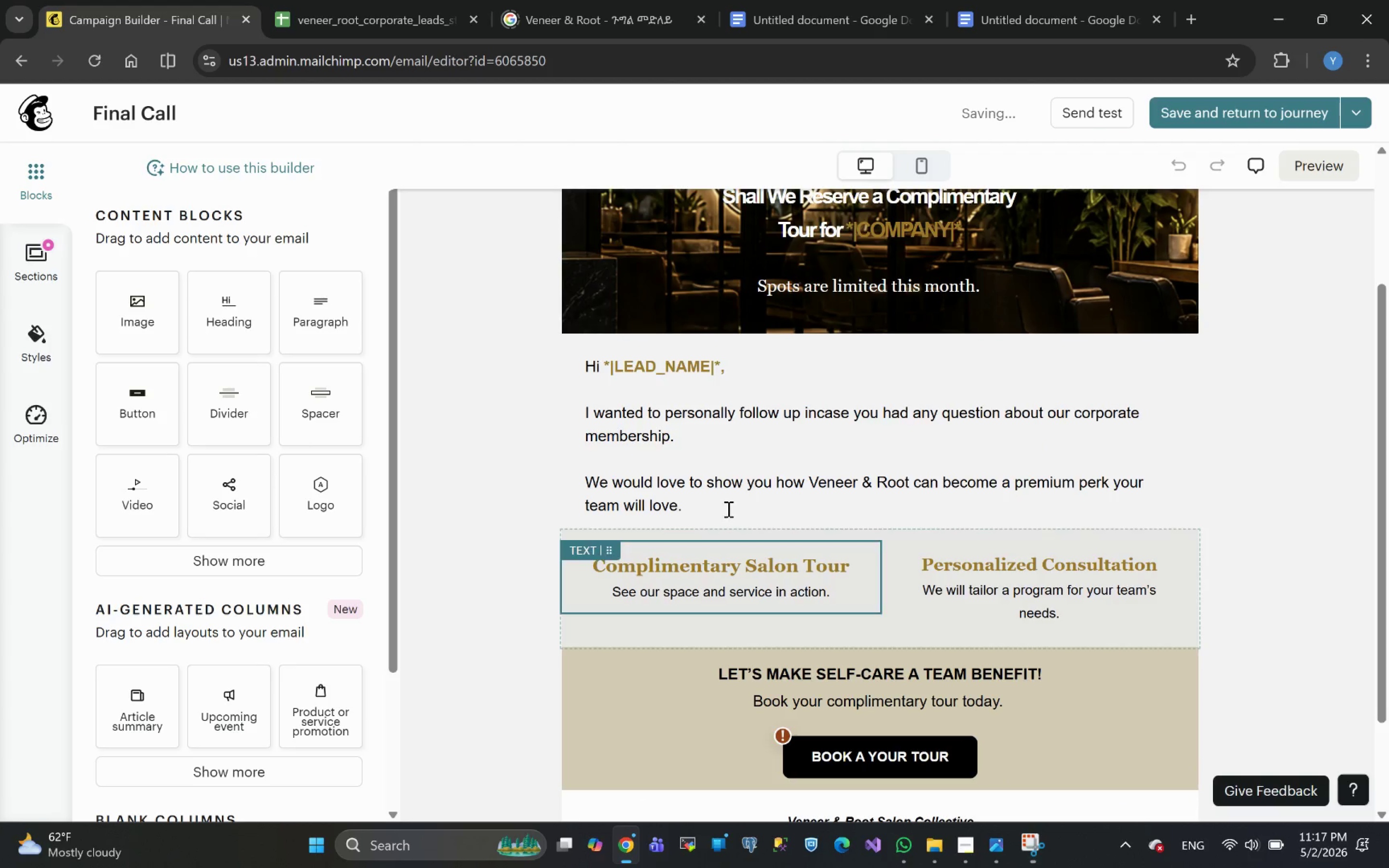 
scroll: coordinate [730, 506], scroll_direction: none, amount: 0.0
 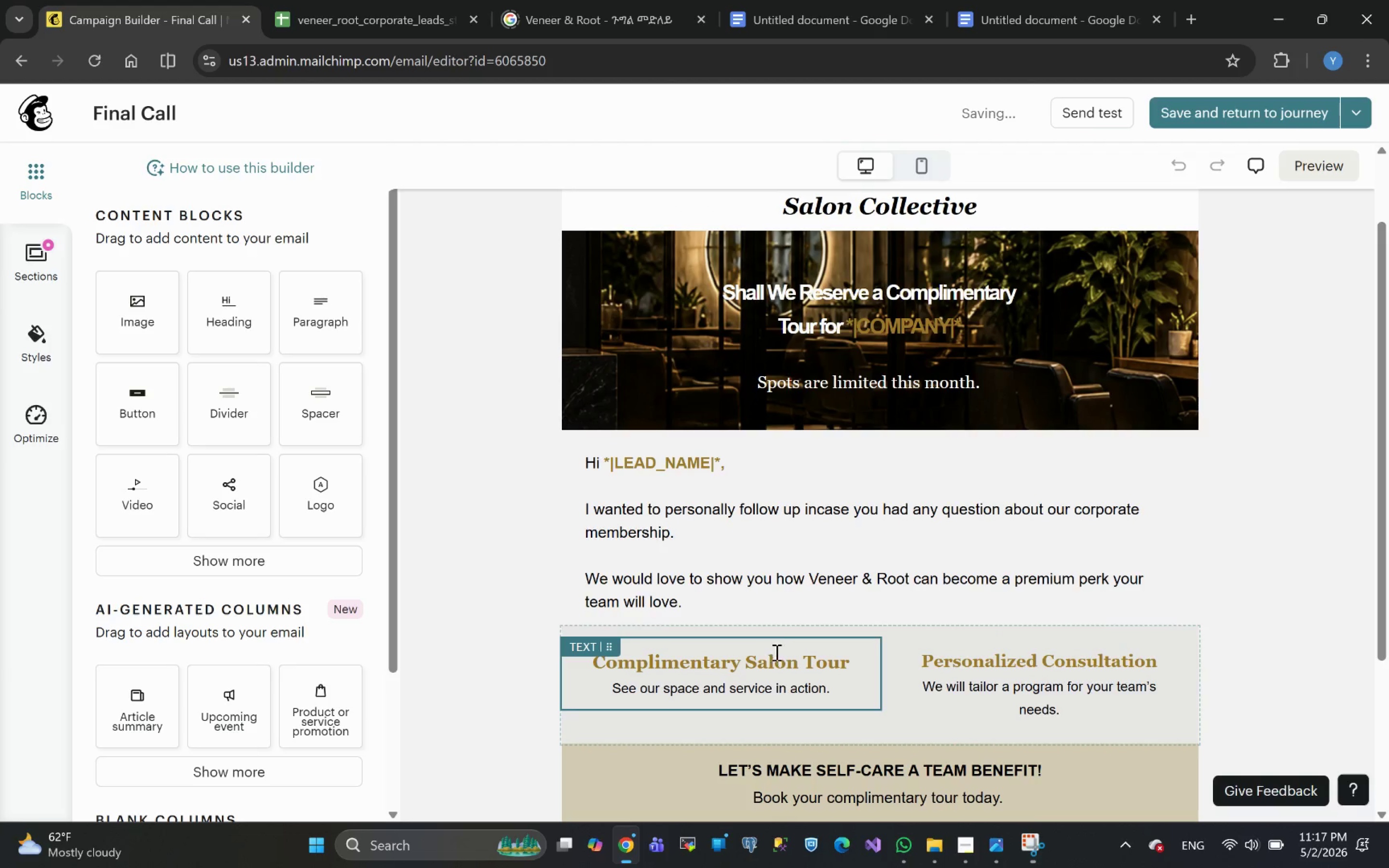 
scroll: coordinate [787, 507], scroll_direction: up, amount: 3.0
 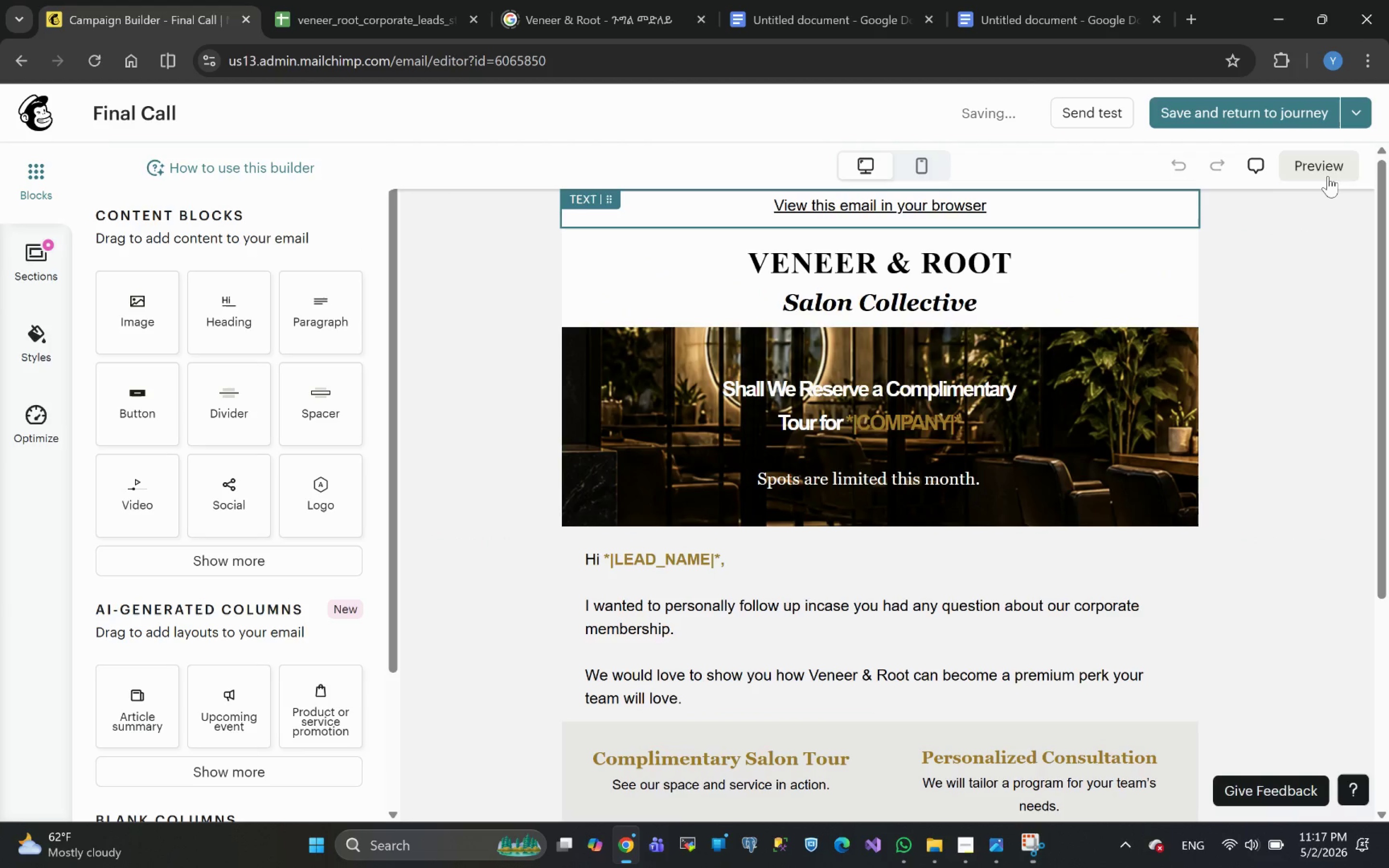 
left_click([1329, 170])
 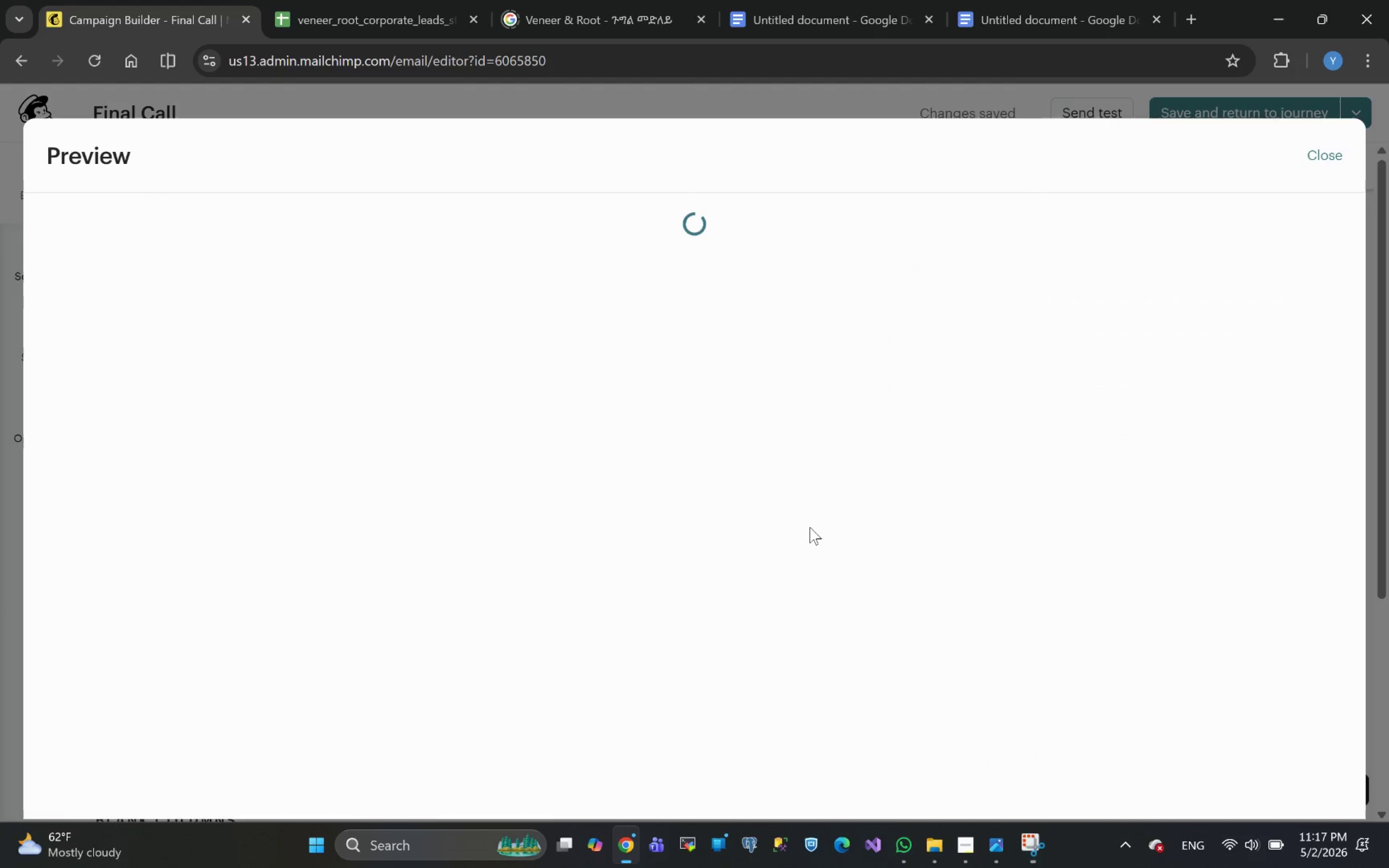 
wait(8.04)
 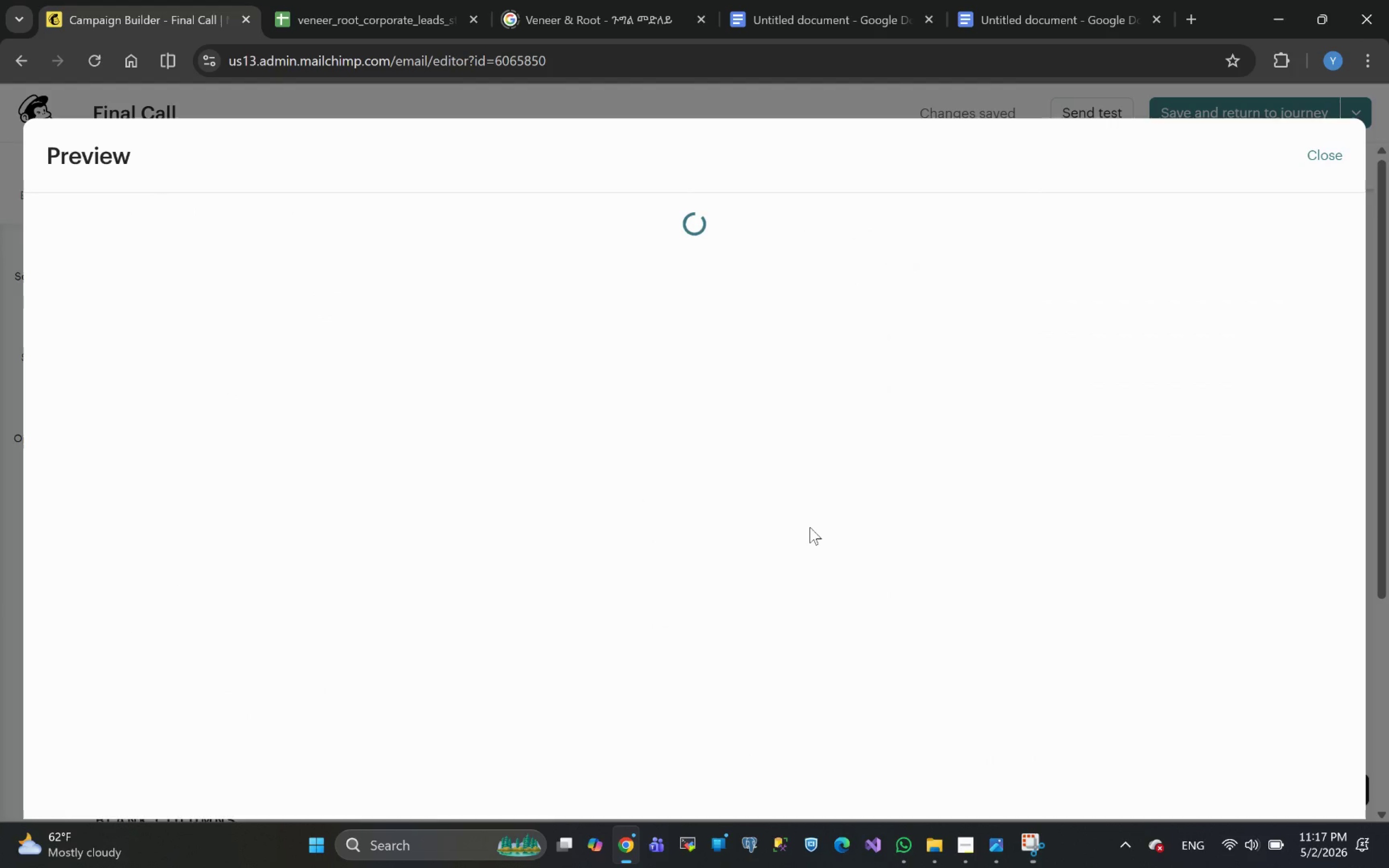 
left_click([1325, 286])
 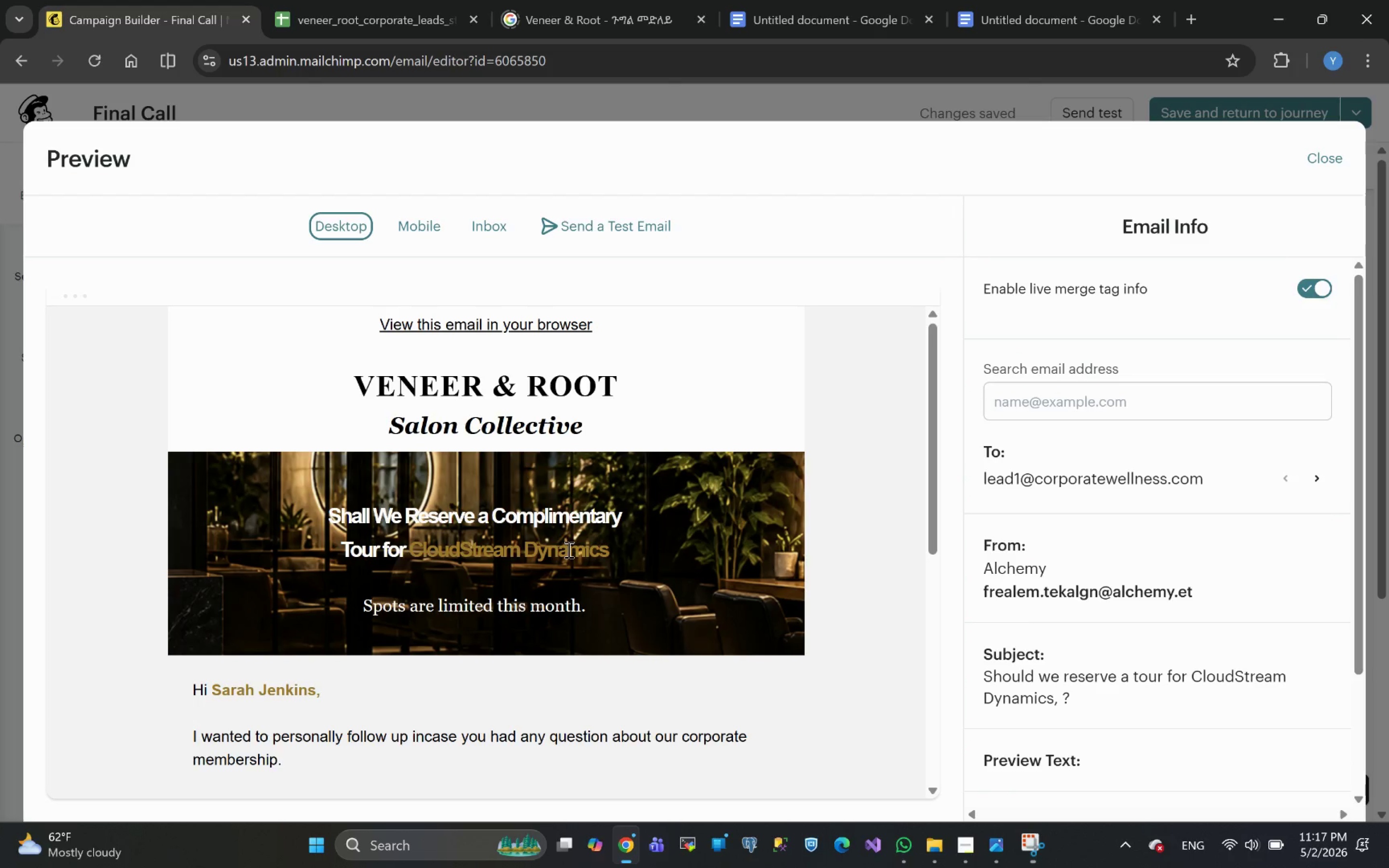 
wait(5.57)
 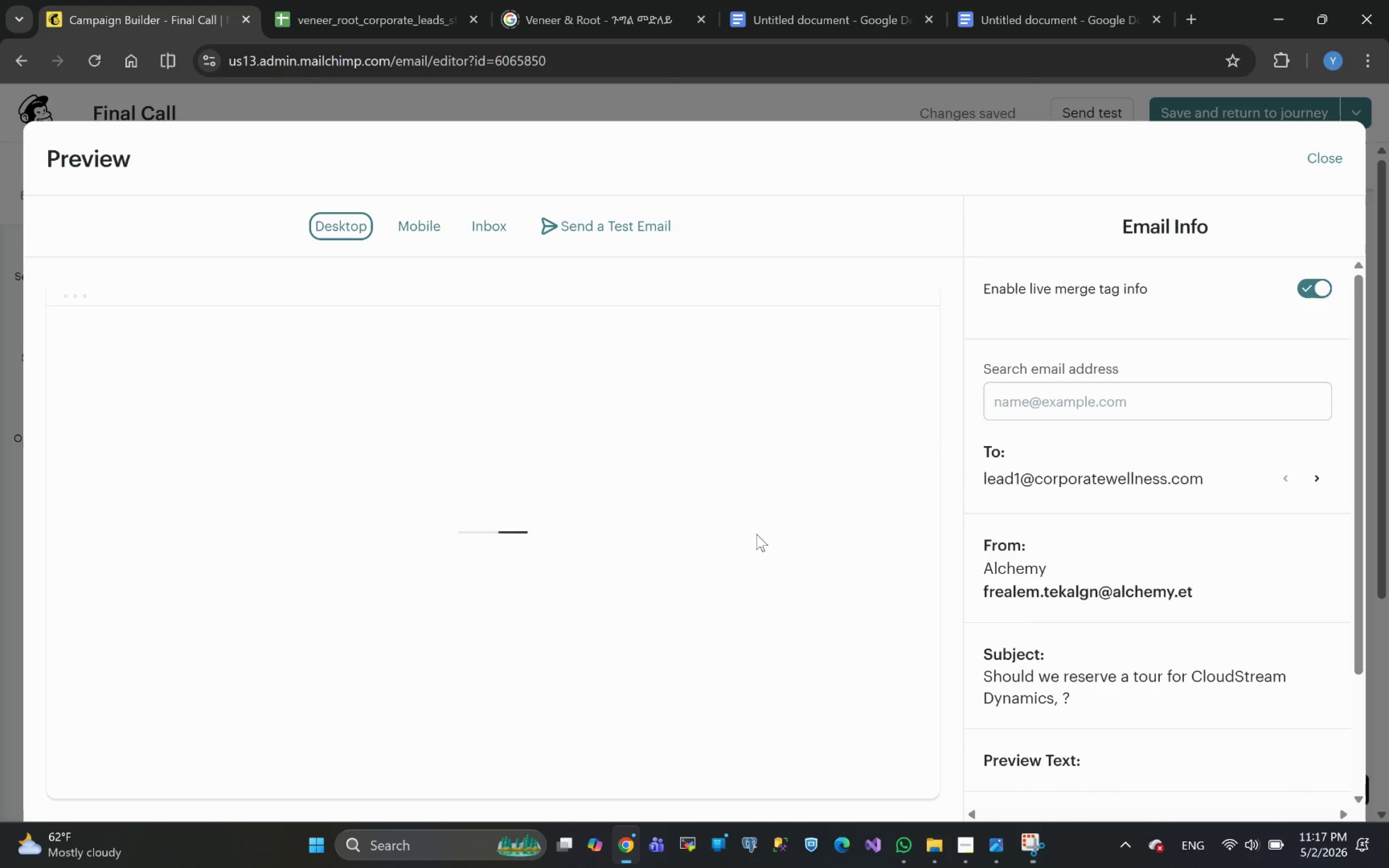 
scroll: coordinate [628, 546], scroll_direction: down, amount: 1.0
 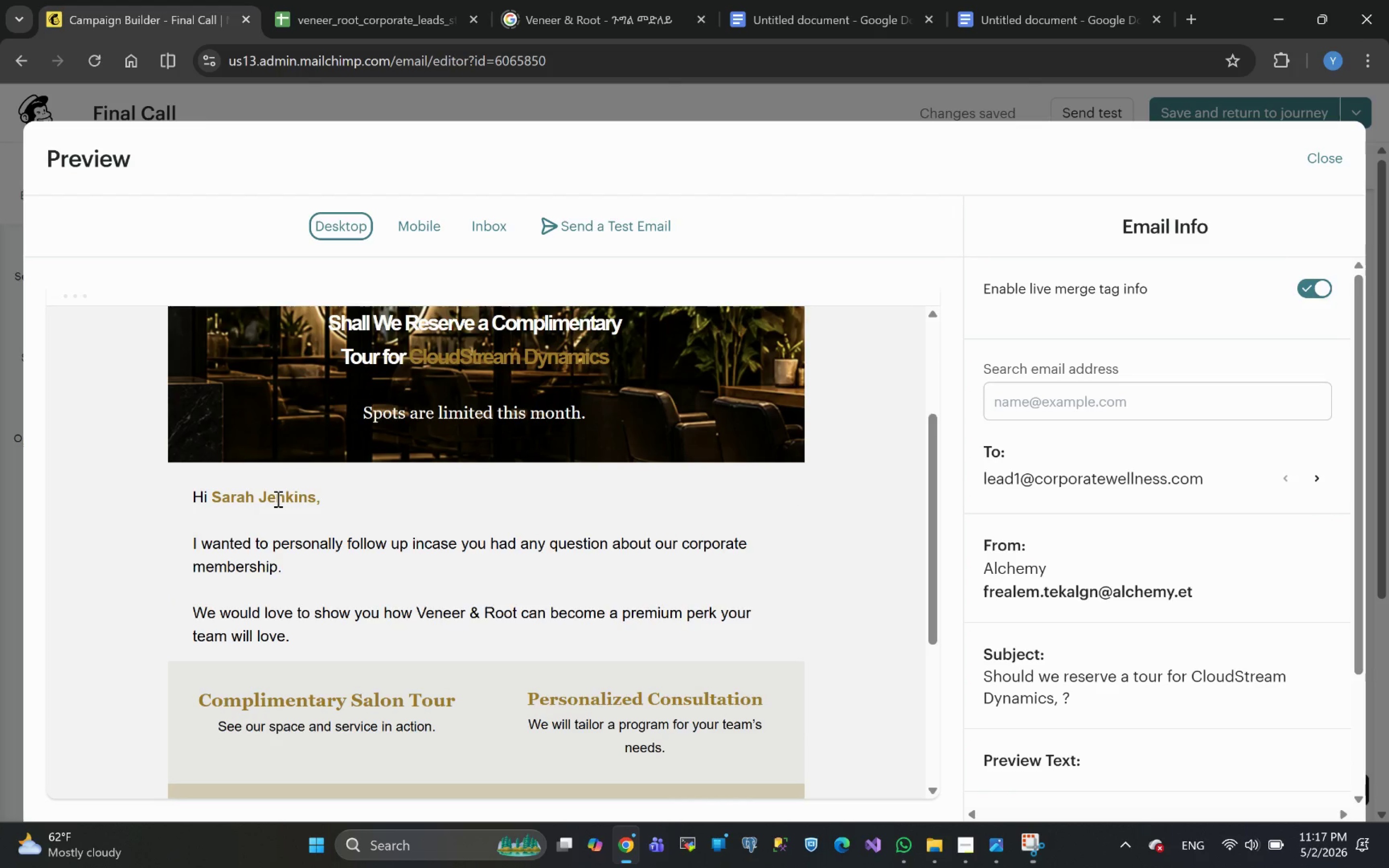 
left_click_drag(start_coordinate=[229, 497], to_coordinate=[308, 495])
 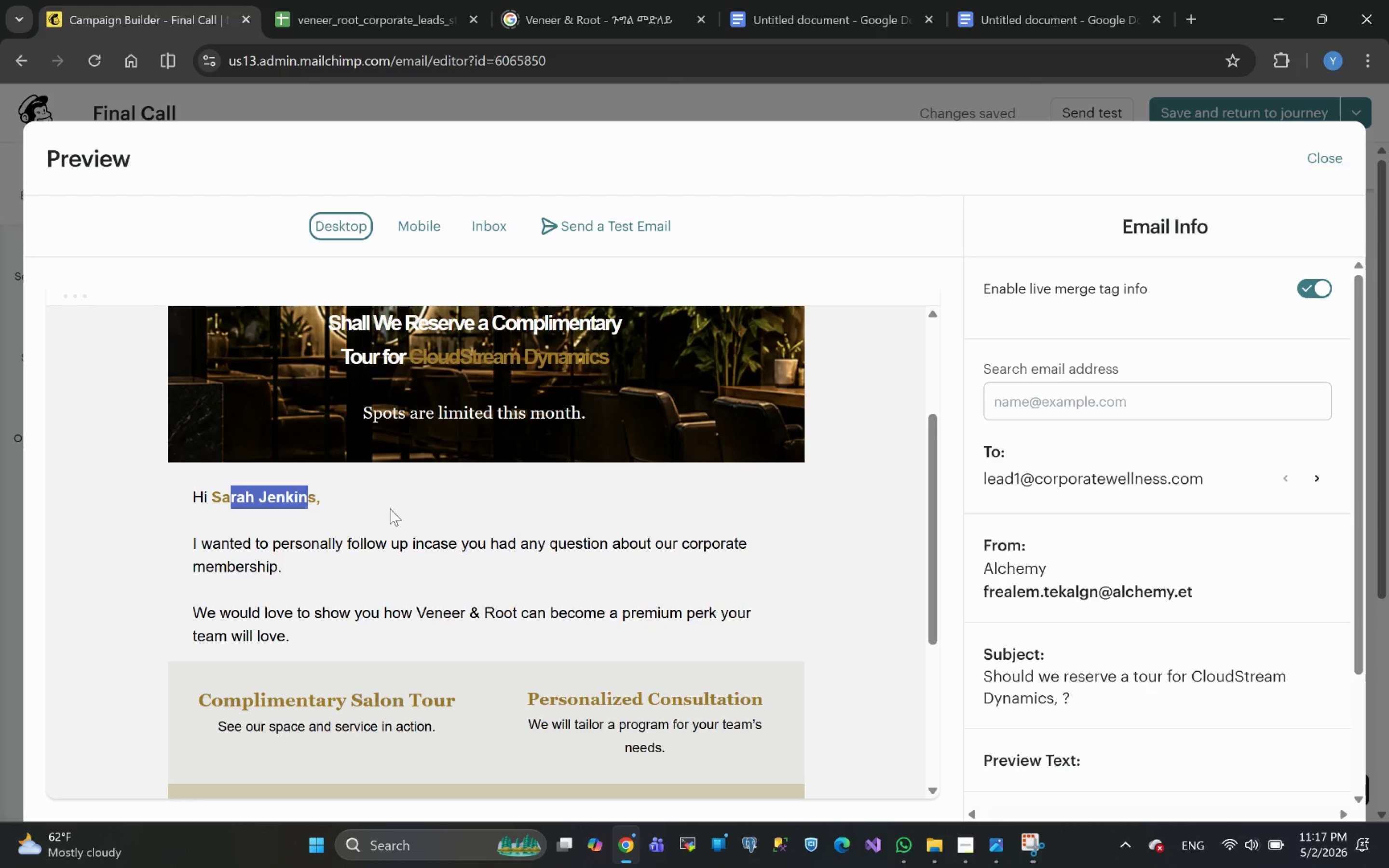 
left_click([415, 505])
 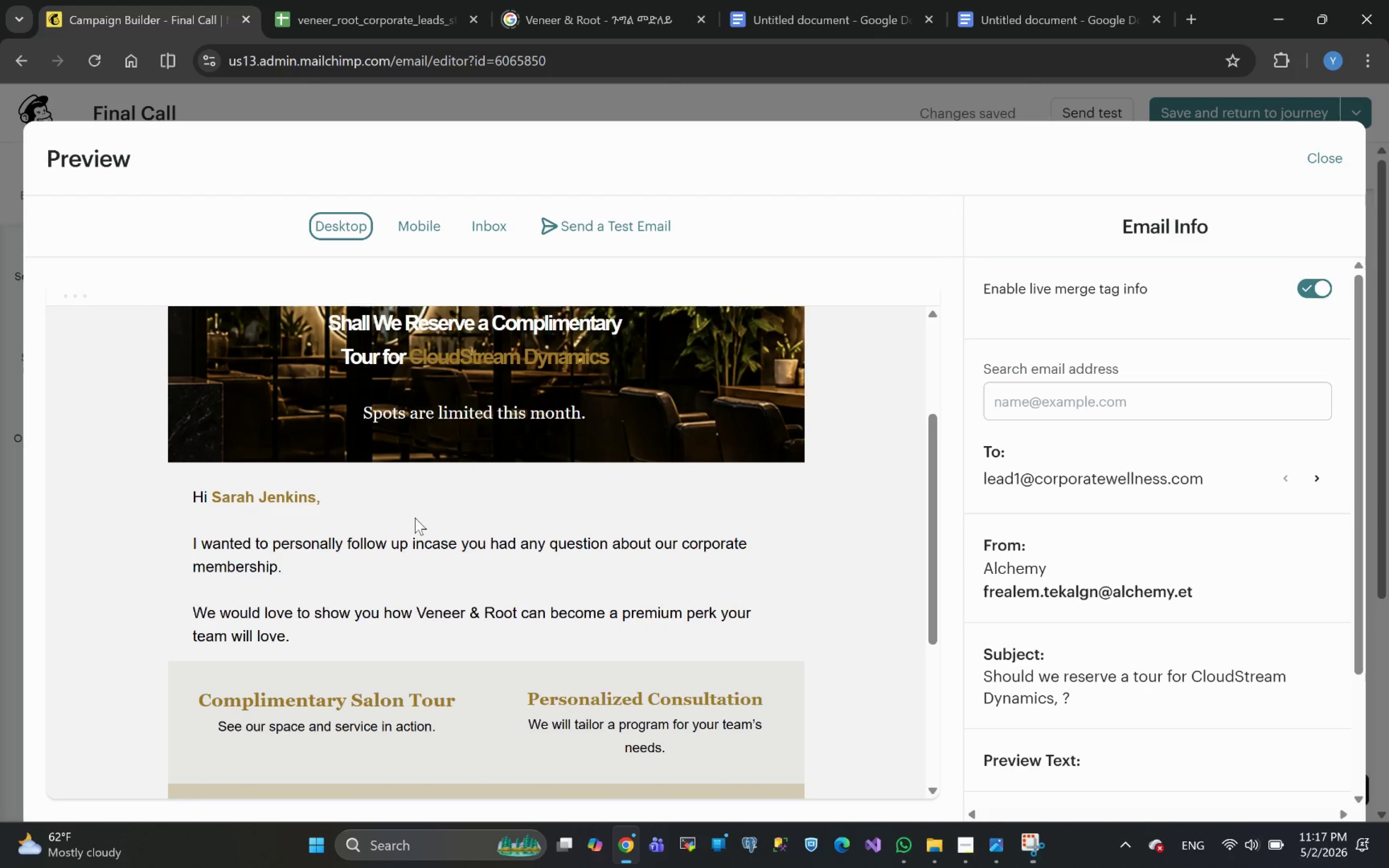 
scroll: coordinate [604, 531], scroll_direction: down, amount: 7.0
 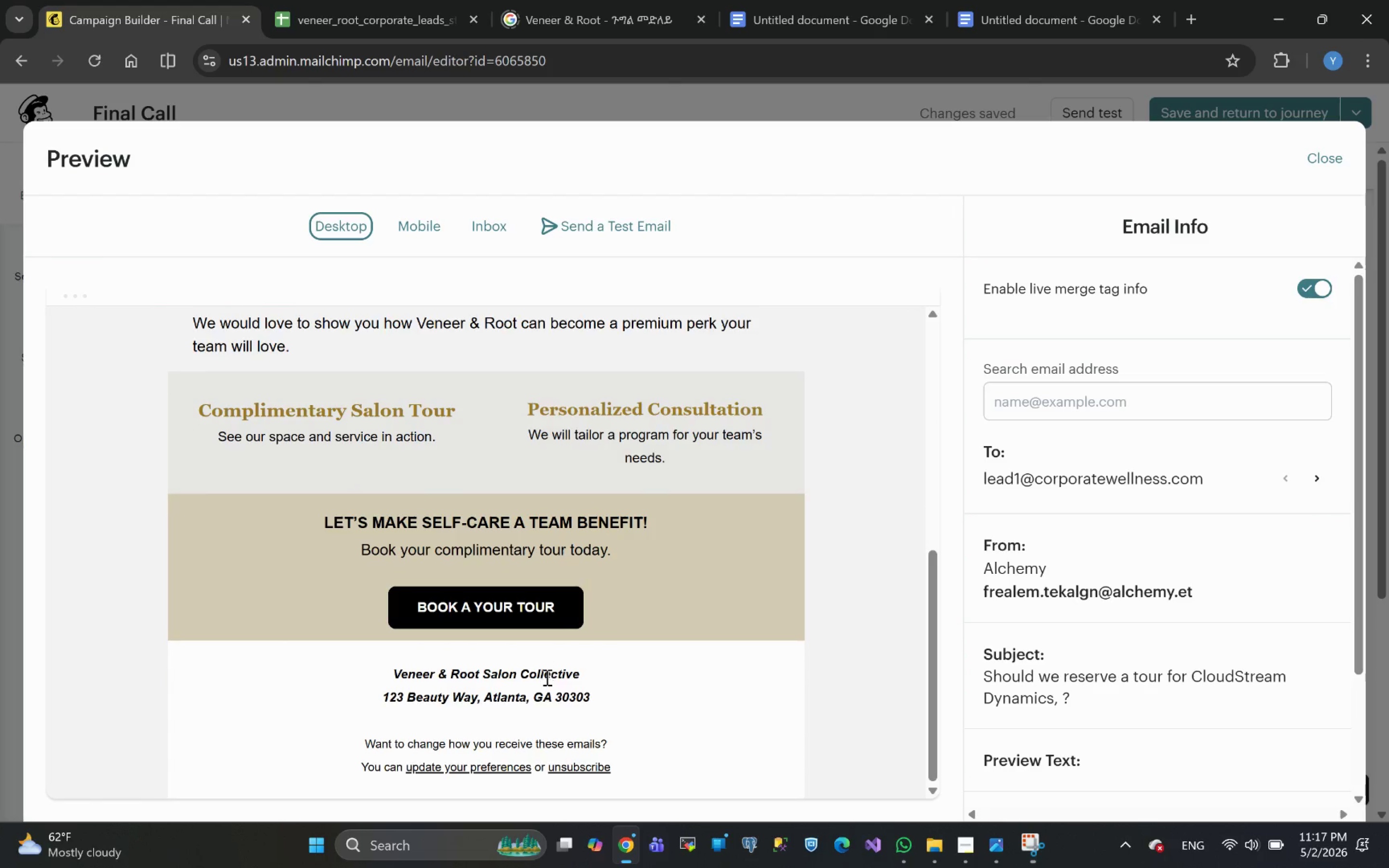 
scroll: coordinate [676, 574], scroll_direction: up, amount: 10.0
 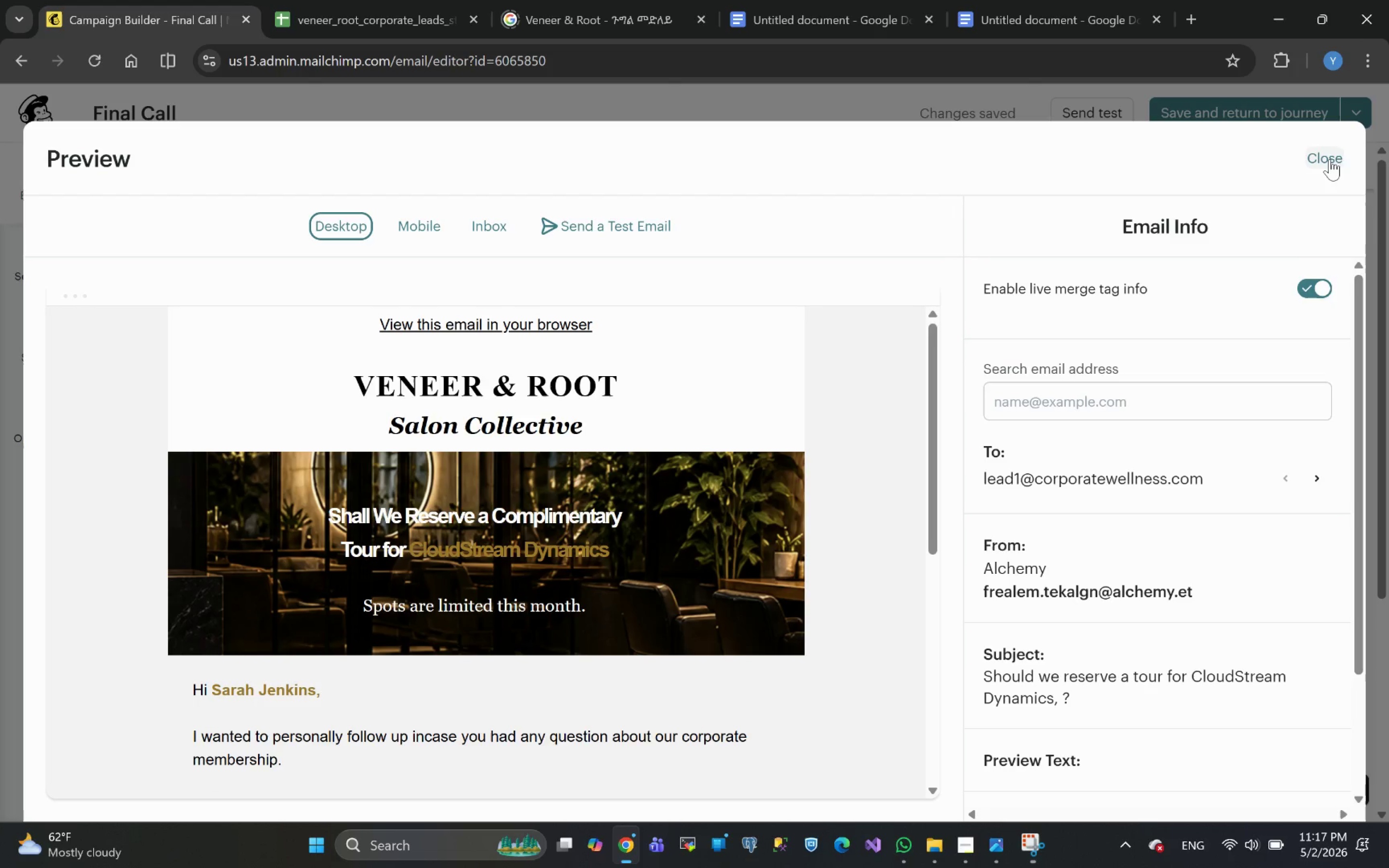 
left_click([1330, 159])
 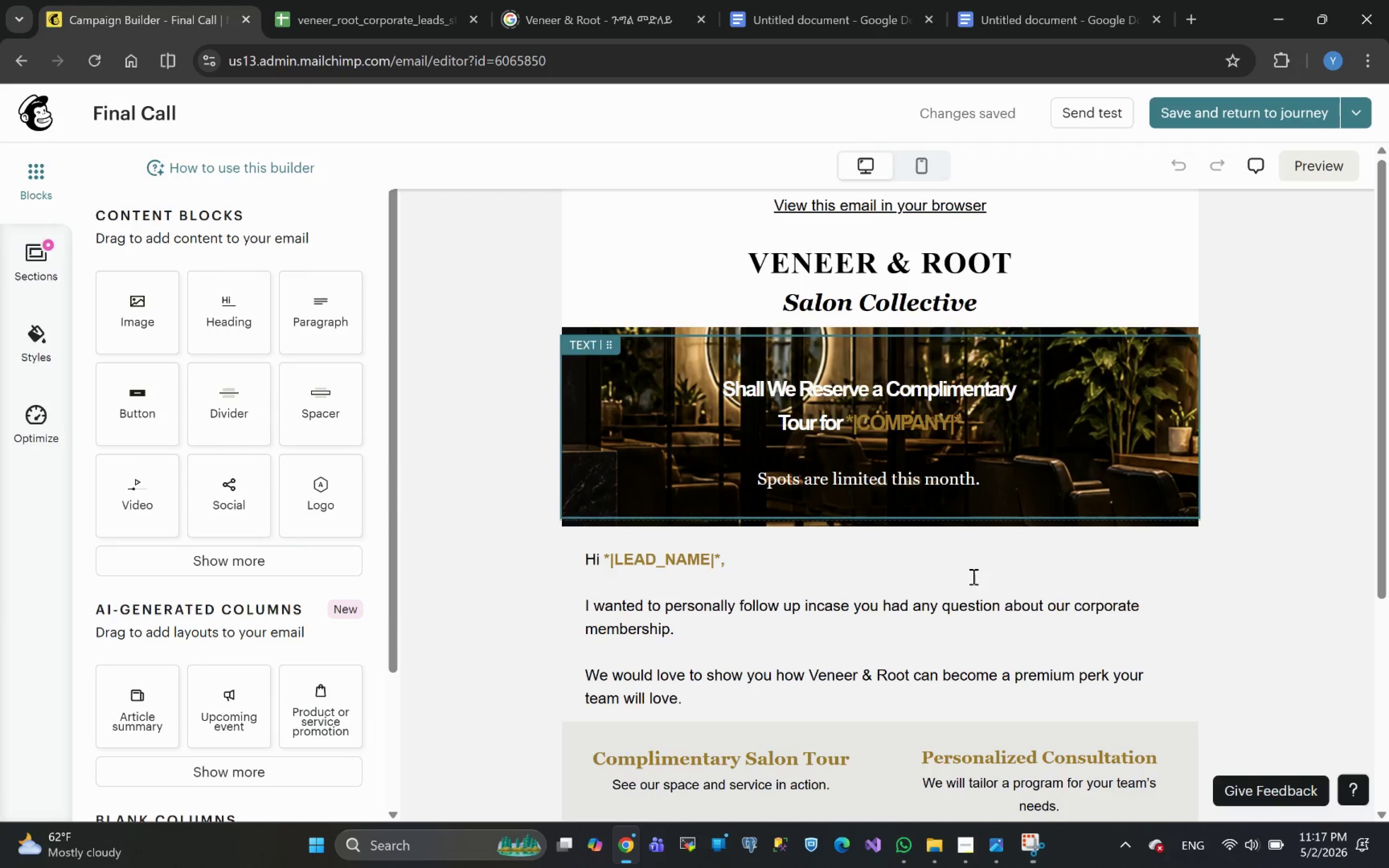 
scroll: coordinate [918, 561], scroll_direction: up, amount: 1.0
 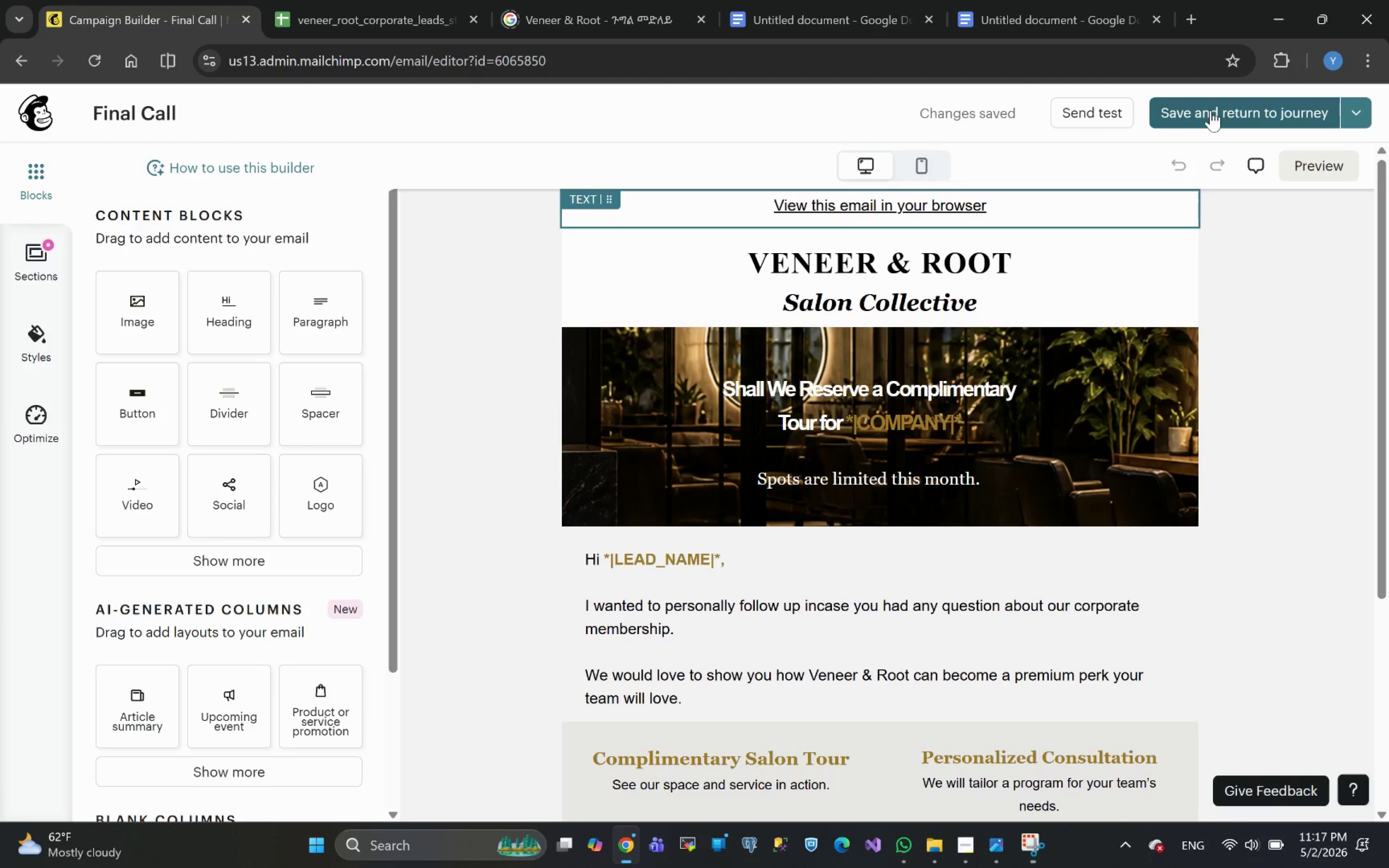 
left_click([1211, 110])
 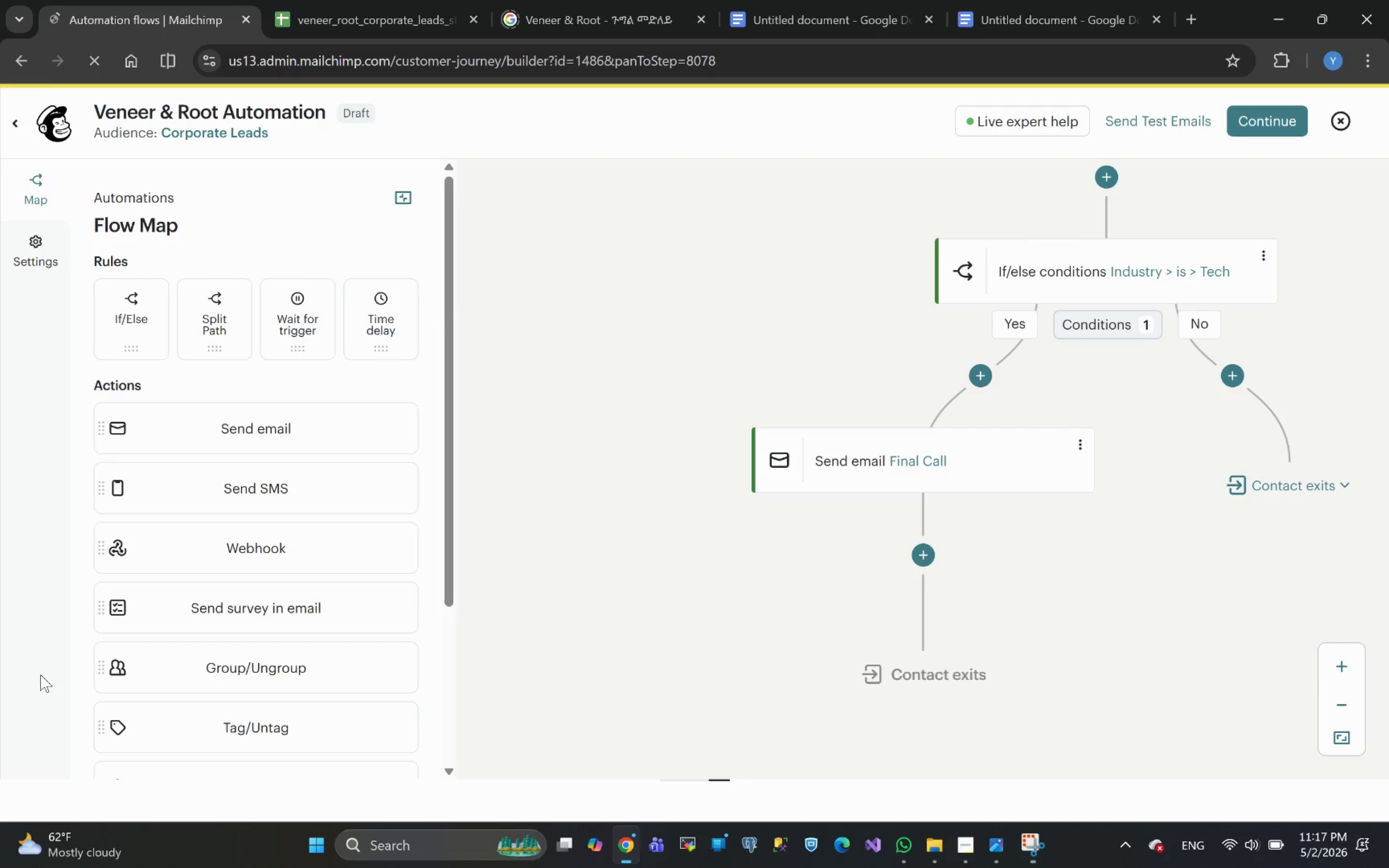 
wait(11.93)
 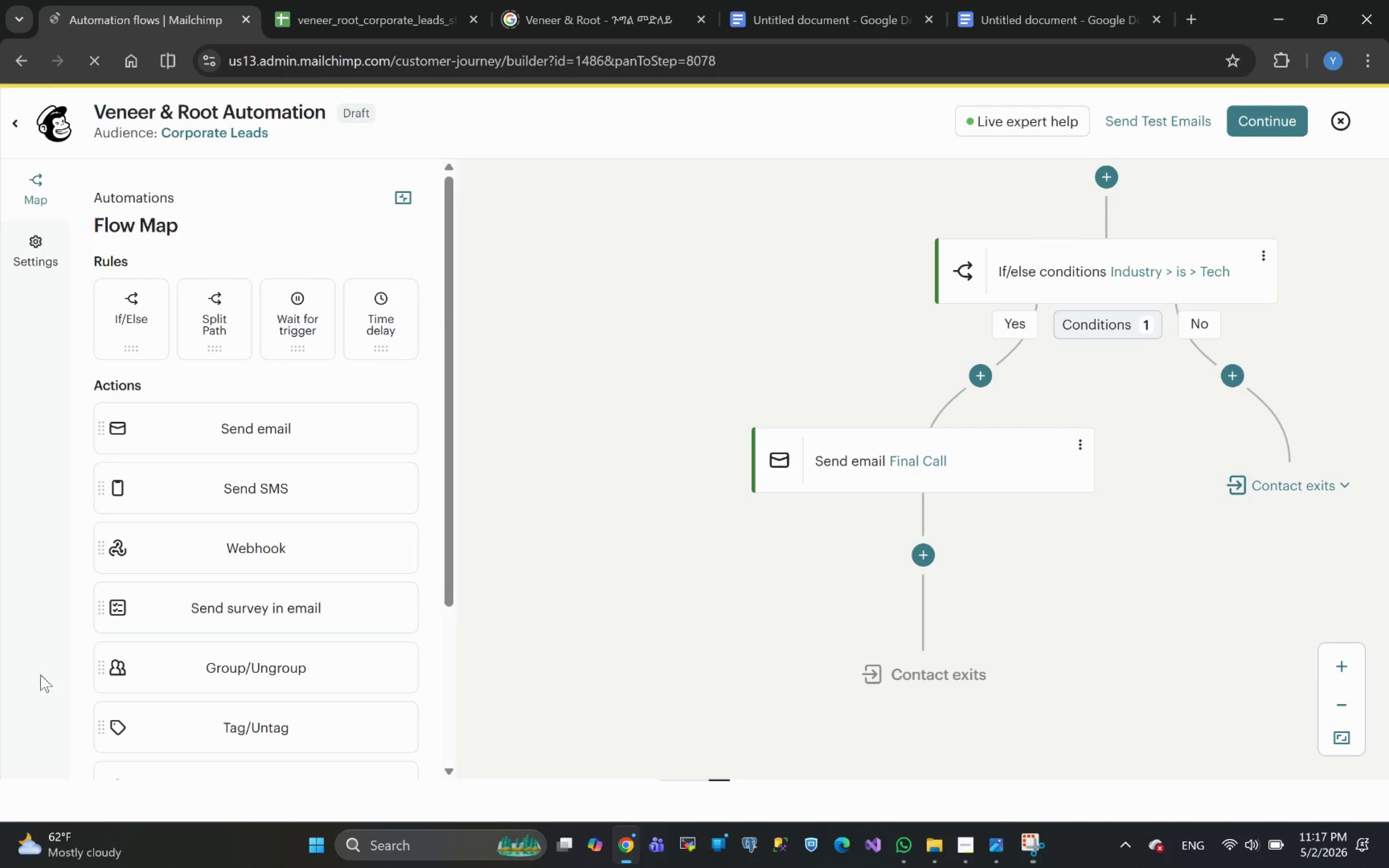 
scroll: coordinate [1106, 491], scroll_direction: up, amount: 2.0
 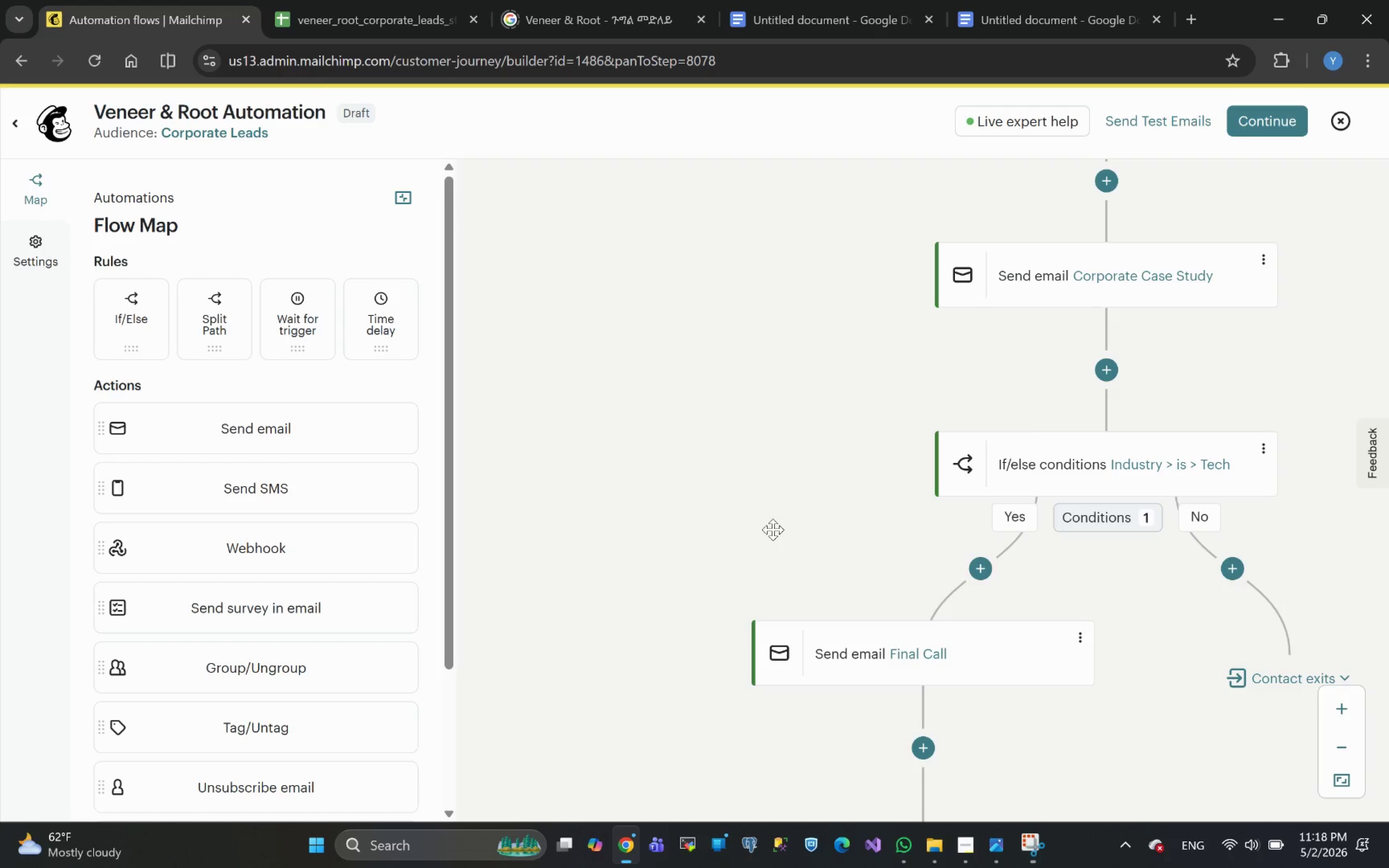 
scroll: coordinate [967, 625], scroll_direction: down, amount: 2.0
 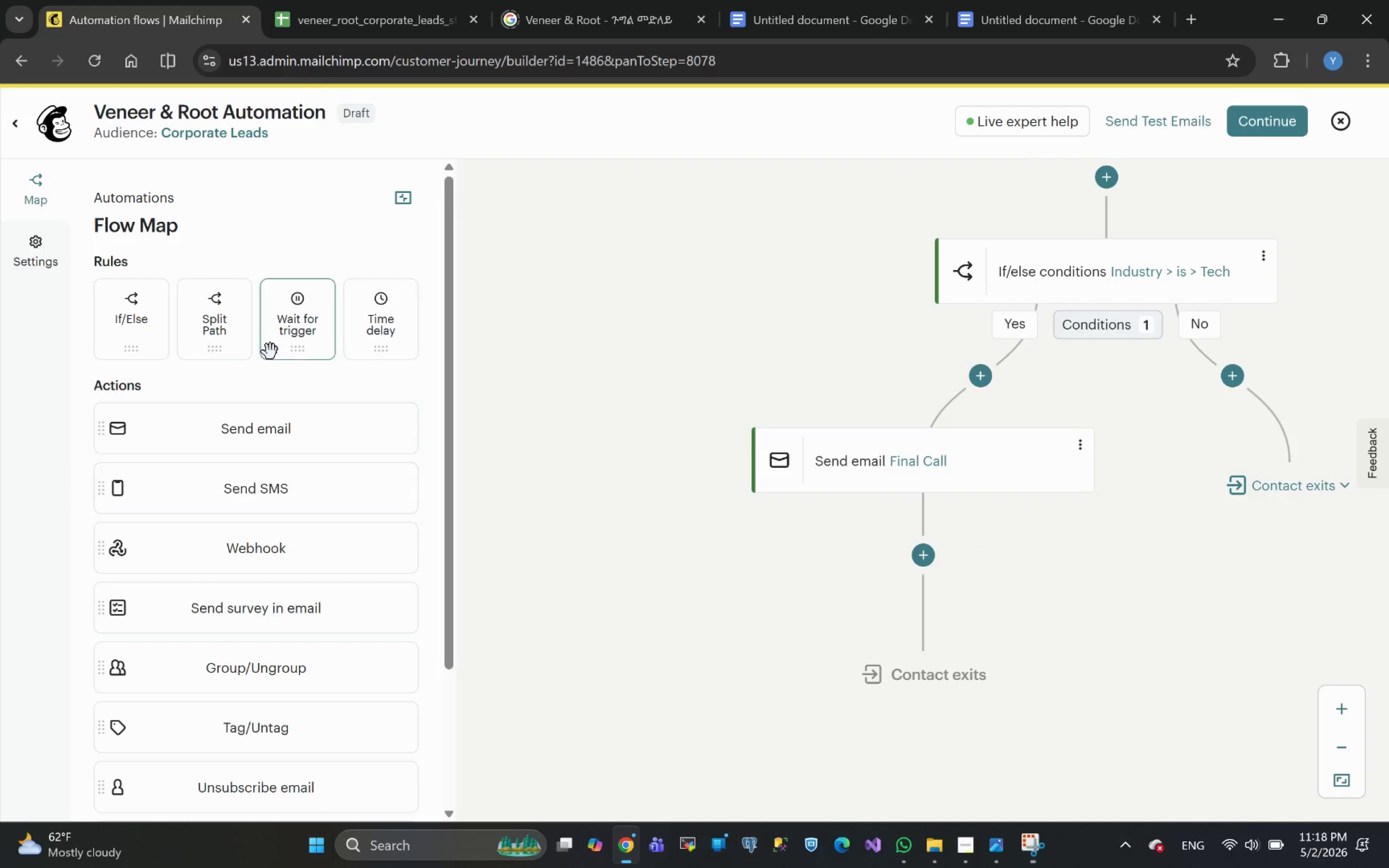 
left_click_drag(start_coordinate=[128, 324], to_coordinate=[953, 566])
 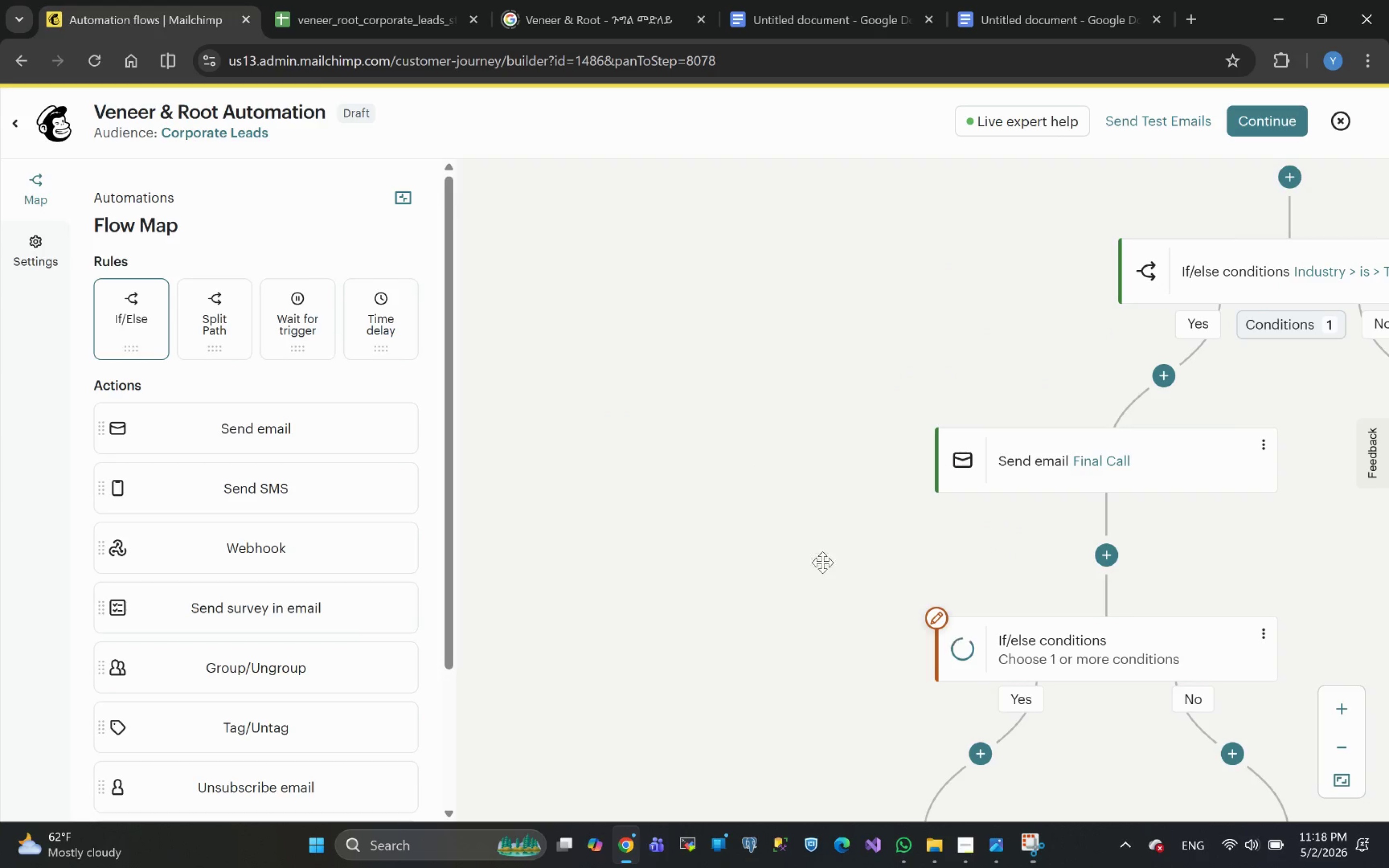 
scroll: coordinate [821, 533], scroll_direction: down, amount: 3.0
 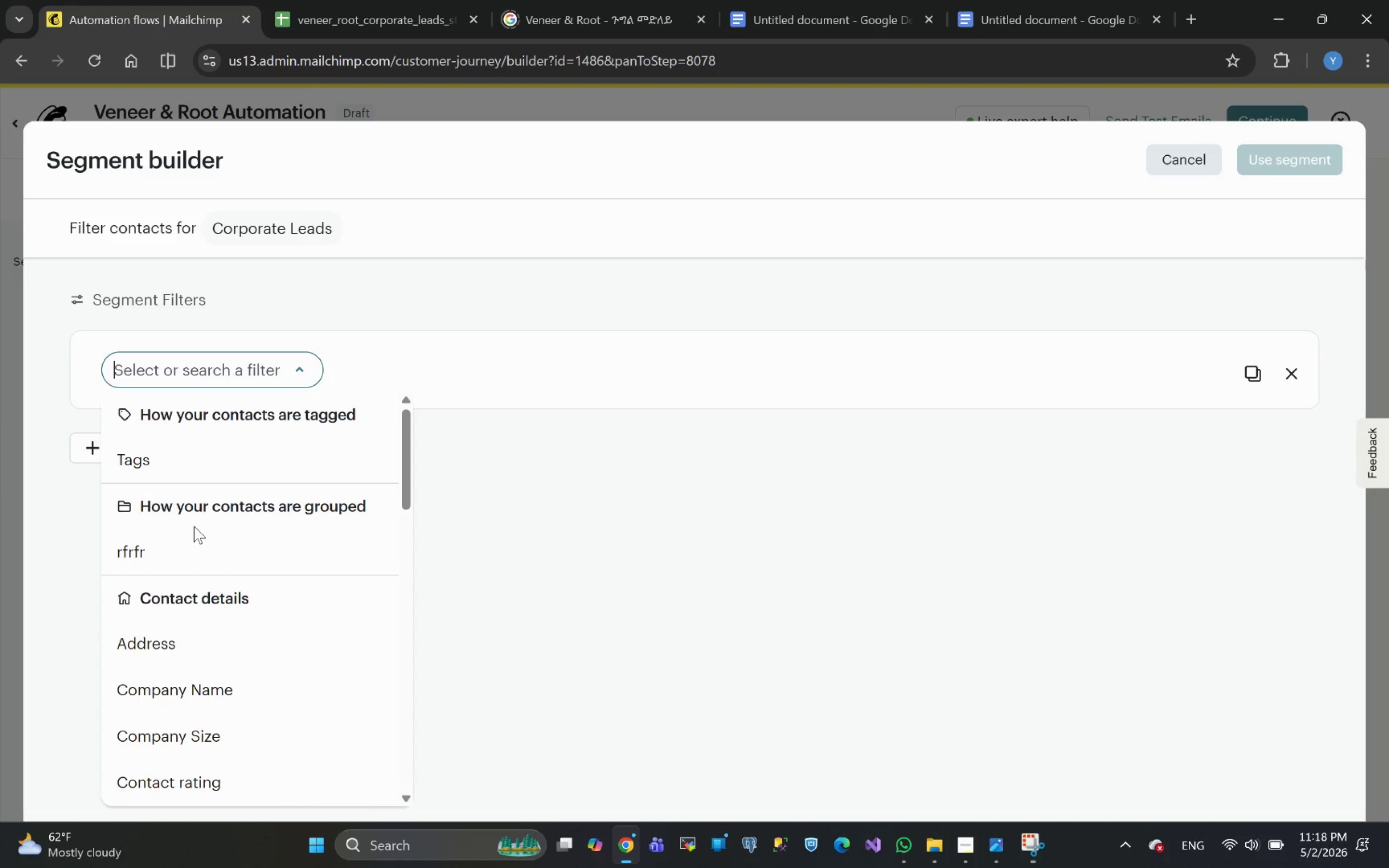 
scroll: coordinate [200, 521], scroll_direction: none, amount: 0.0
 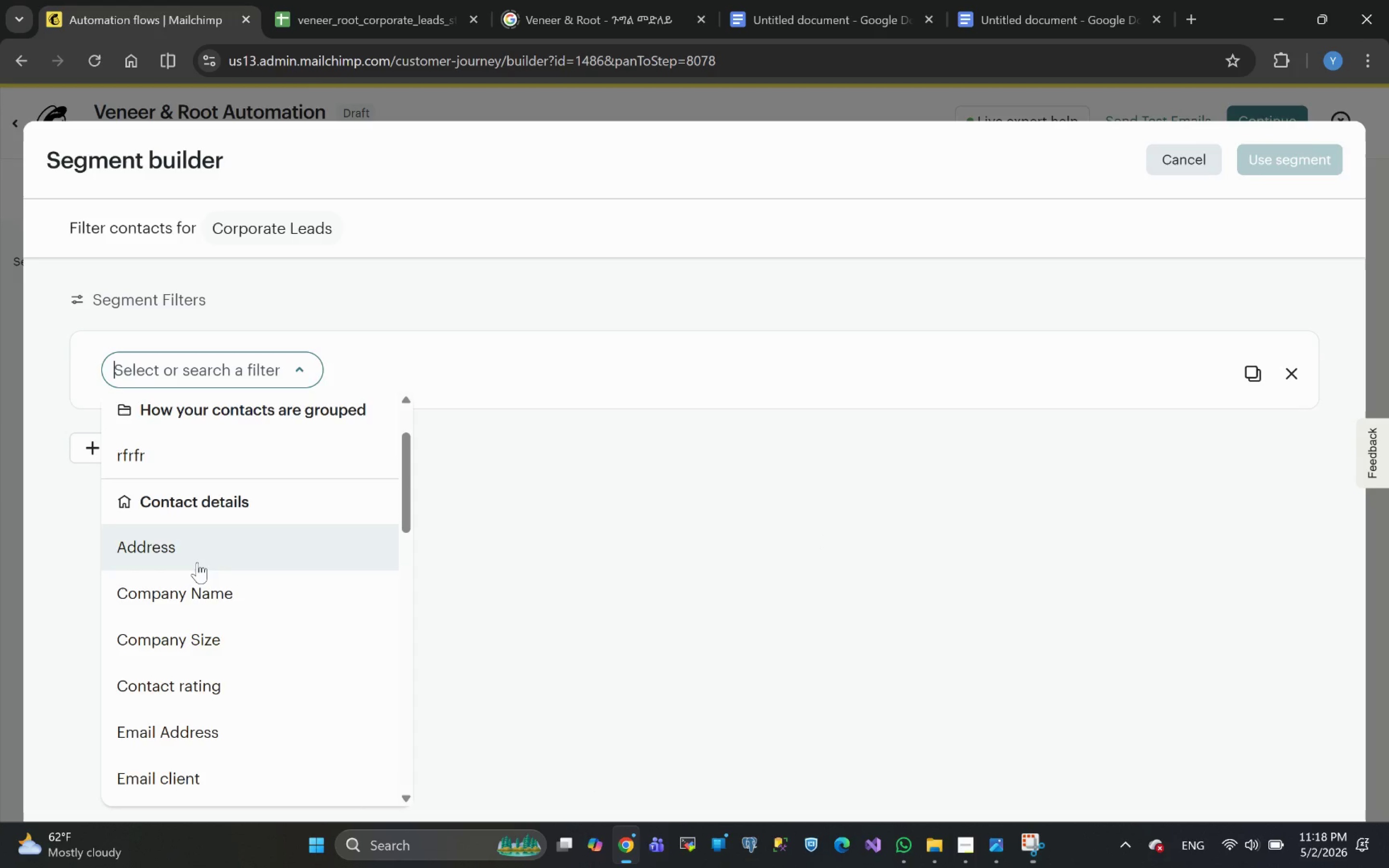 
scroll: coordinate [198, 547], scroll_direction: down, amount: 7.0
 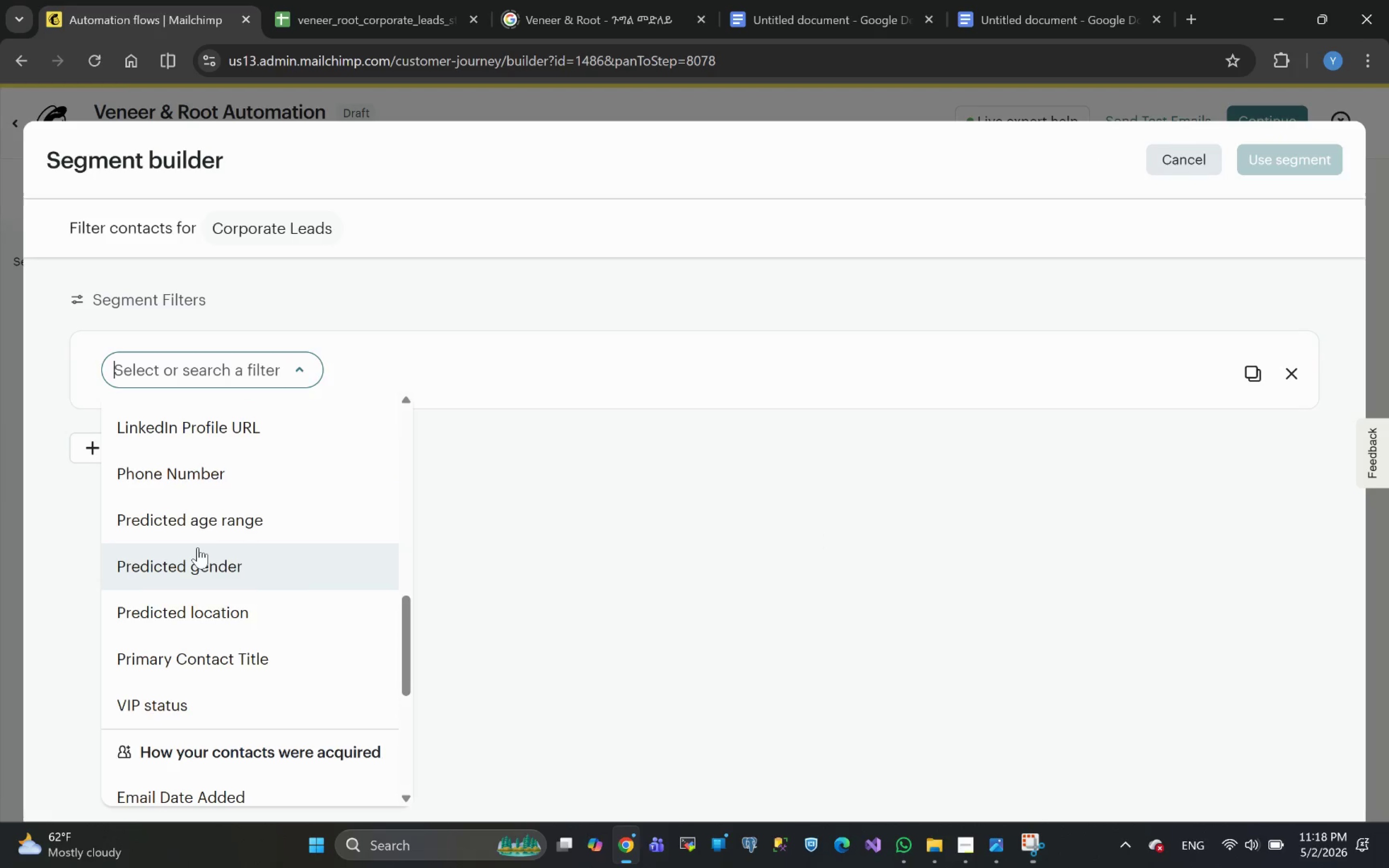 
scroll: coordinate [200, 531], scroll_direction: none, amount: 0.0
 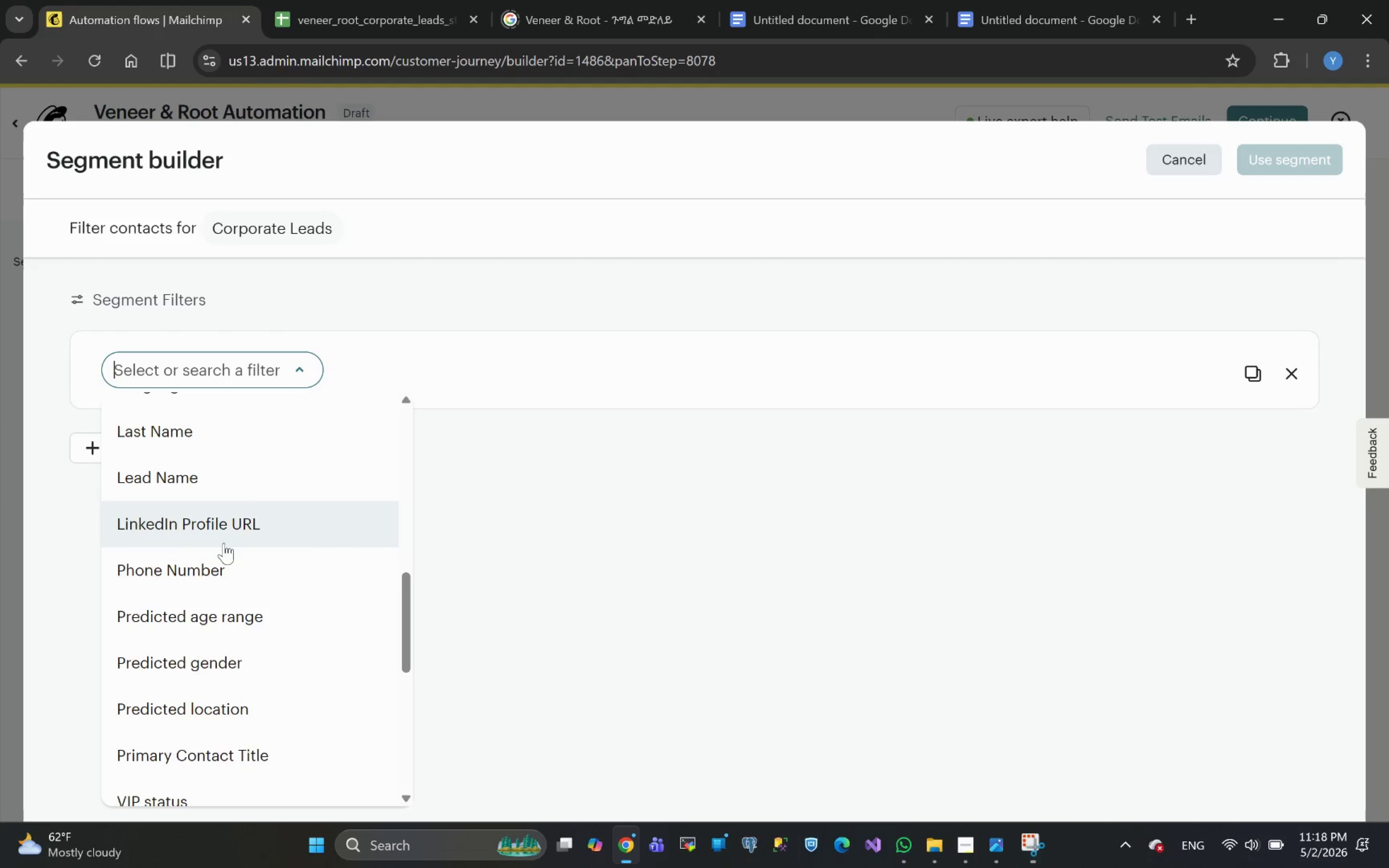 
scroll: coordinate [214, 543], scroll_direction: down, amount: 6.0
 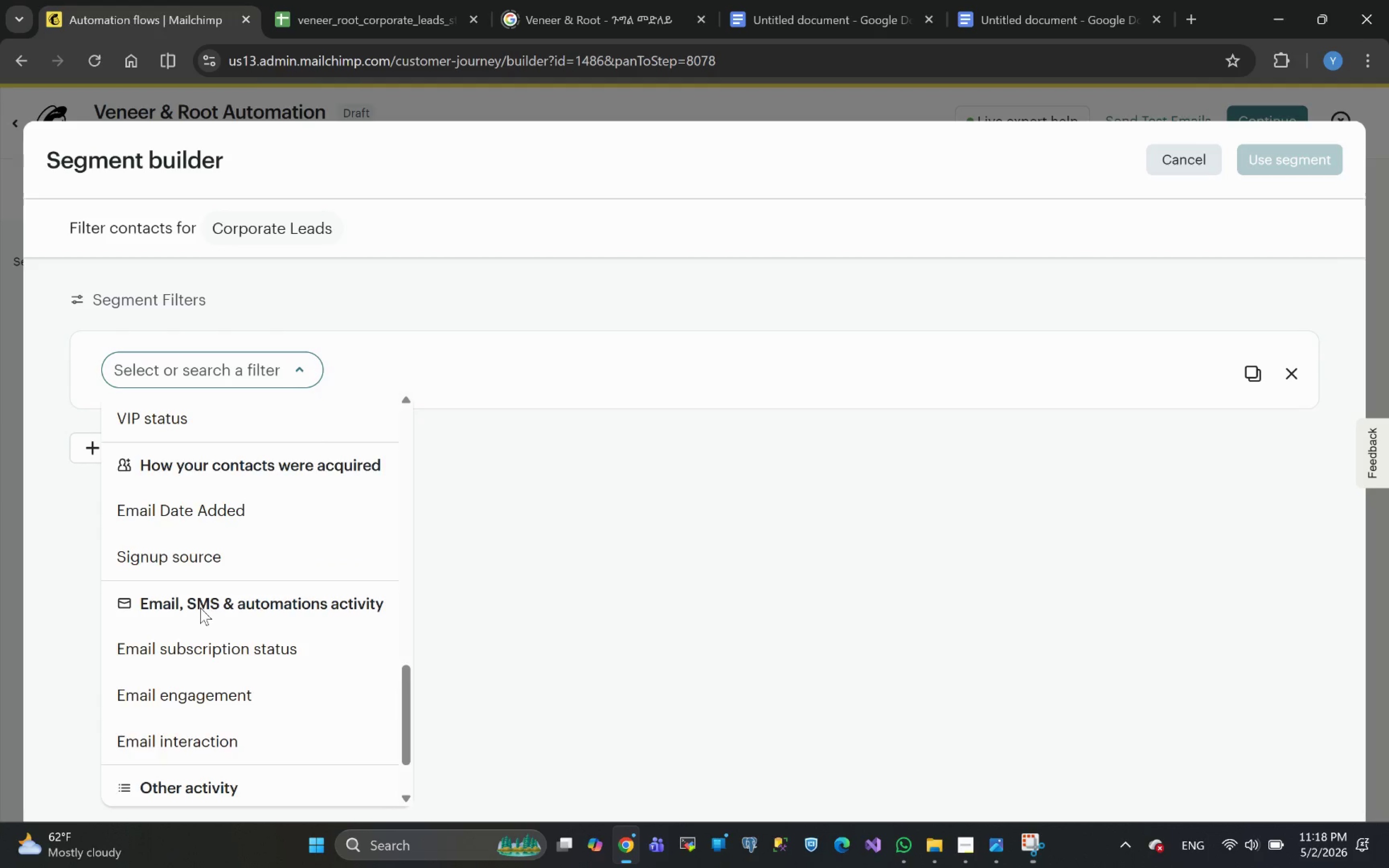 
scroll: coordinate [202, 579], scroll_direction: up, amount: 1.0
 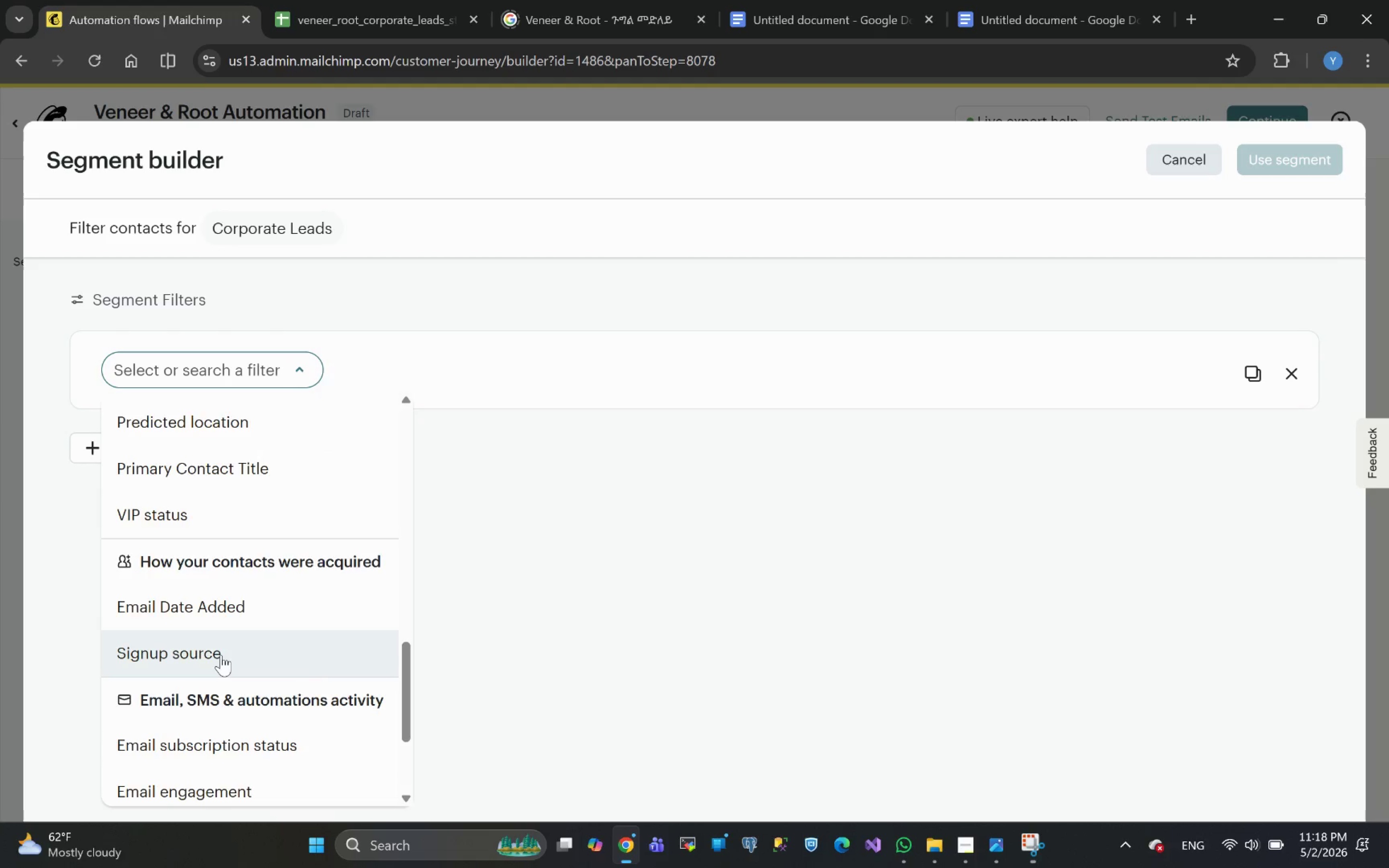 
wait(5.24)
 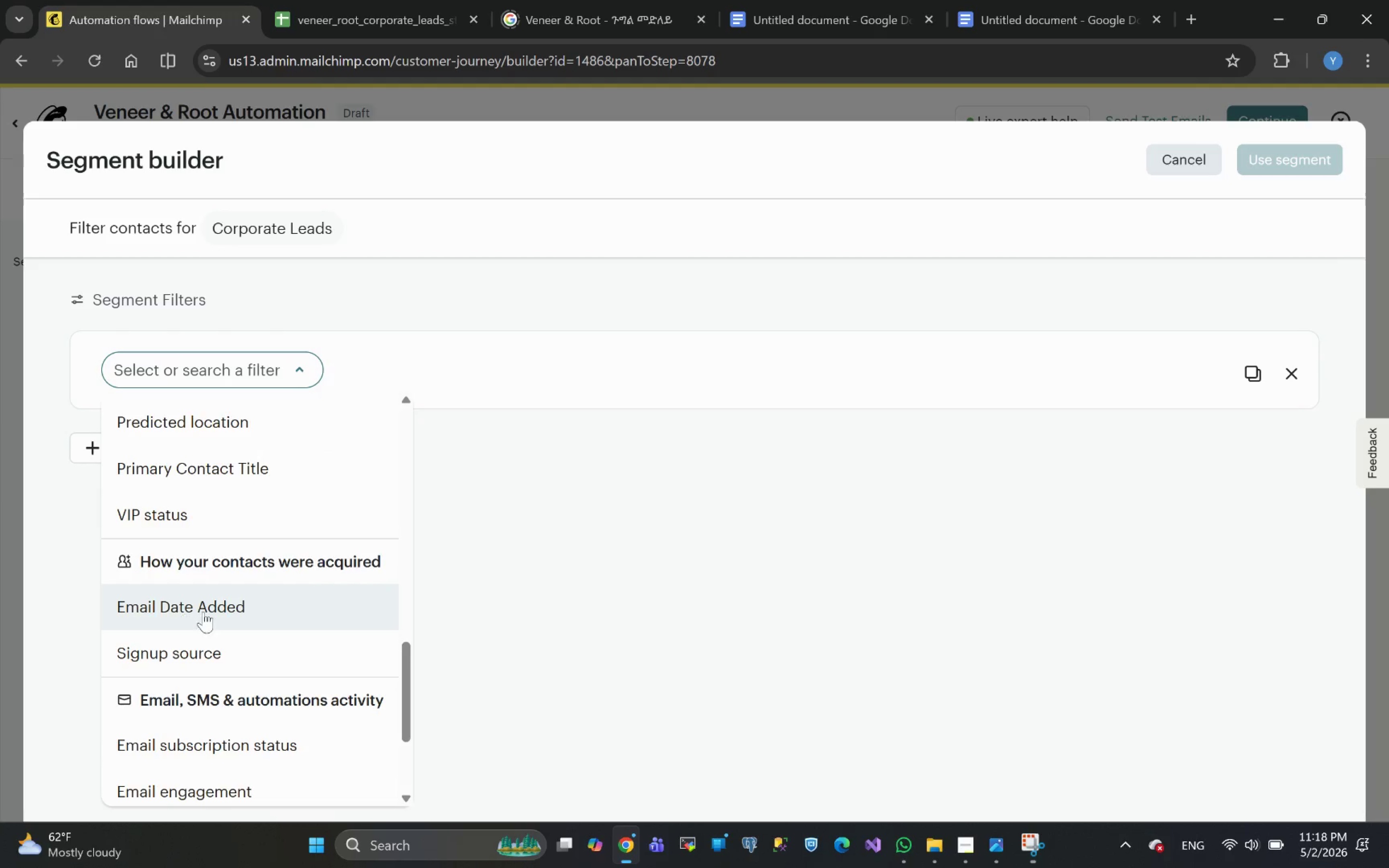 
scroll: coordinate [233, 556], scroll_direction: down, amount: 2.0
 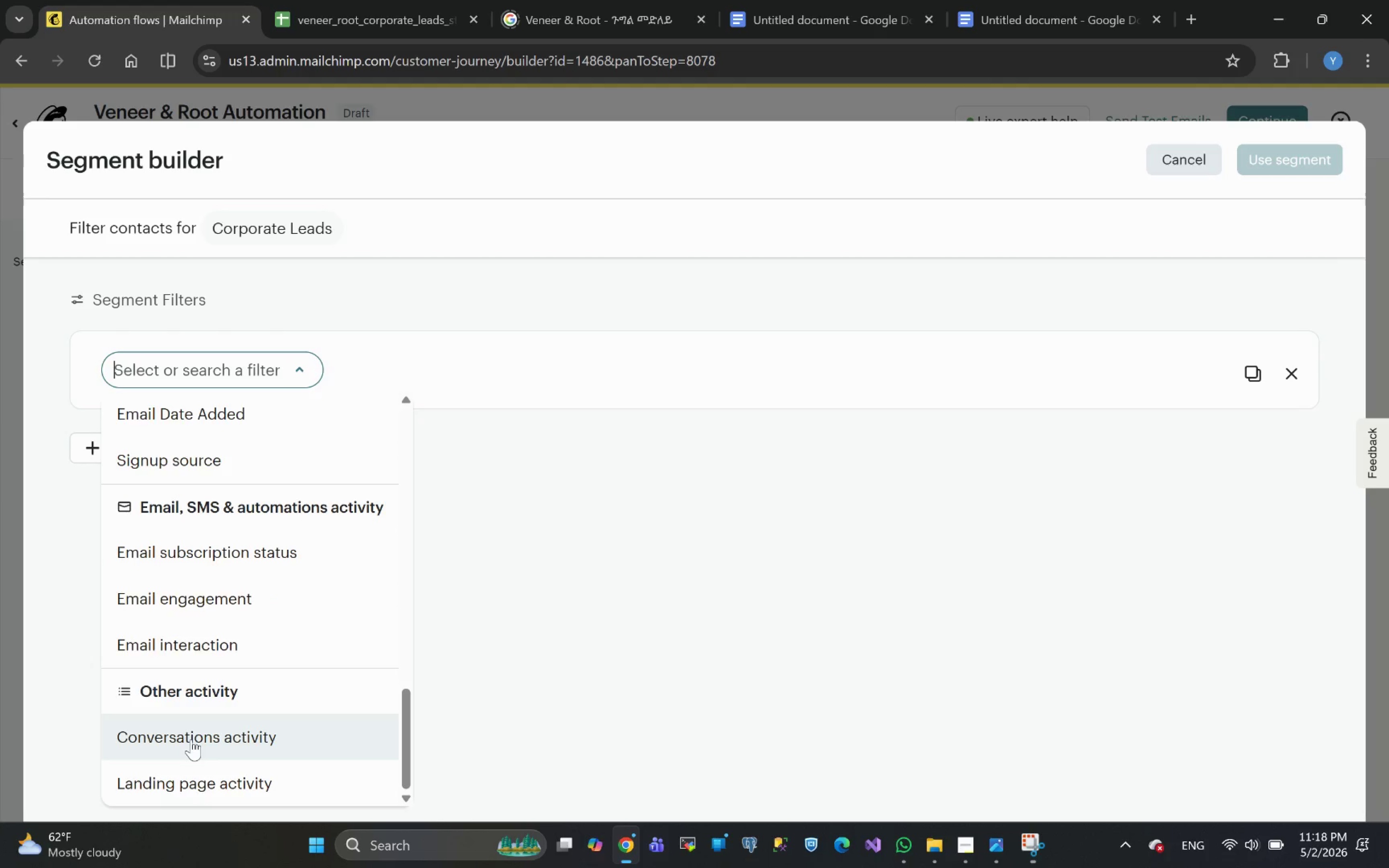 
wait(7.49)
 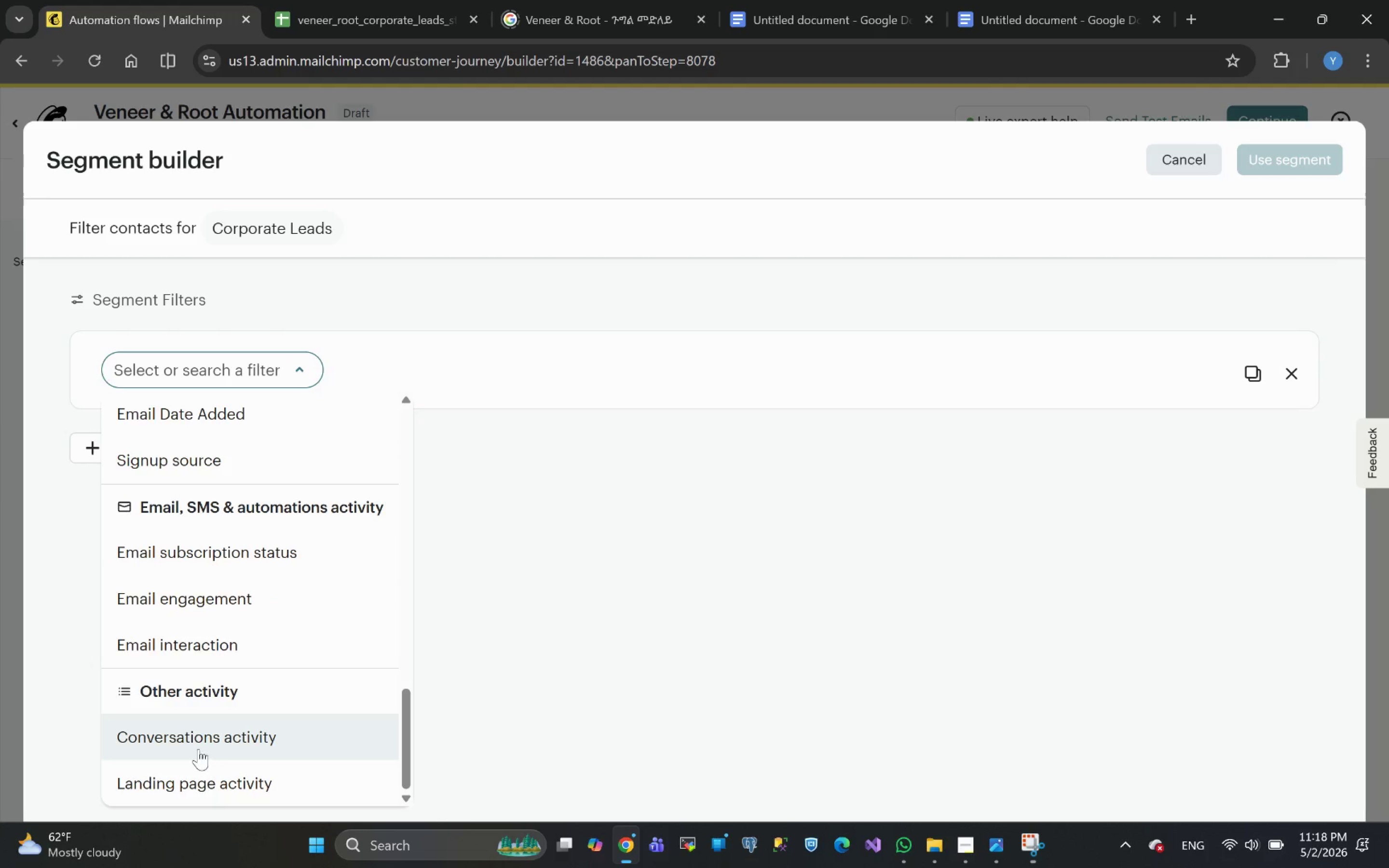 
left_click([191, 739])
 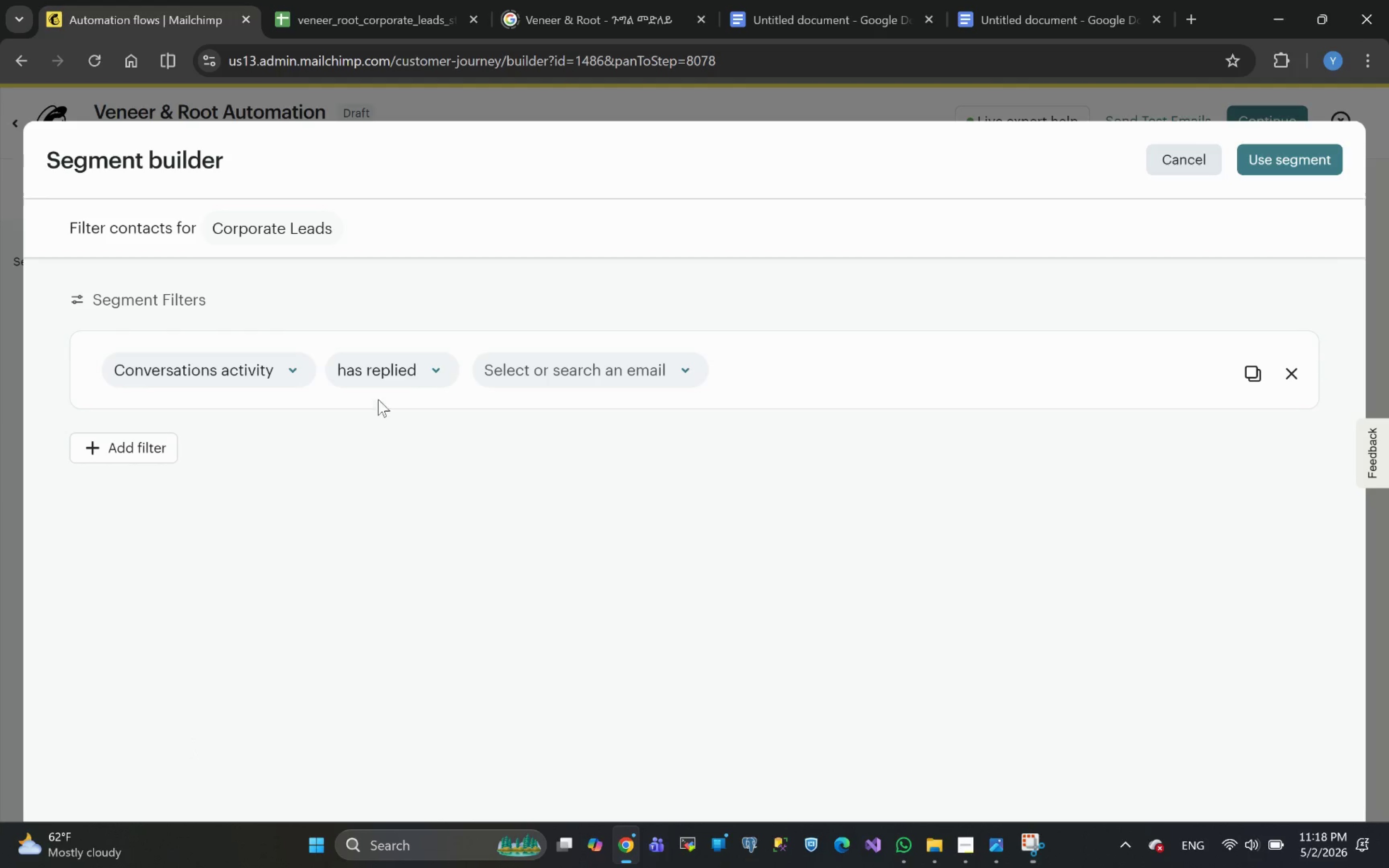 
left_click([385, 376])
 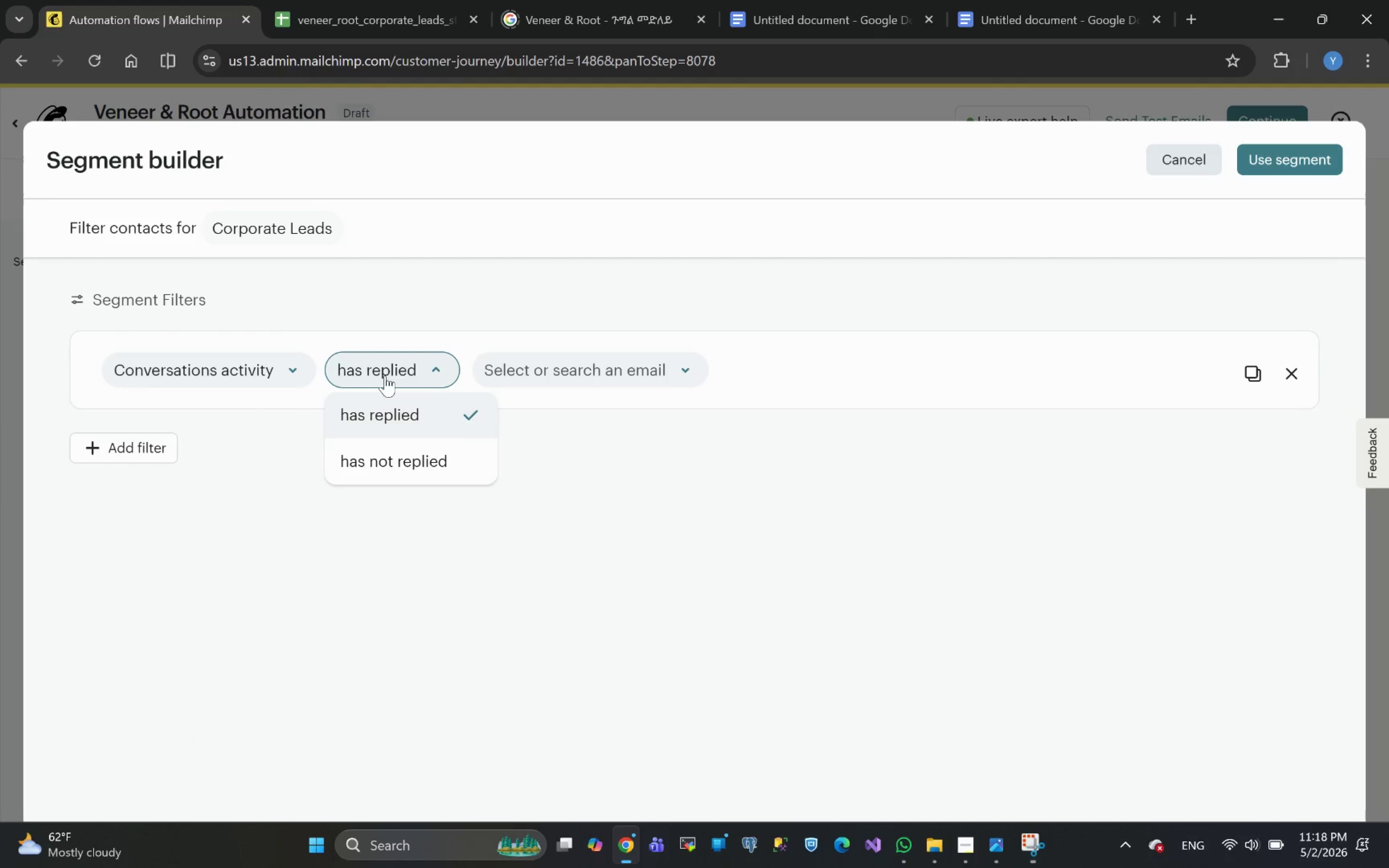 
left_click([385, 376])
 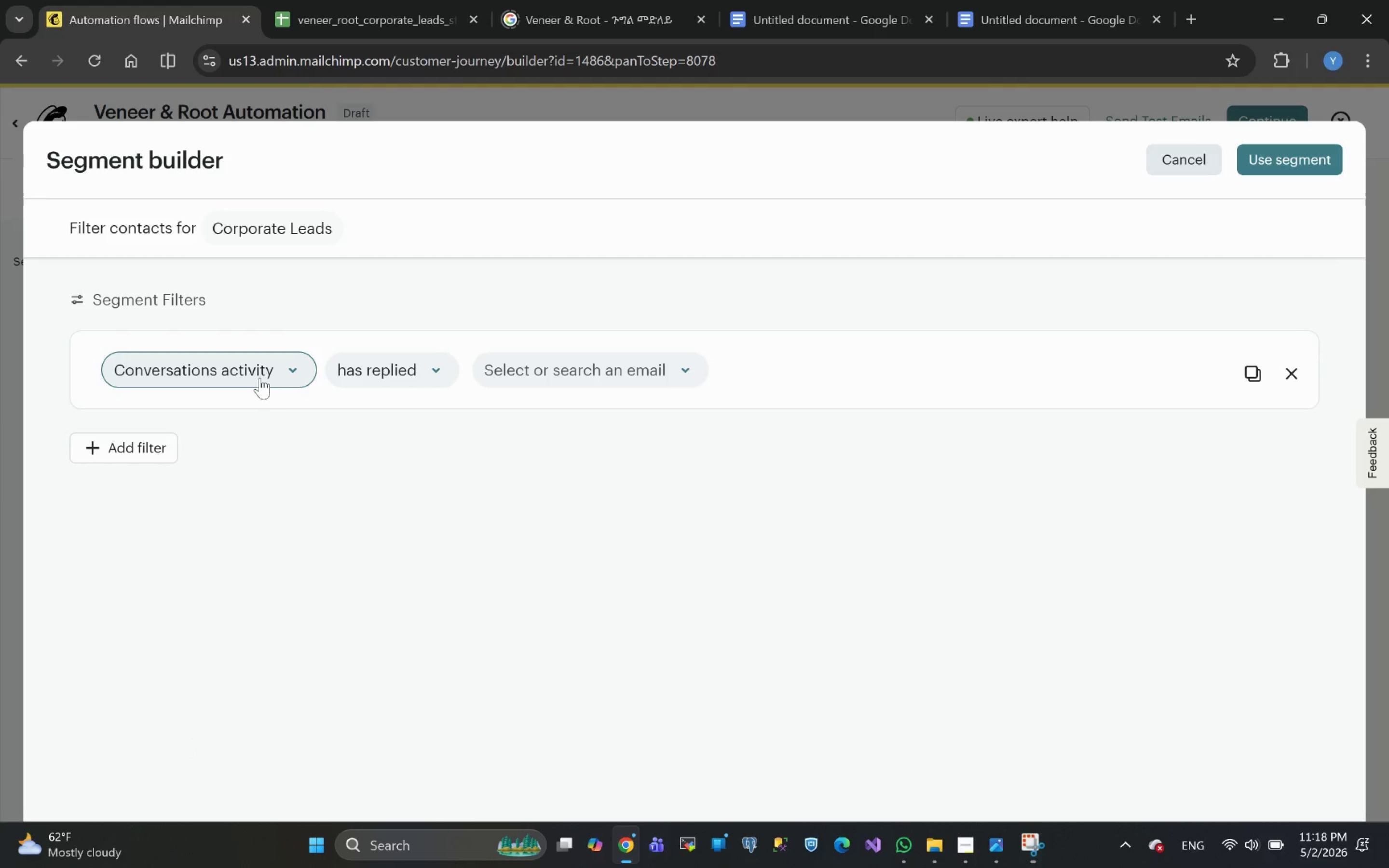 
left_click([253, 373])
 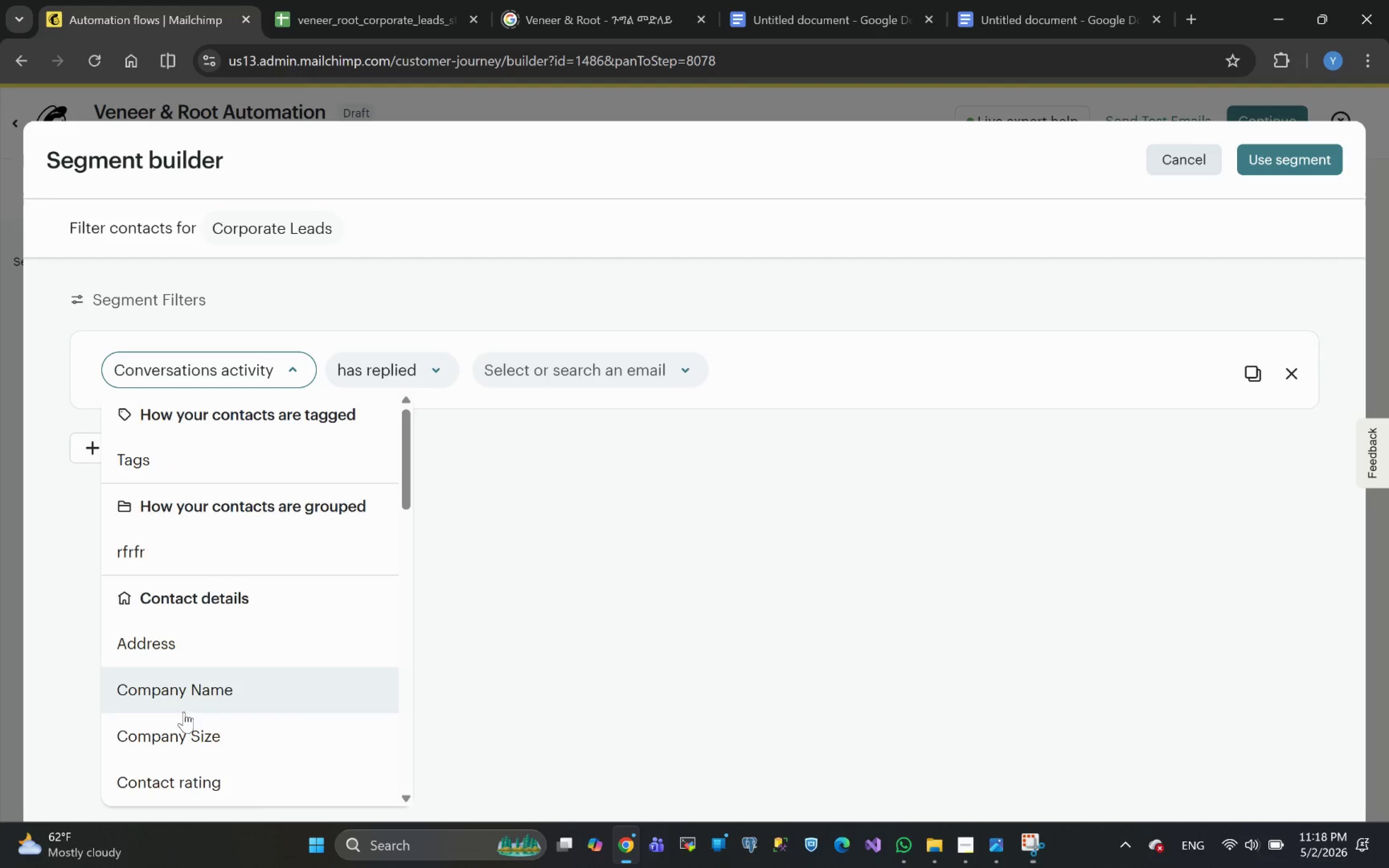 
scroll: coordinate [193, 648], scroll_direction: down, amount: 21.0
 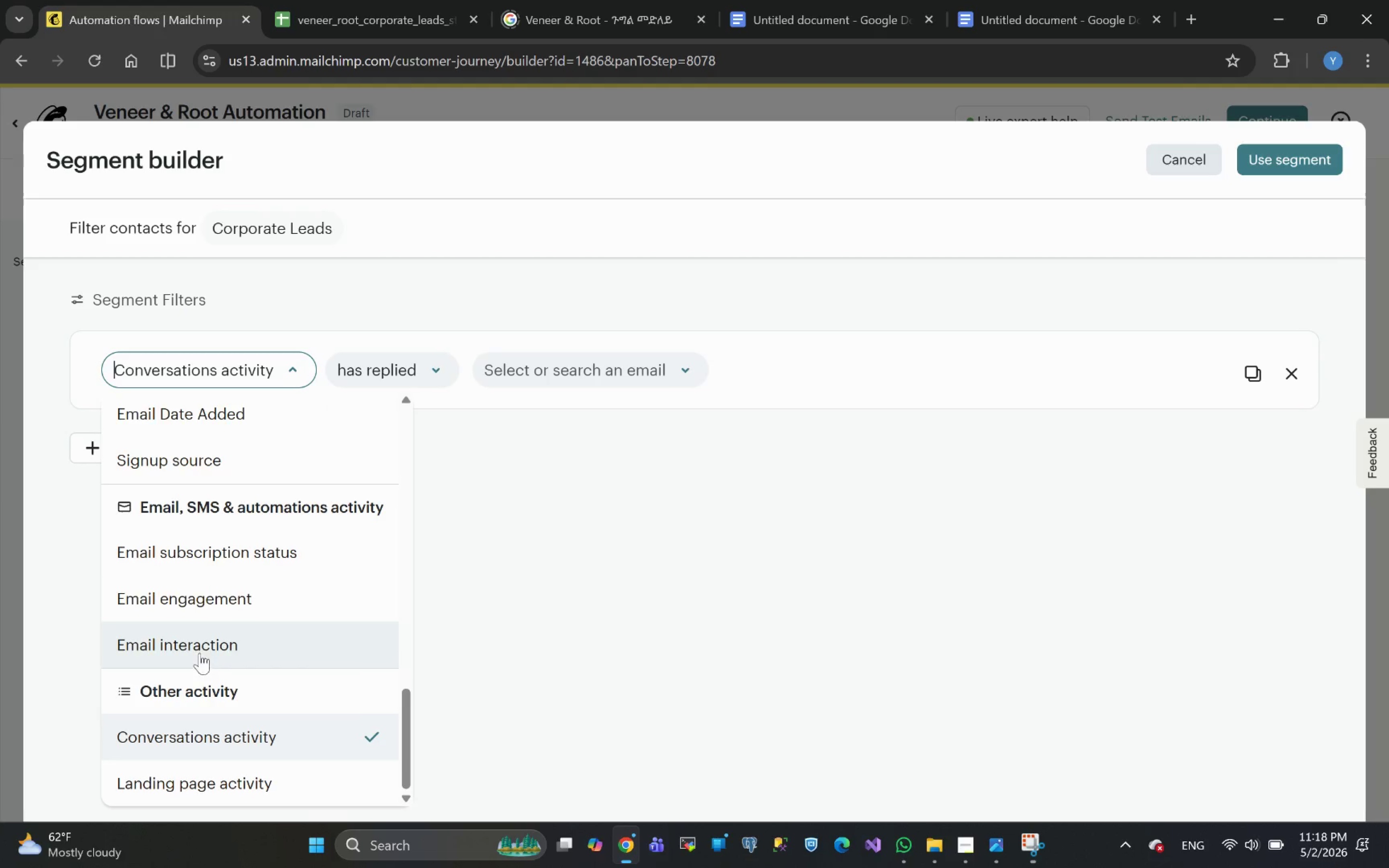 
left_click([200, 644])
 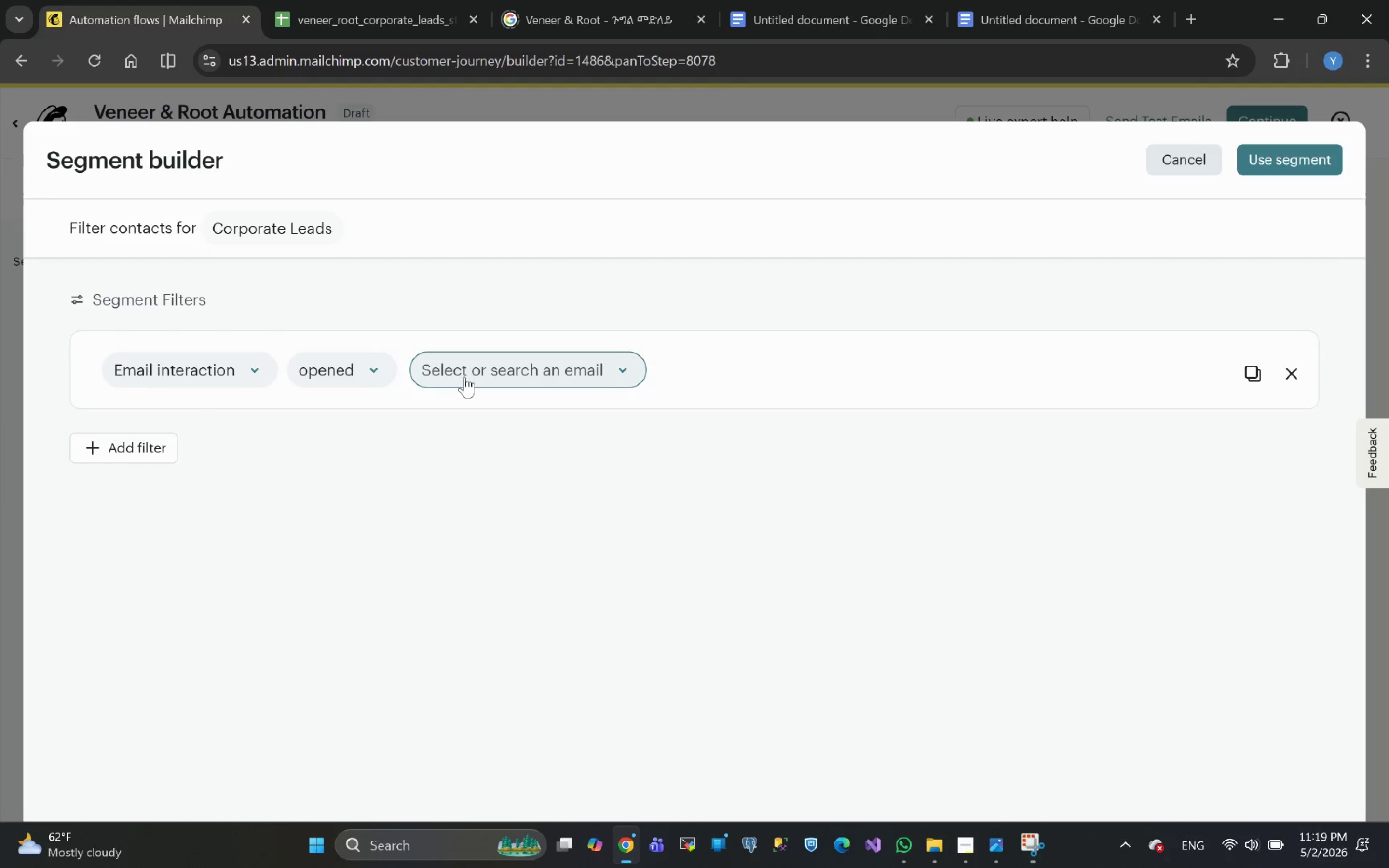 
wait(5.96)
 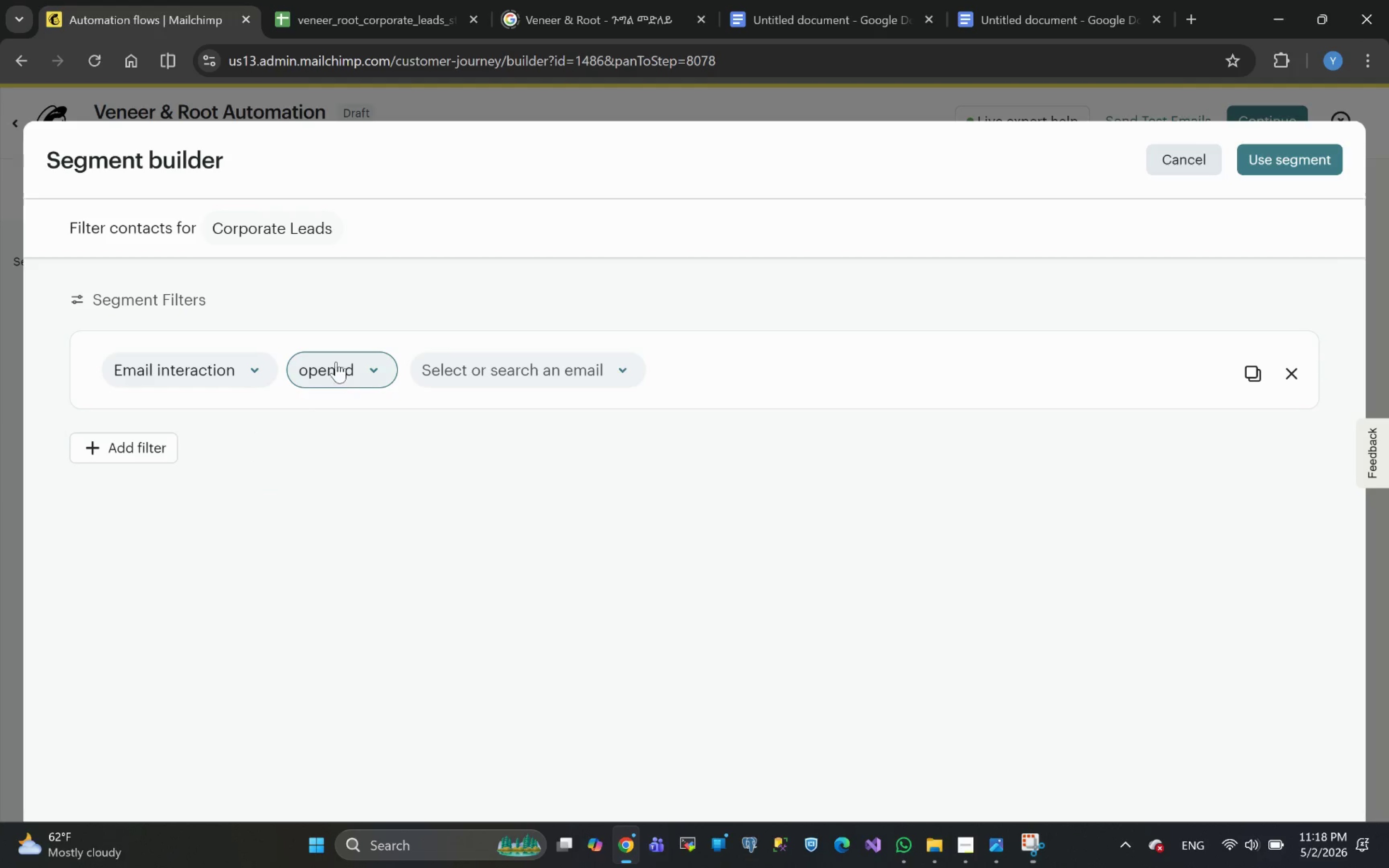 
left_click([465, 367])
 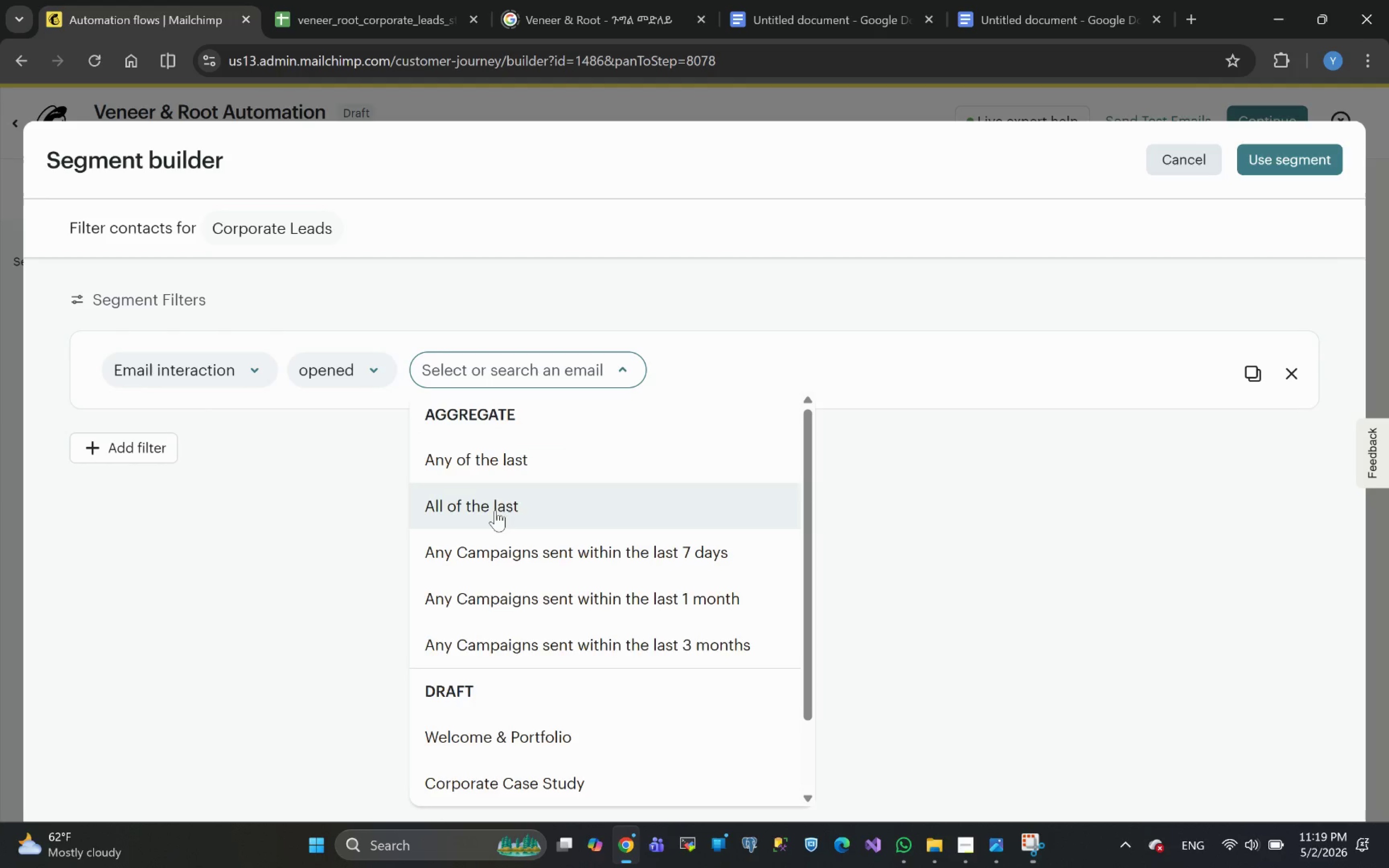 
scroll: coordinate [509, 732], scroll_direction: down, amount: 8.0
 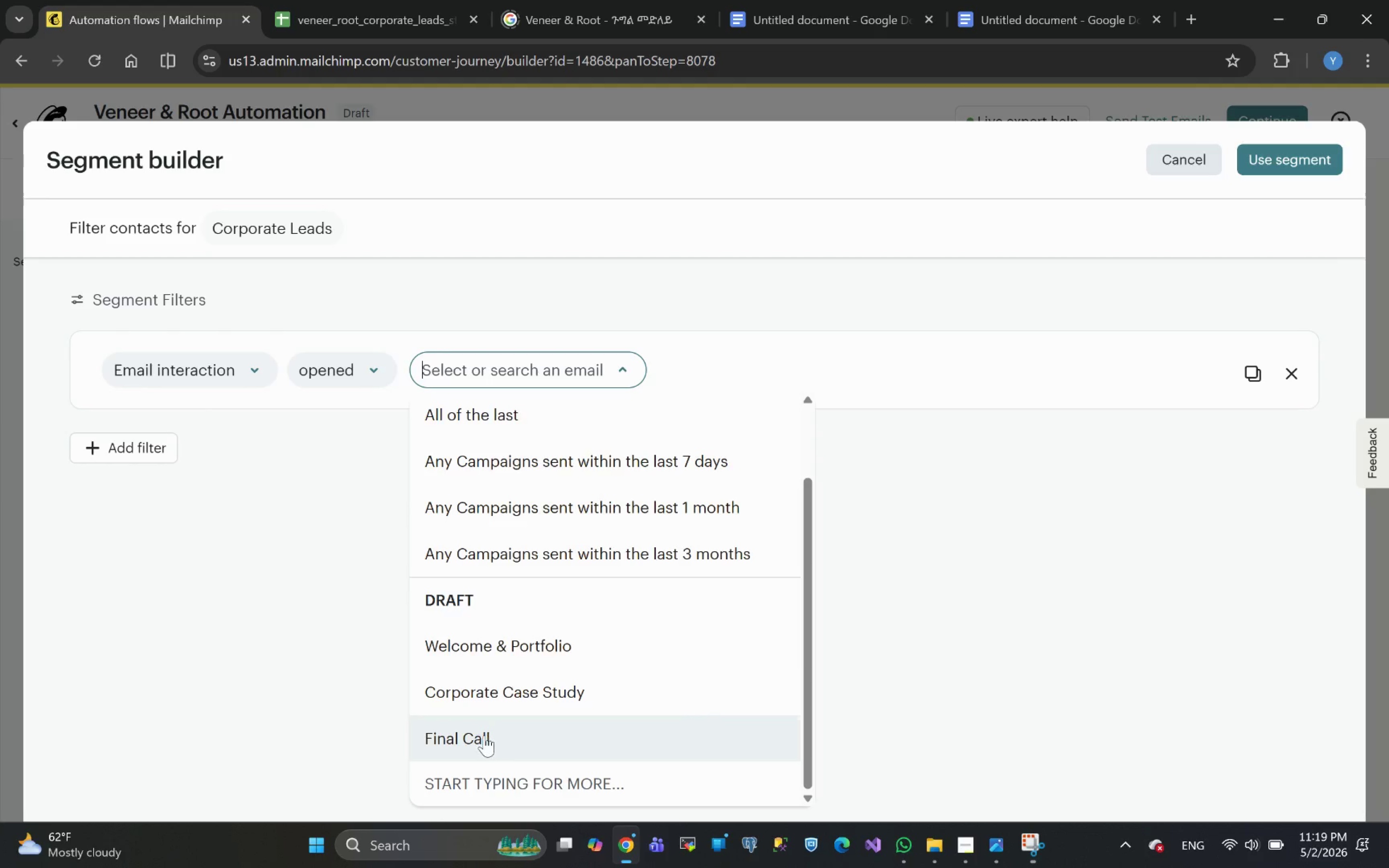 
left_click([484, 735])
 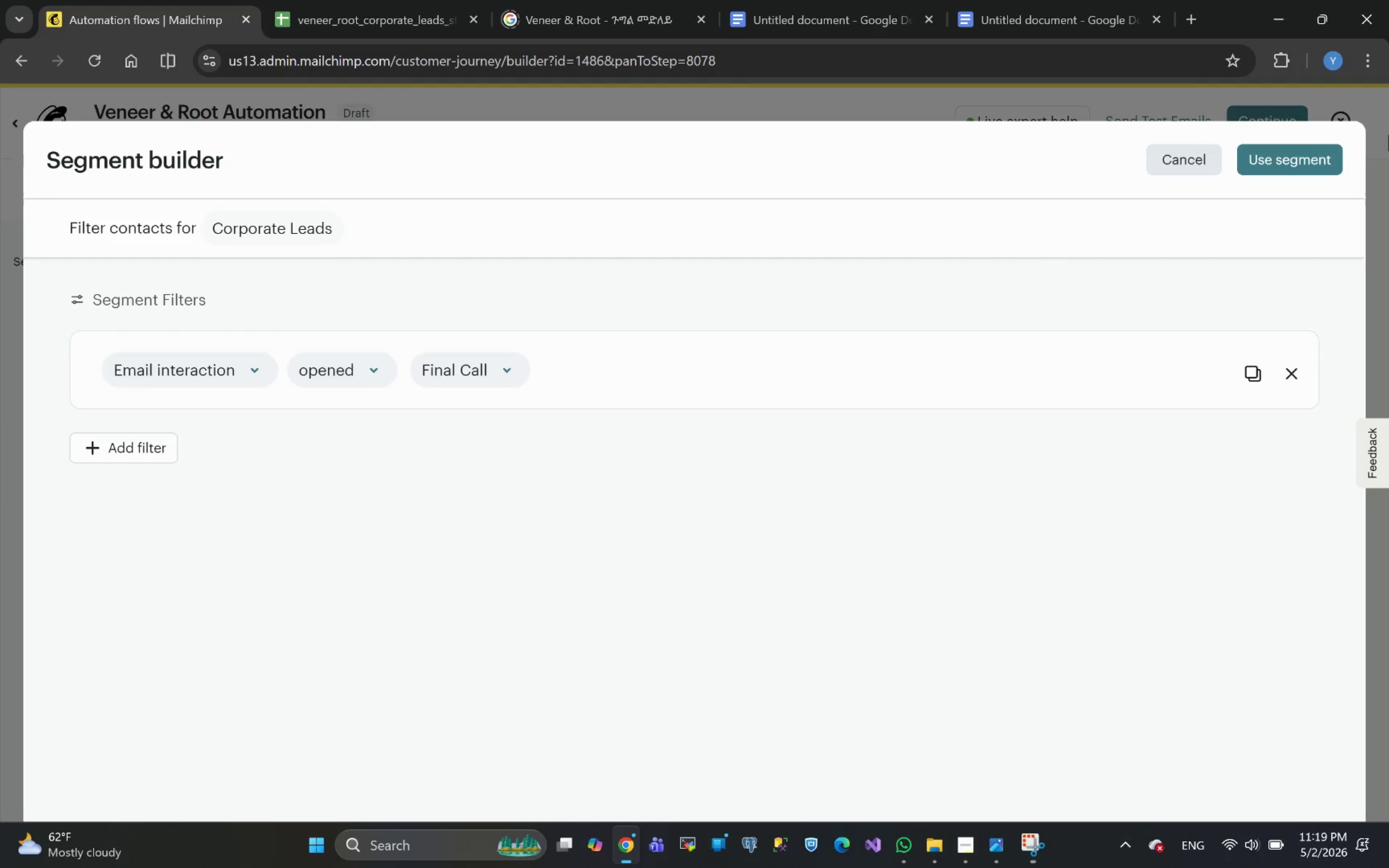 
left_click([1273, 158])
 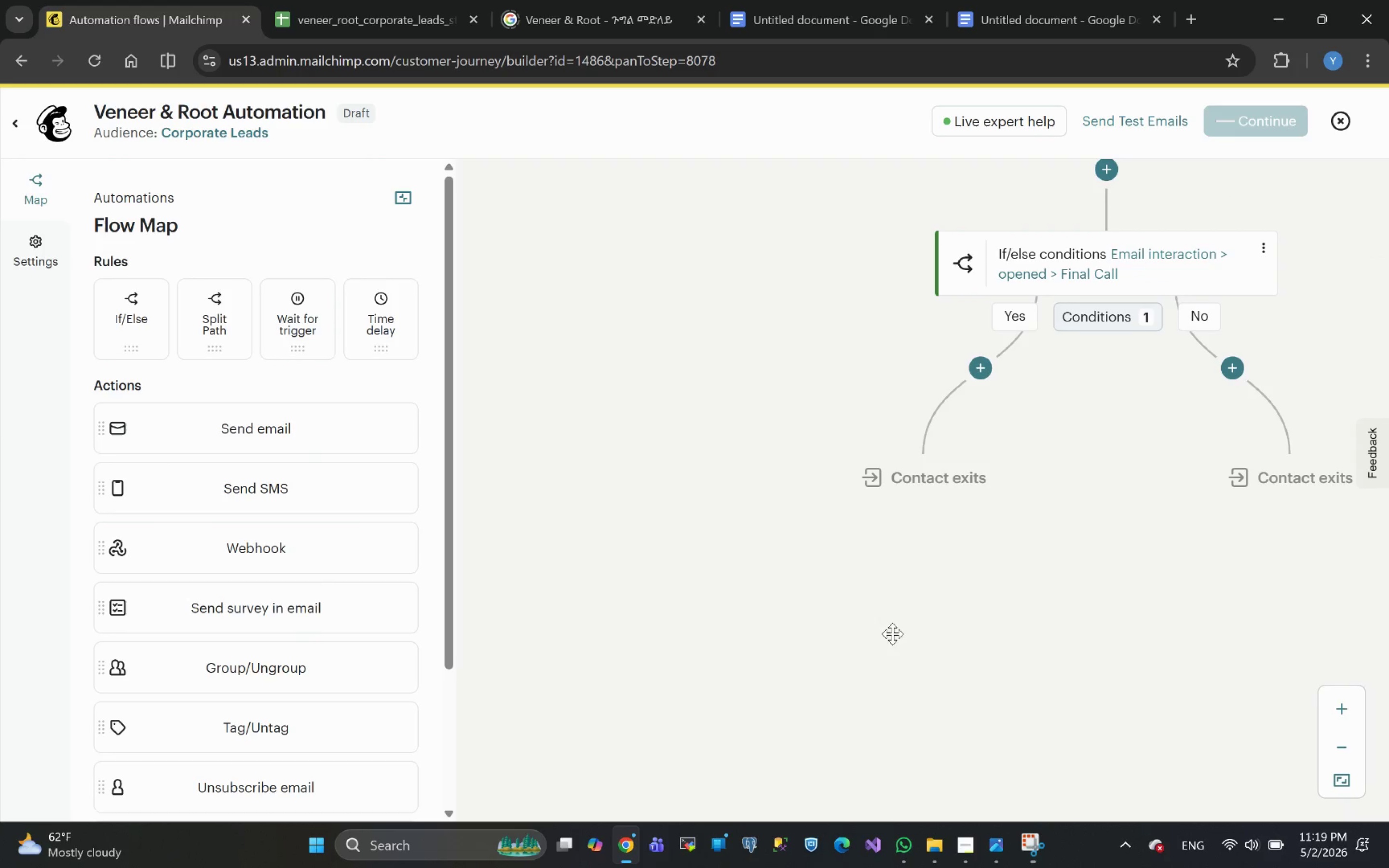 
scroll: coordinate [876, 592], scroll_direction: none, amount: 0.0
 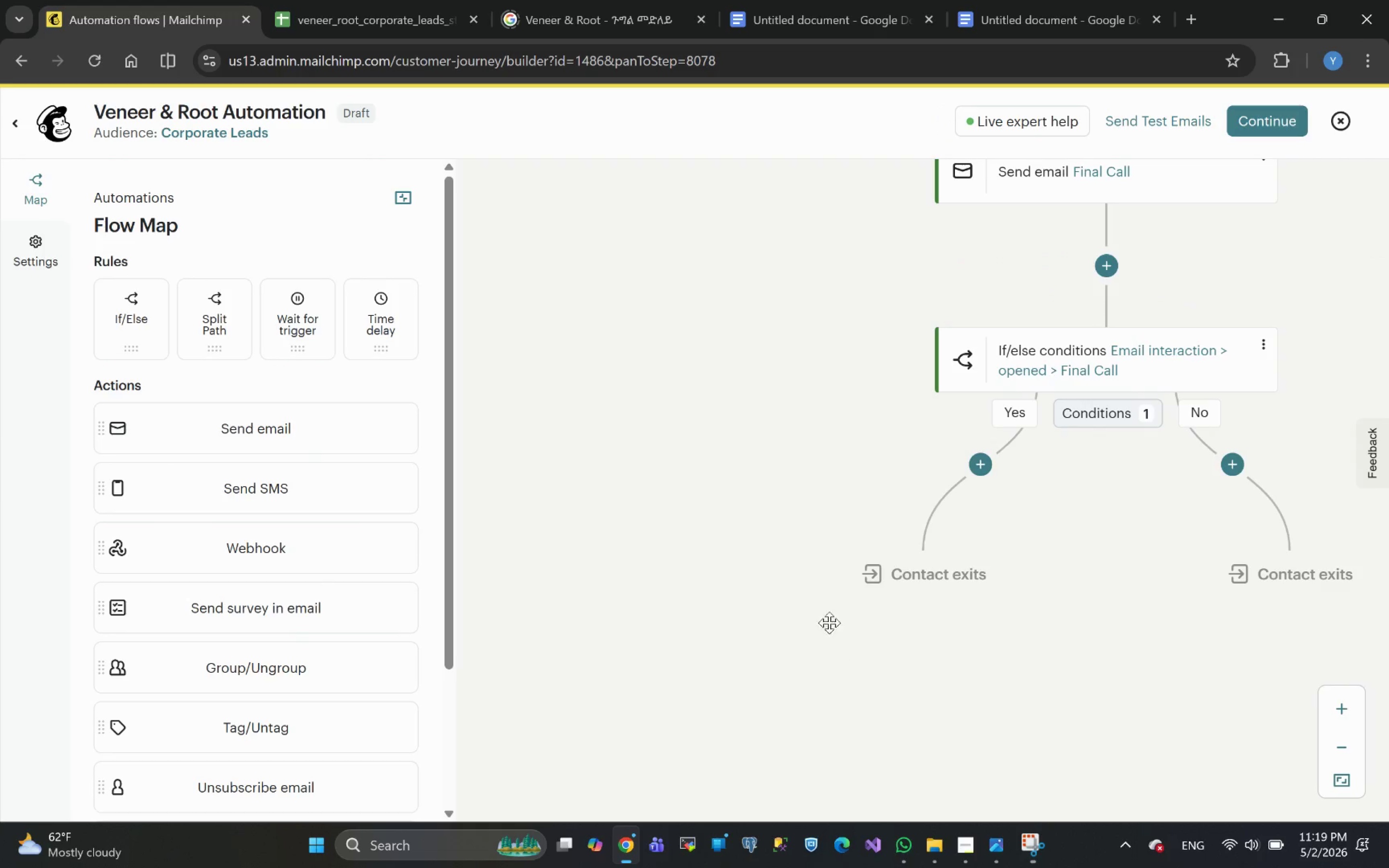 
left_click([976, 478])
 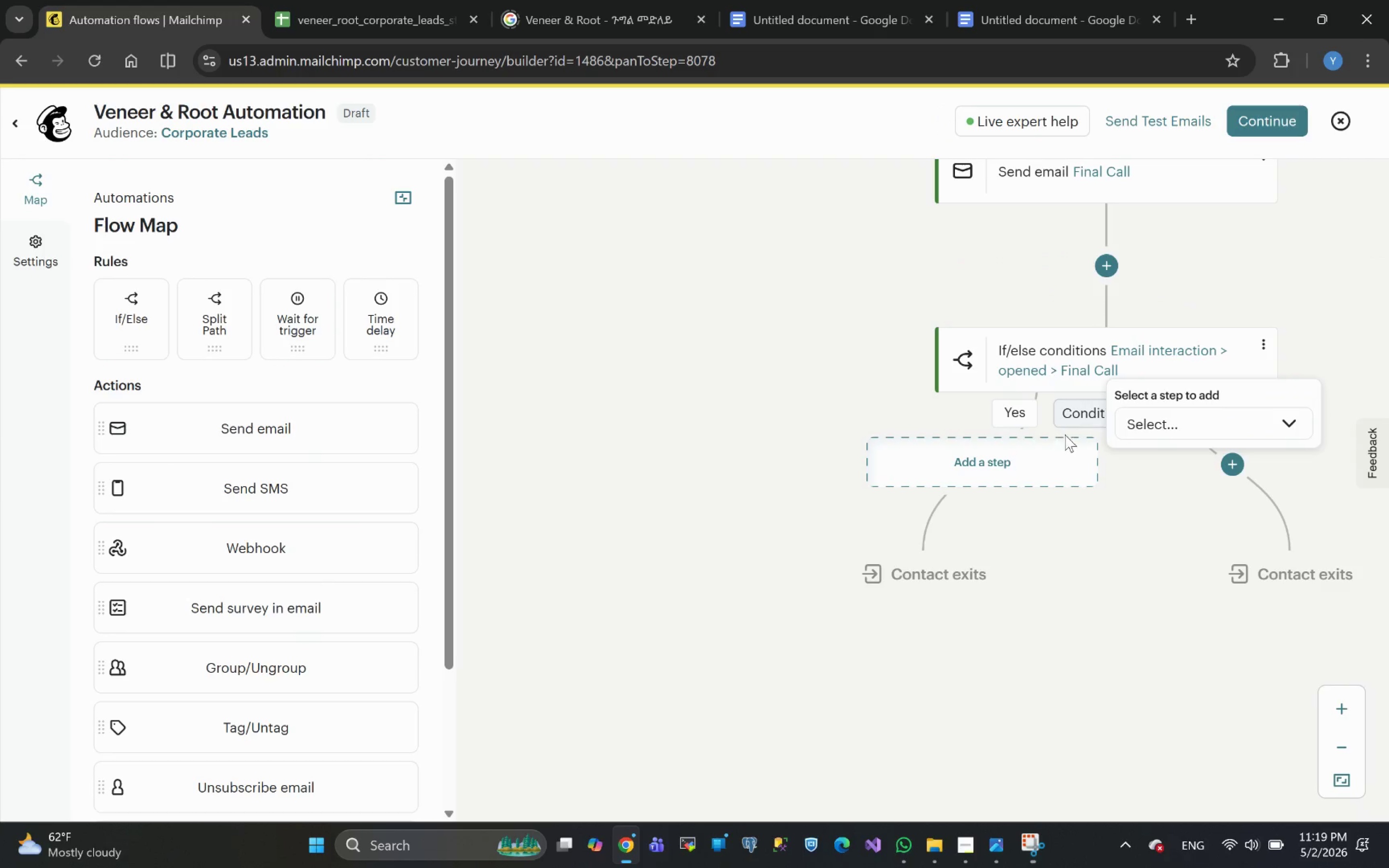 
left_click([1144, 420])
 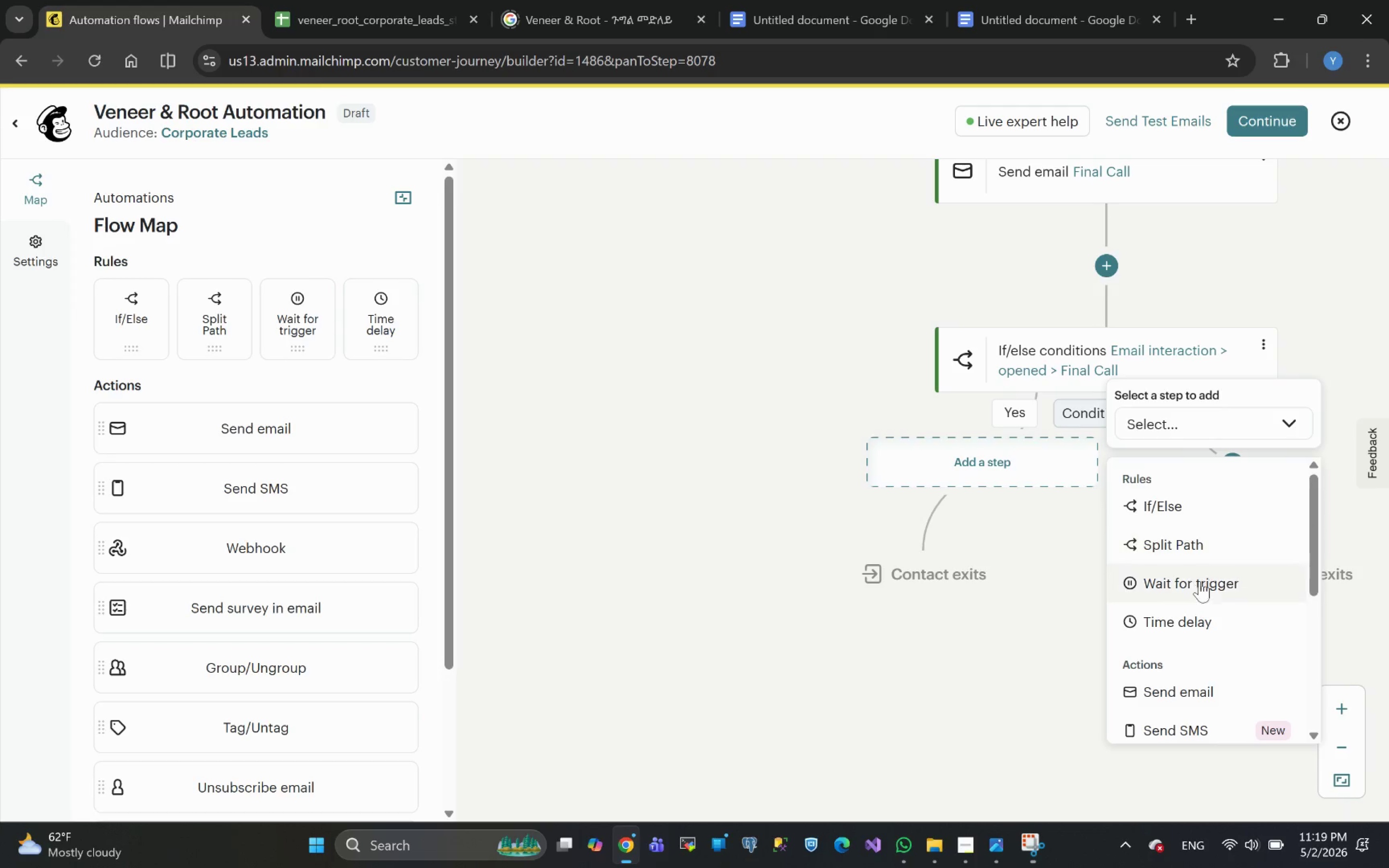 
scroll: coordinate [1201, 622], scroll_direction: down, amount: 1.0
 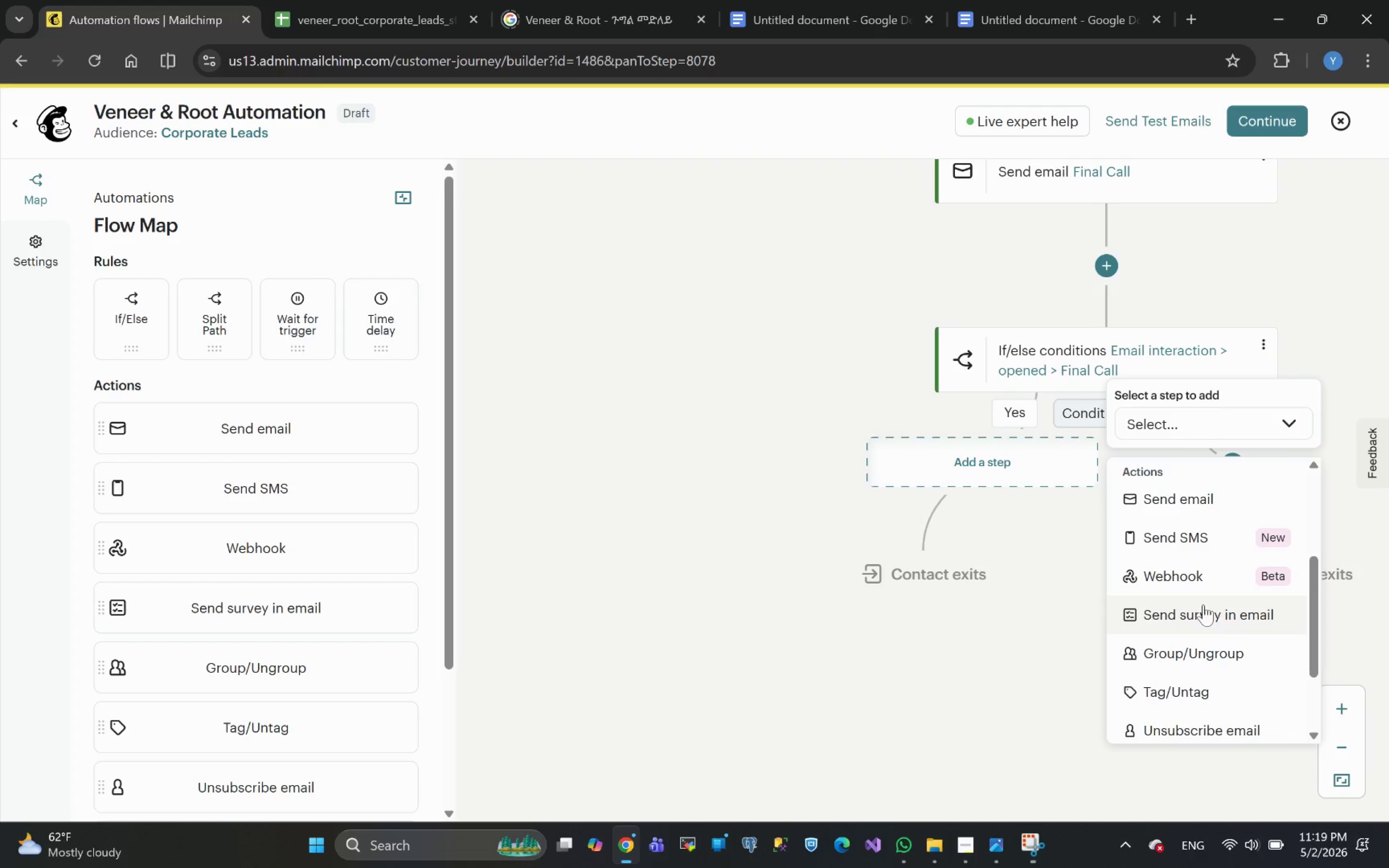 
scroll: coordinate [1204, 590], scroll_direction: none, amount: 0.0
 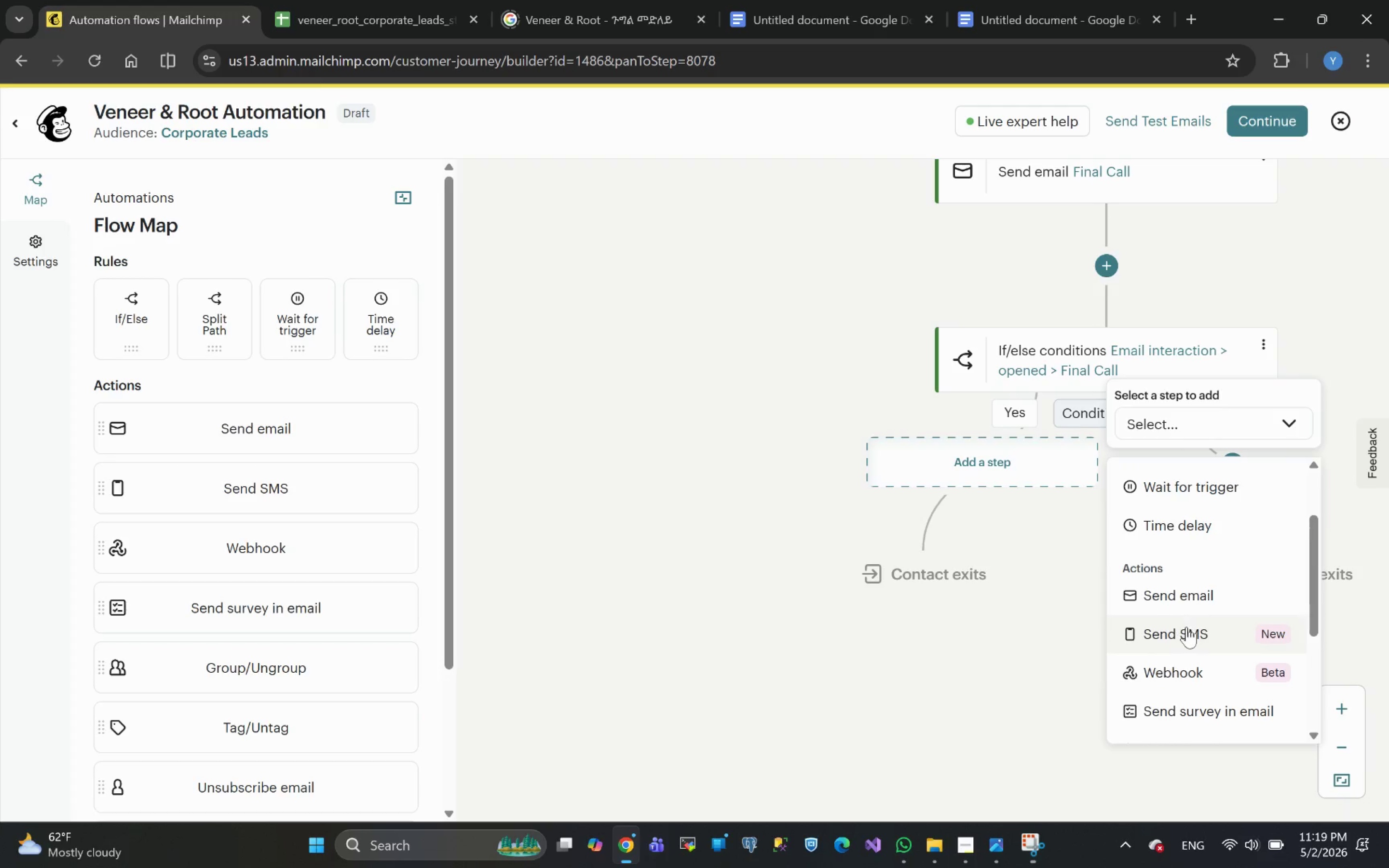 
scroll: coordinate [1192, 642], scroll_direction: down, amount: 1.0
 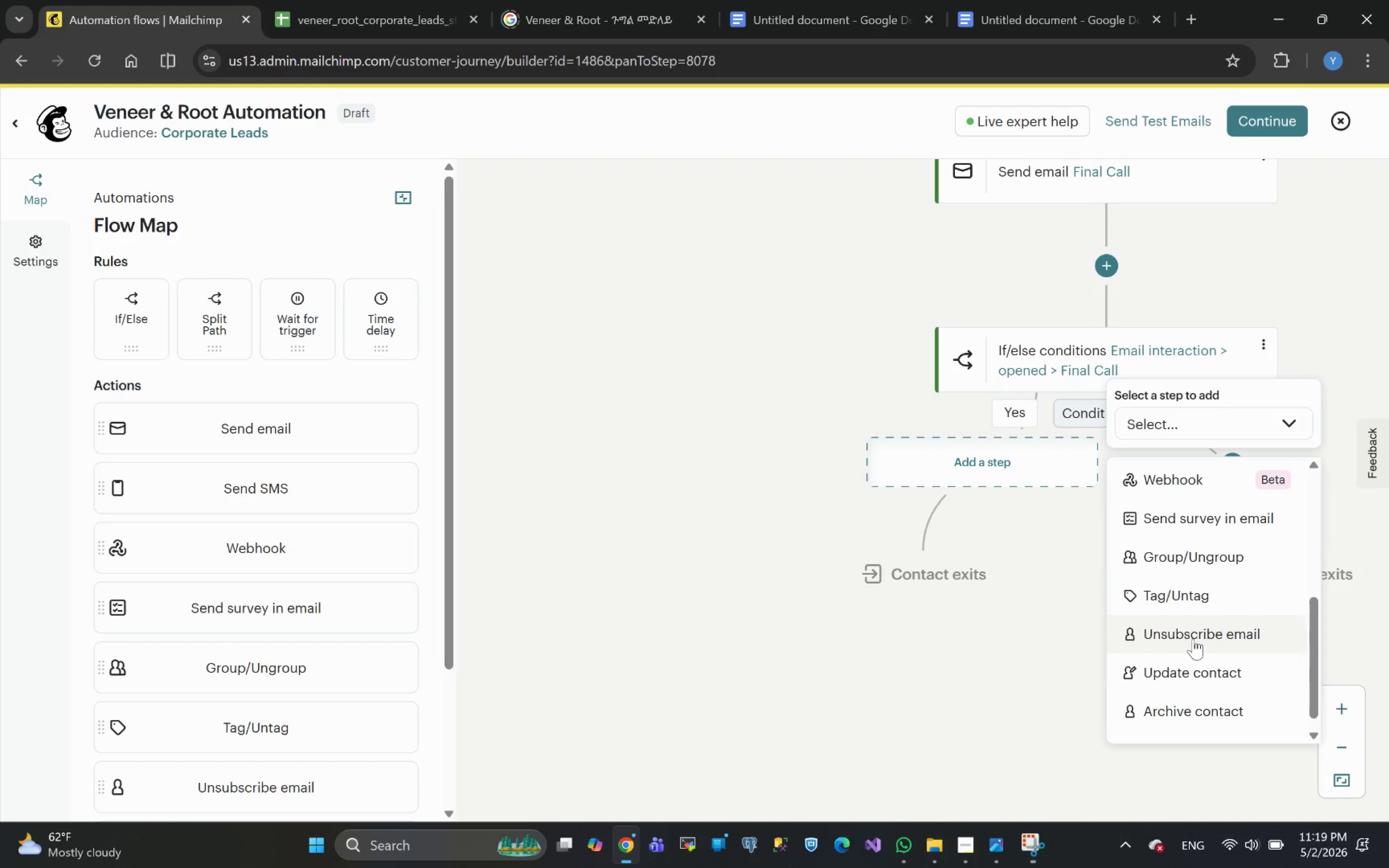 
scroll: coordinate [1192, 636], scroll_direction: up, amount: 1.0
 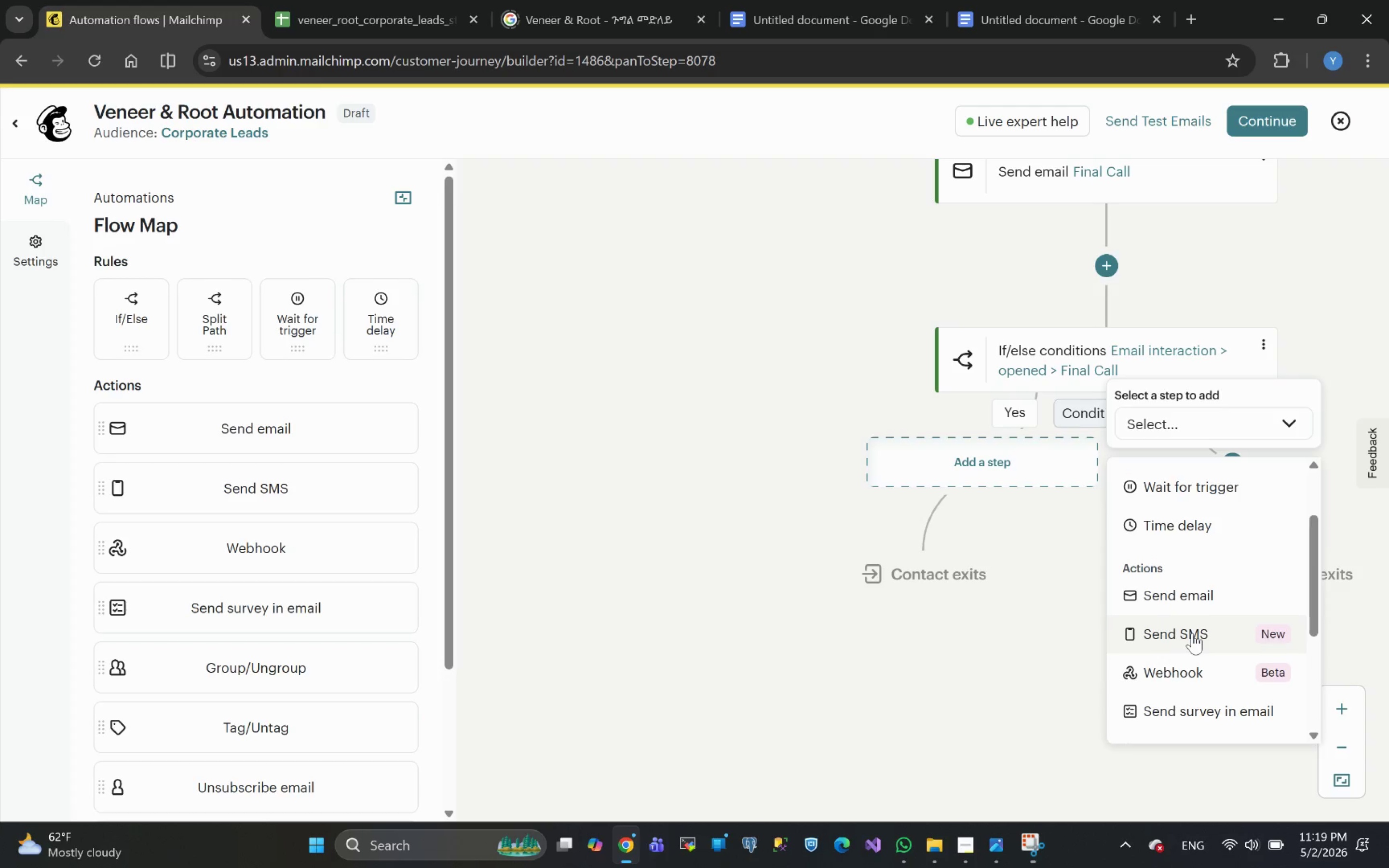 
scroll: coordinate [1192, 633], scroll_direction: none, amount: 0.0
 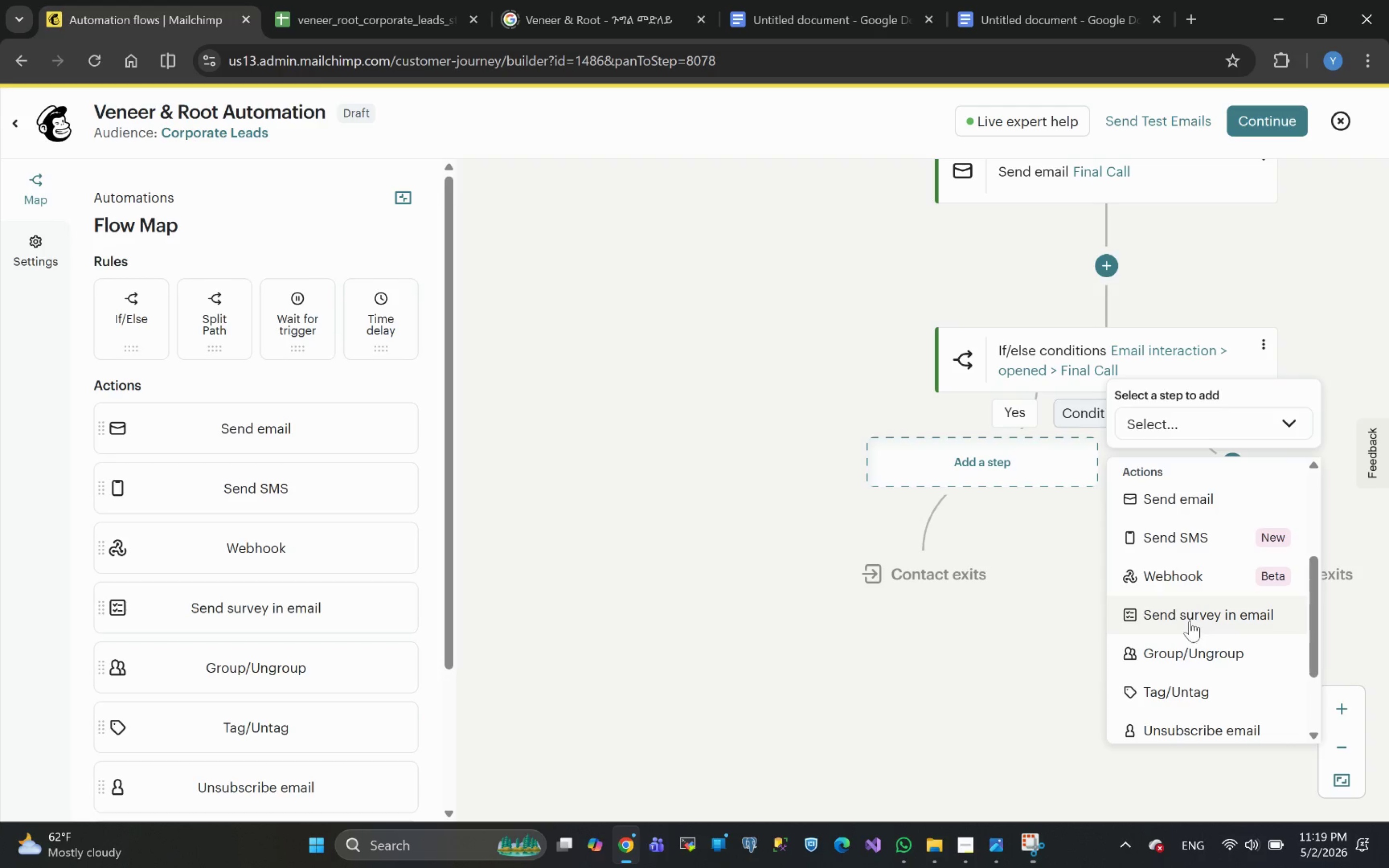 
scroll: coordinate [1191, 630], scroll_direction: down, amount: 9.0
 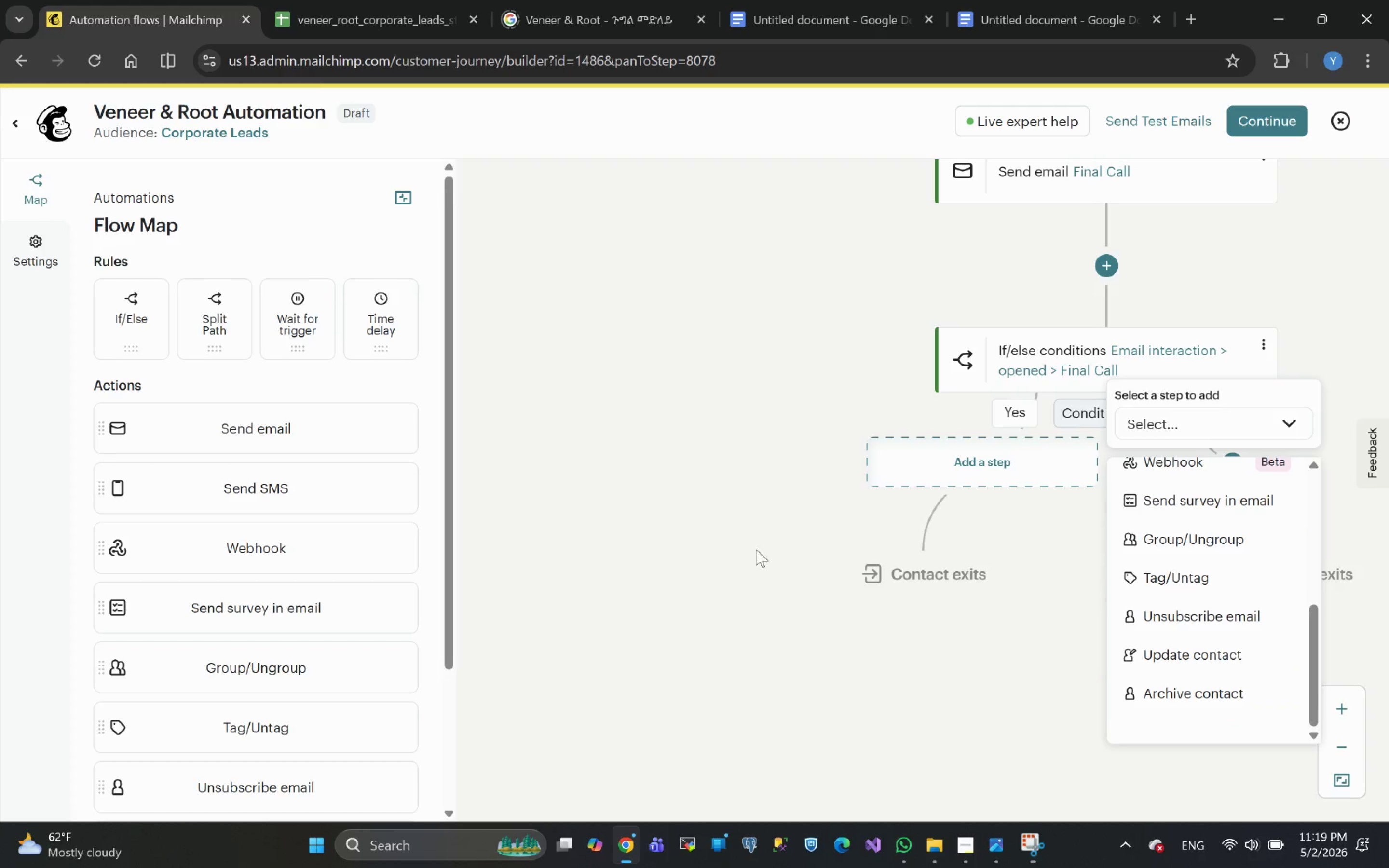 
left_click([727, 514])
 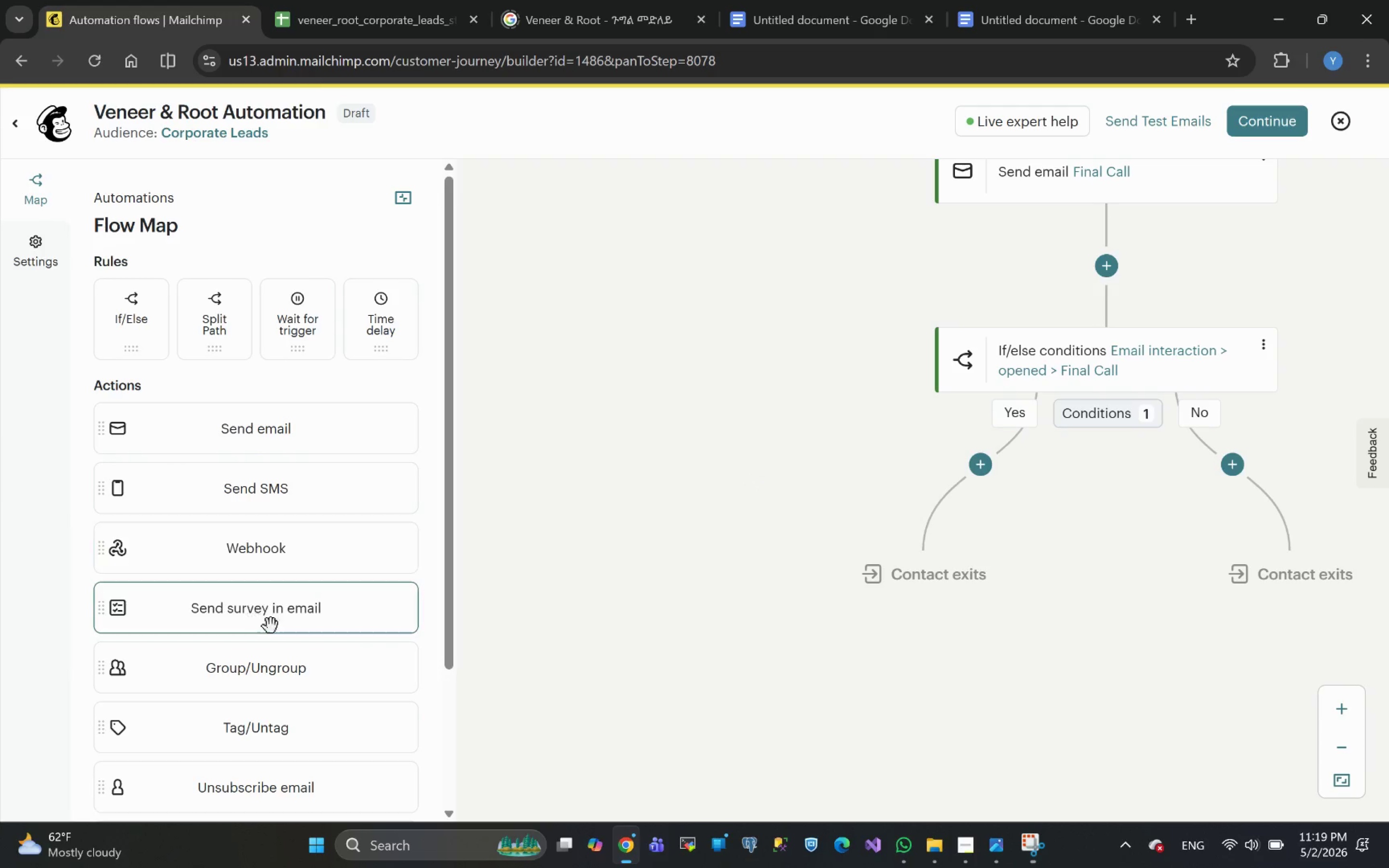 
scroll: coordinate [286, 674], scroll_direction: down, amount: 5.0
 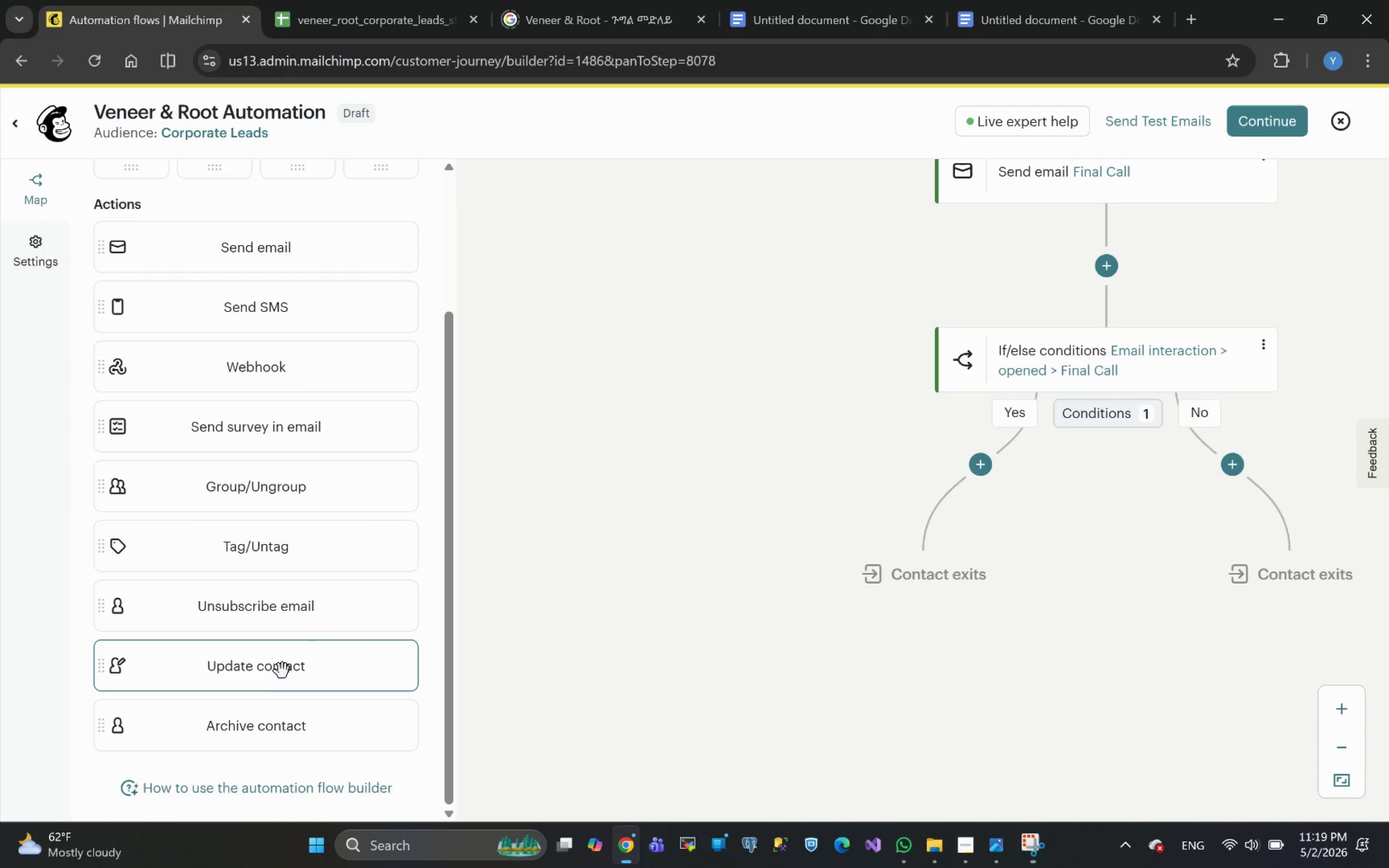 
scroll: coordinate [283, 631], scroll_direction: none, amount: 0.0
 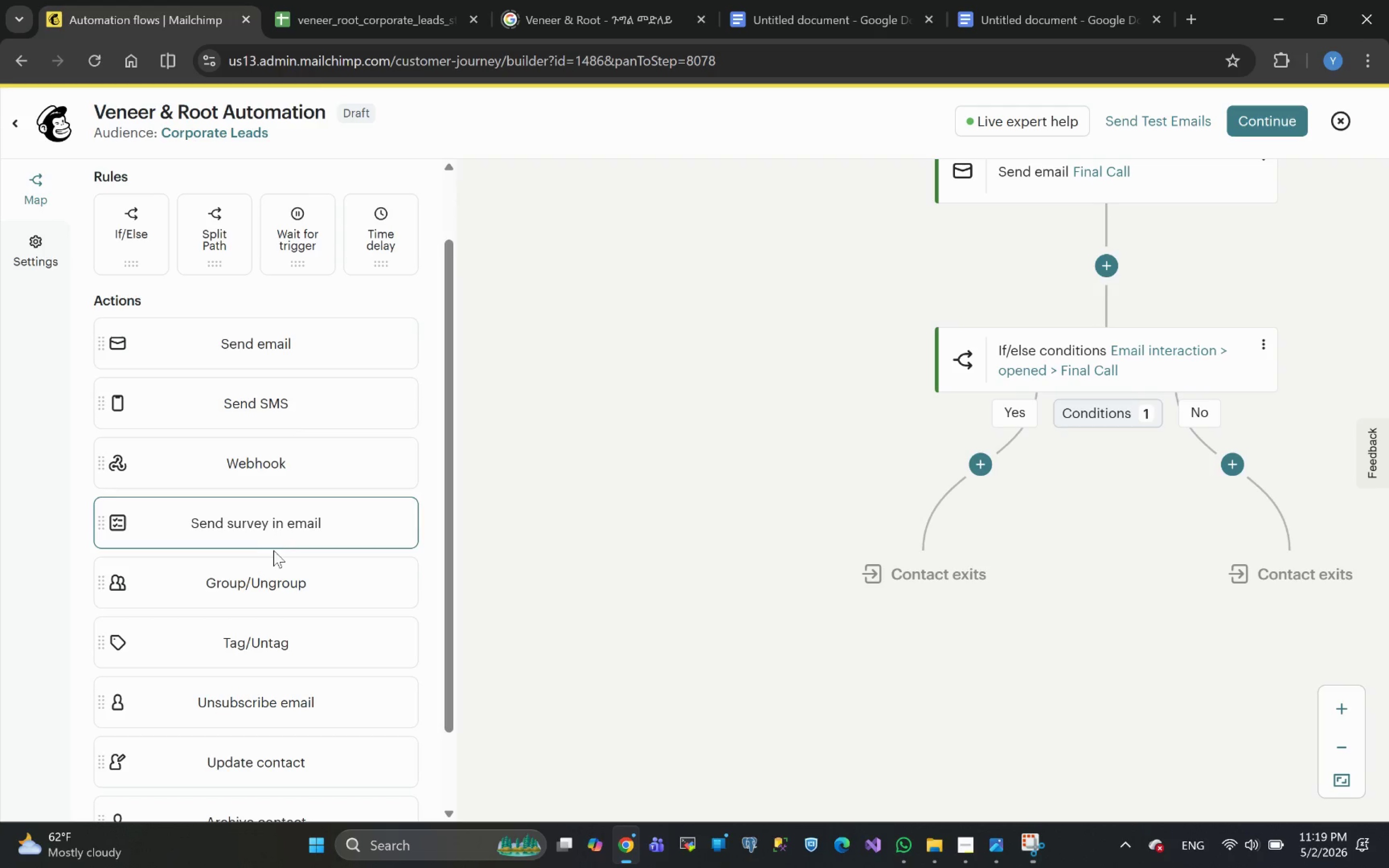 
scroll: coordinate [273, 544], scroll_direction: up, amount: 2.0
 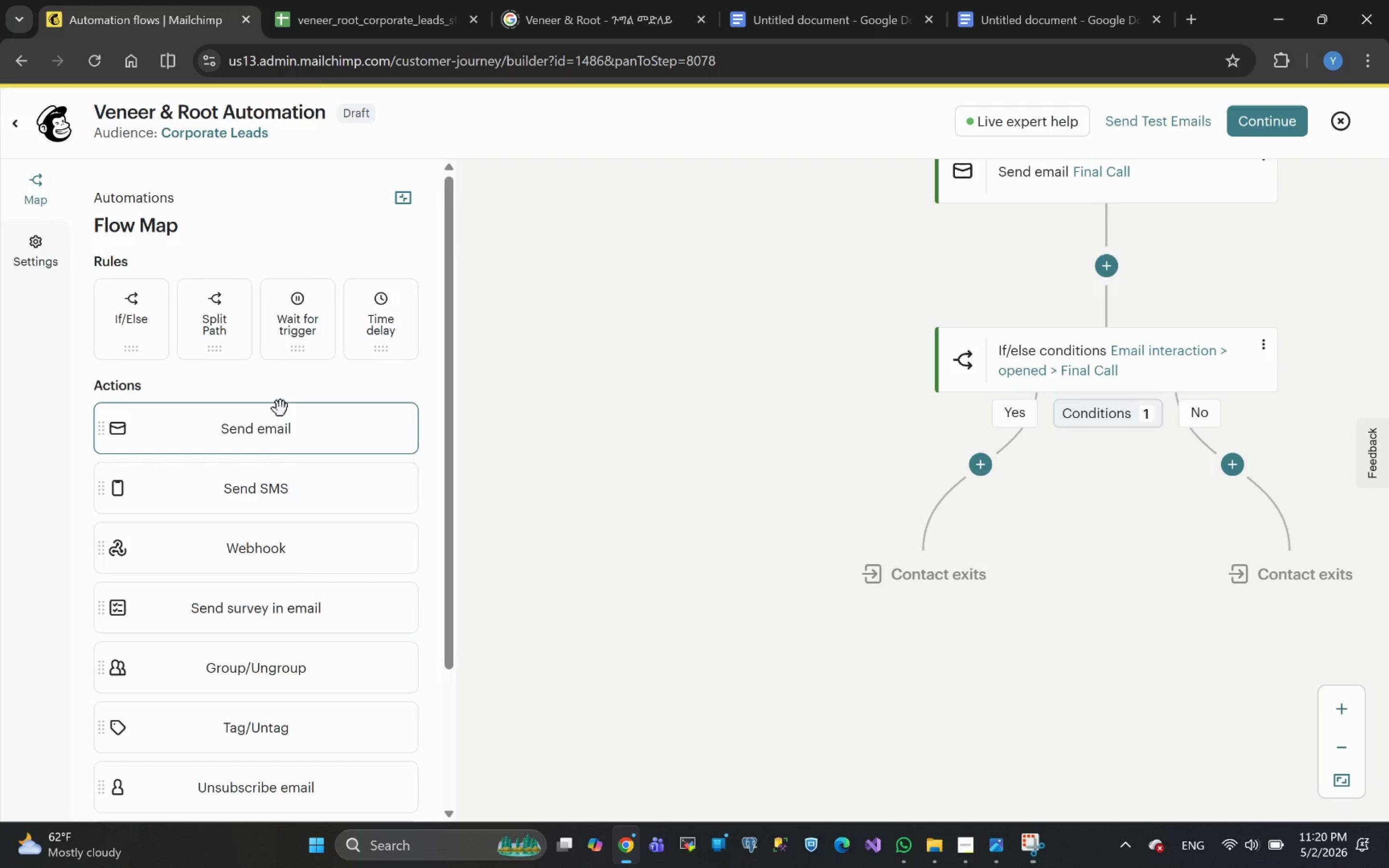 
wait(22.86)
 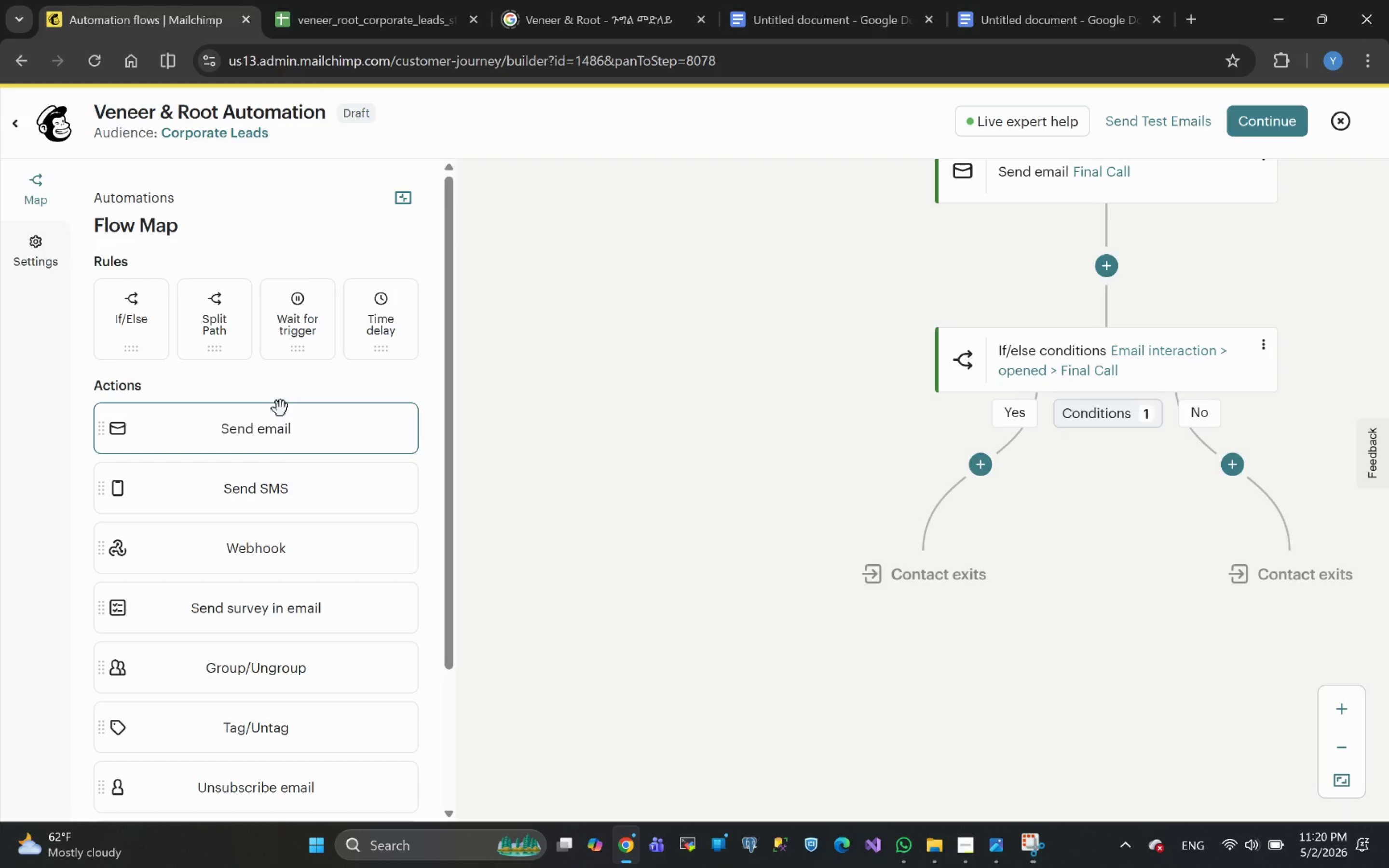 
scroll: coordinate [288, 568], scroll_direction: none, amount: 0.0
 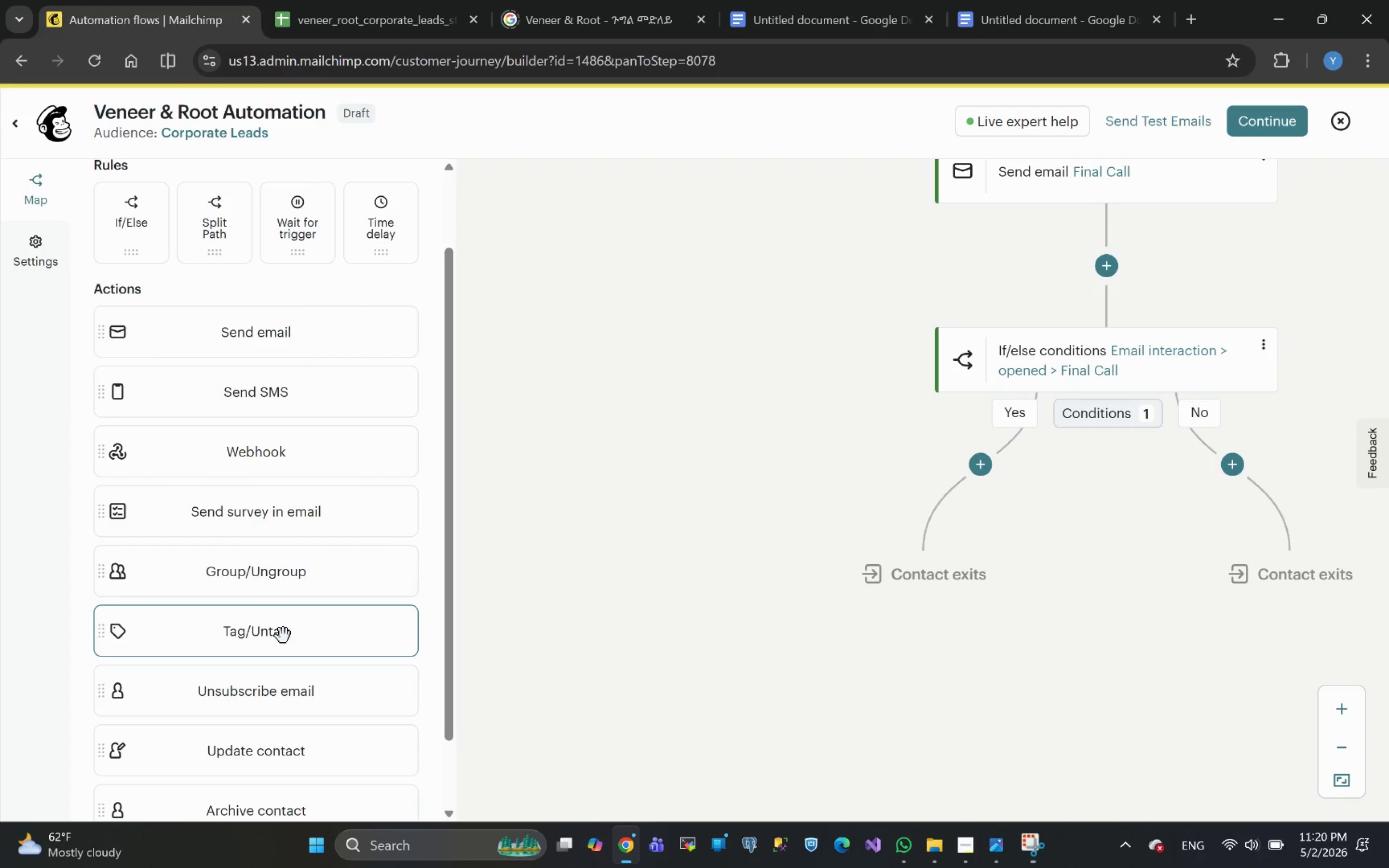 
wait(6.24)
 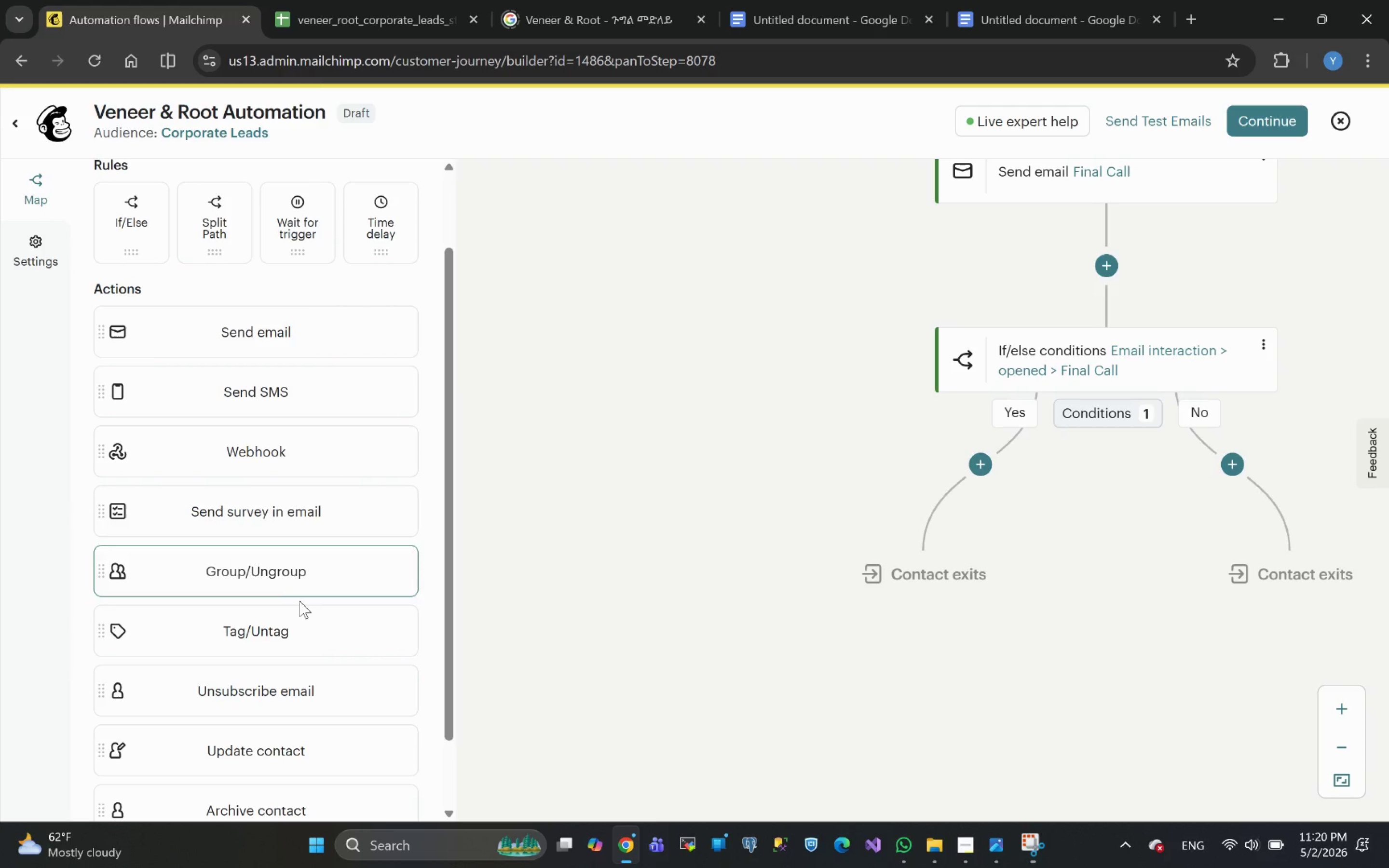 
left_click_drag(start_coordinate=[198, 635], to_coordinate=[974, 471])
 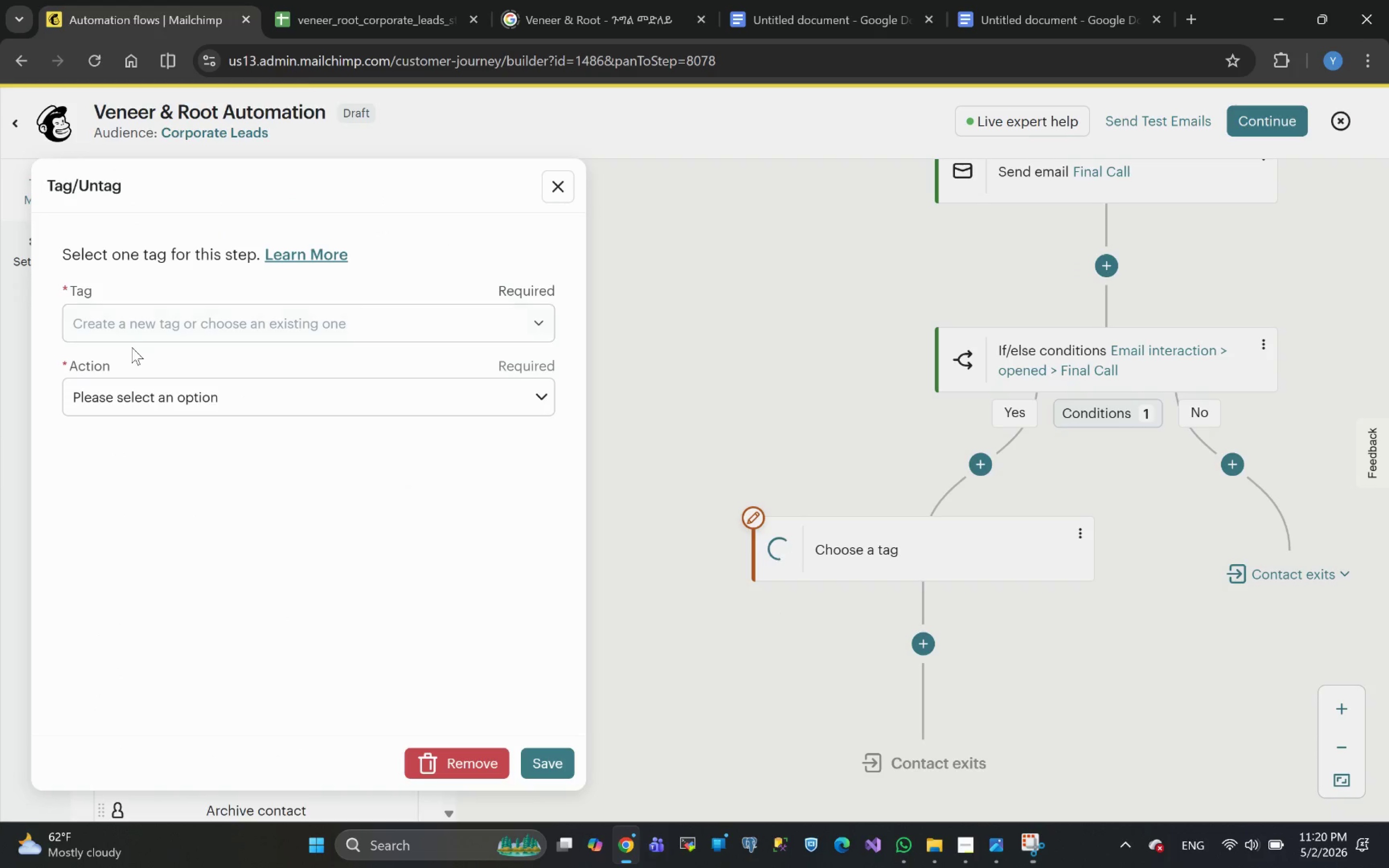 
left_click([146, 326])
 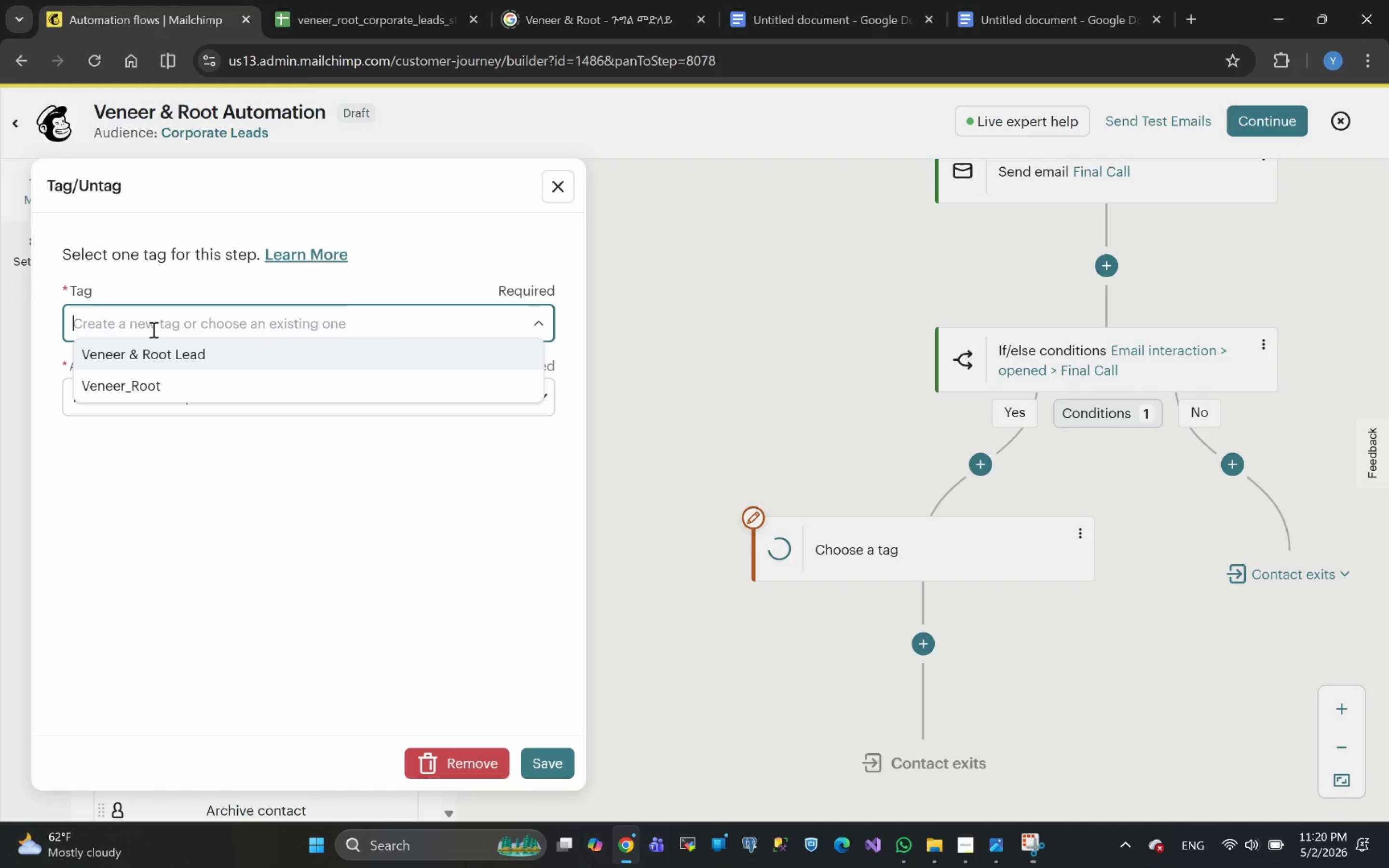 
type(High Interest Lead)
 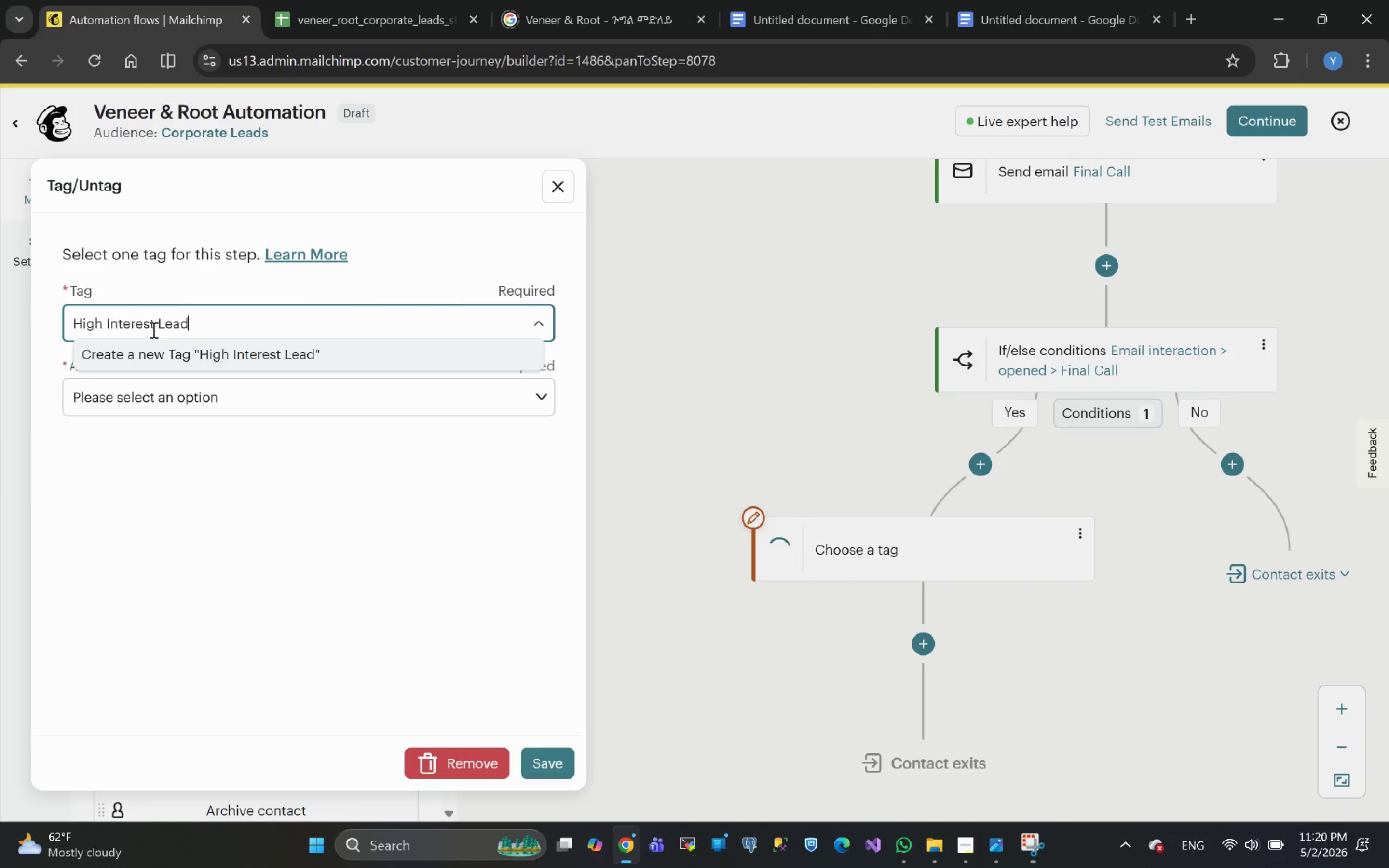 
left_click([314, 361])
 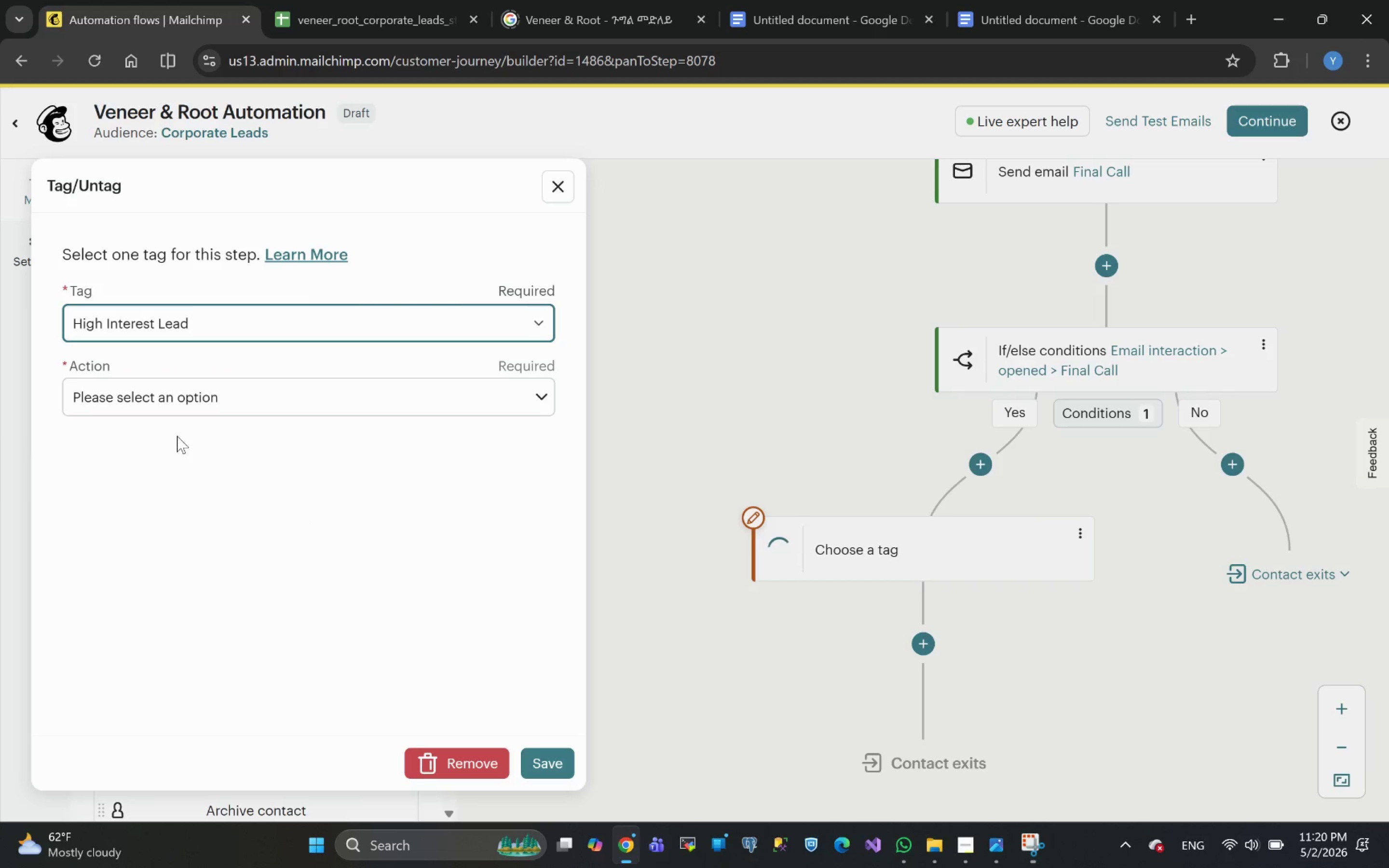 
left_click([196, 395])
 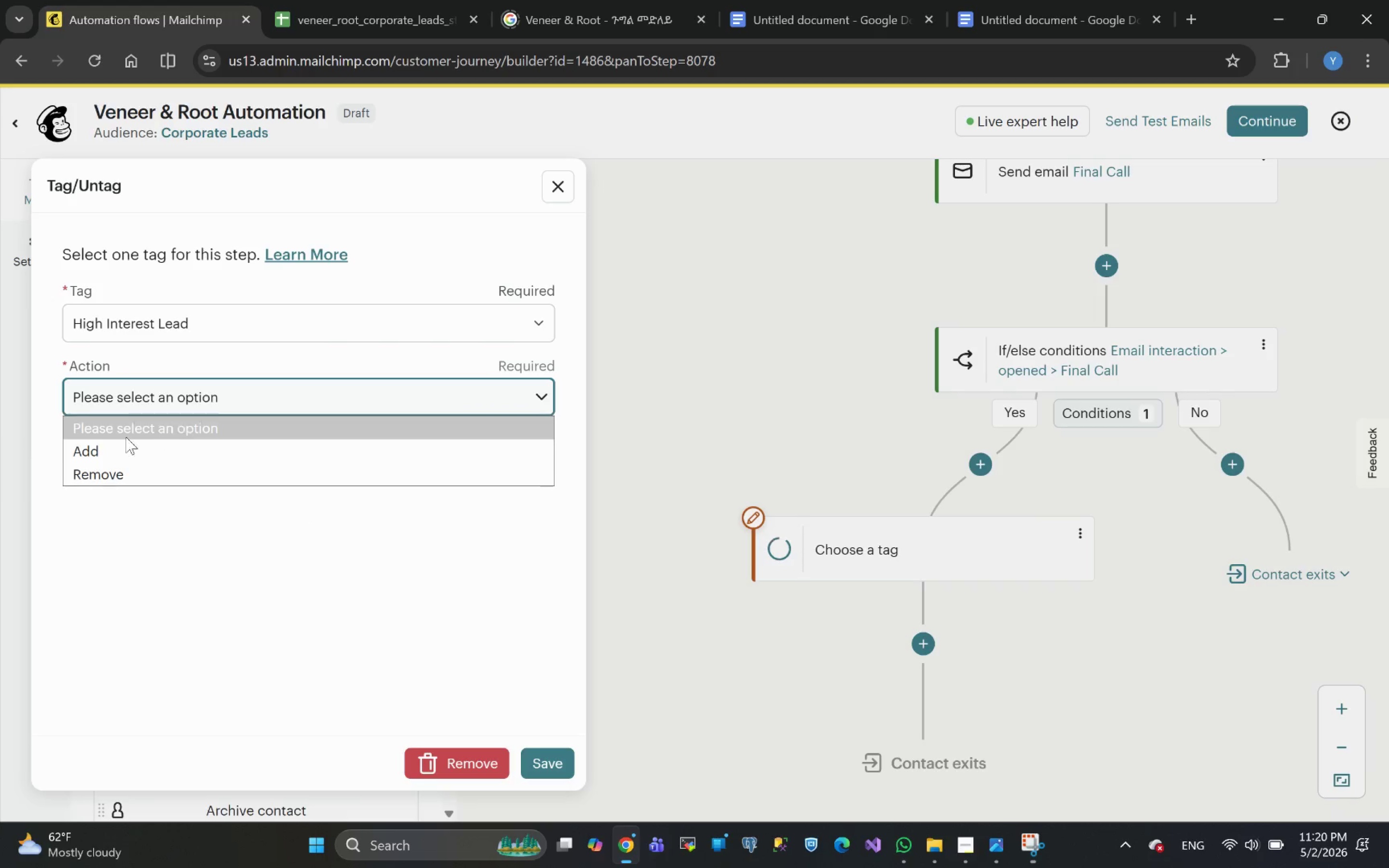 
left_click([100, 455])
 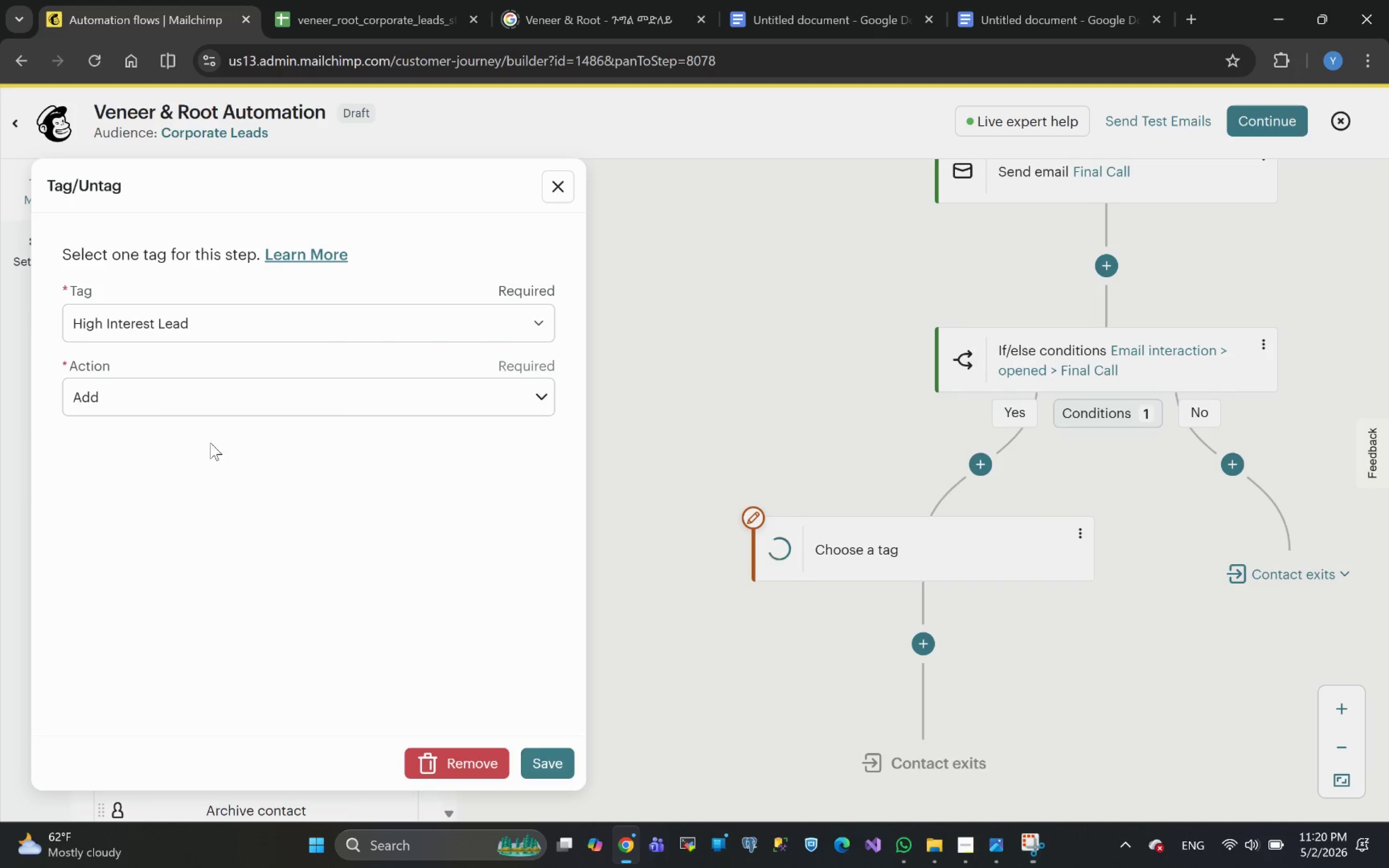 
scroll: coordinate [229, 475], scroll_direction: down, amount: 5.0
 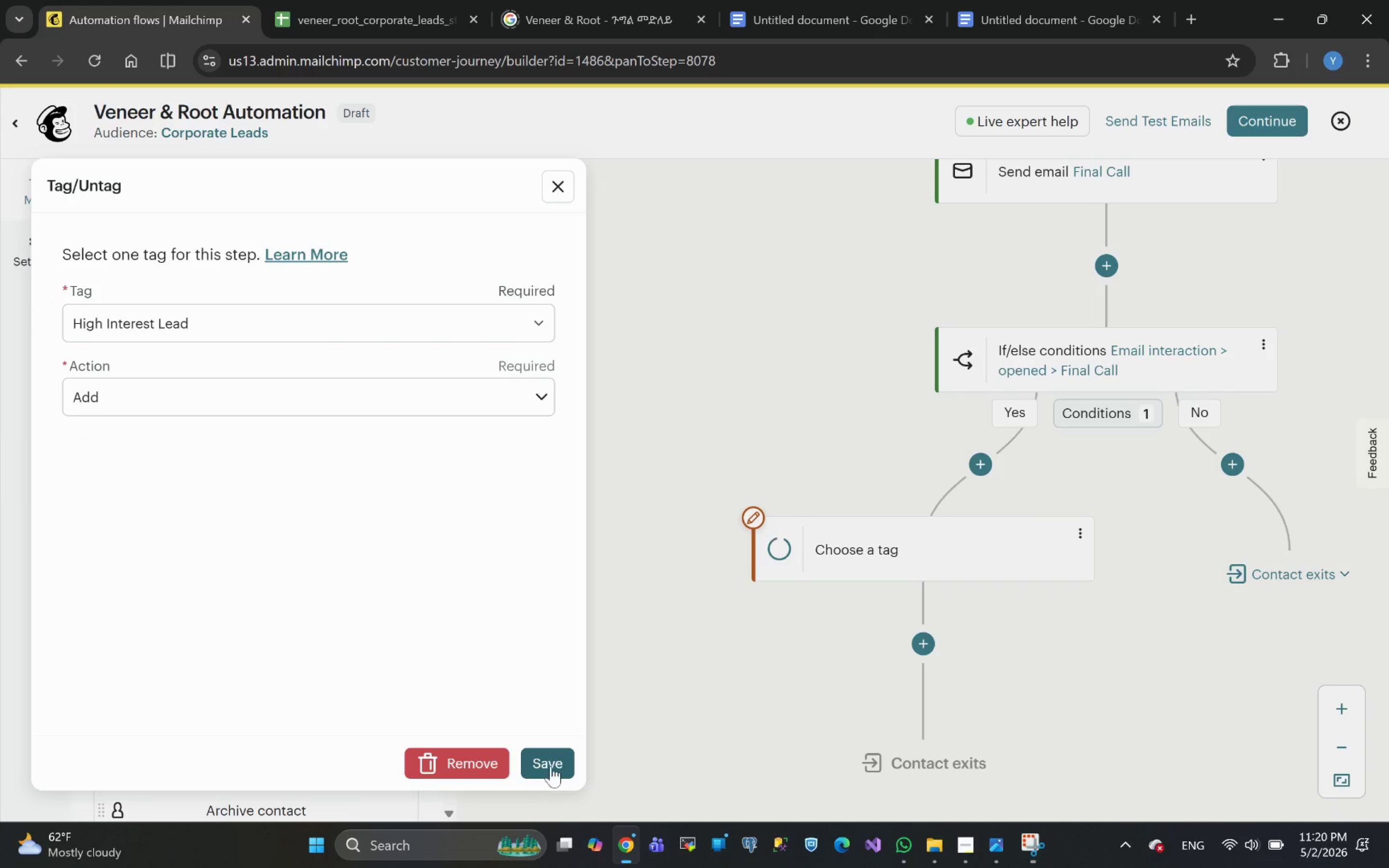 
left_click([554, 762])
 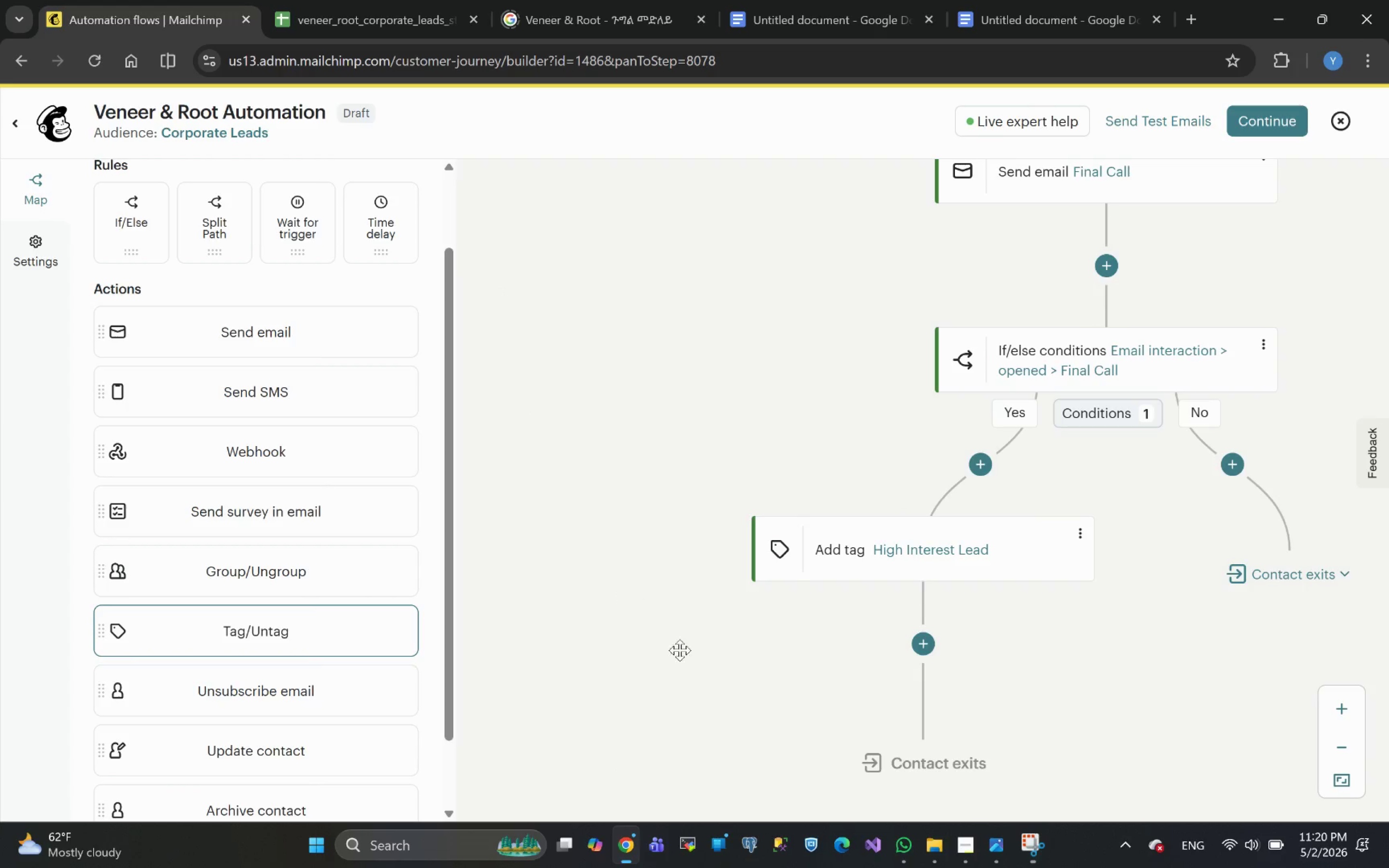 
scroll: coordinate [779, 648], scroll_direction: down, amount: 2.0
 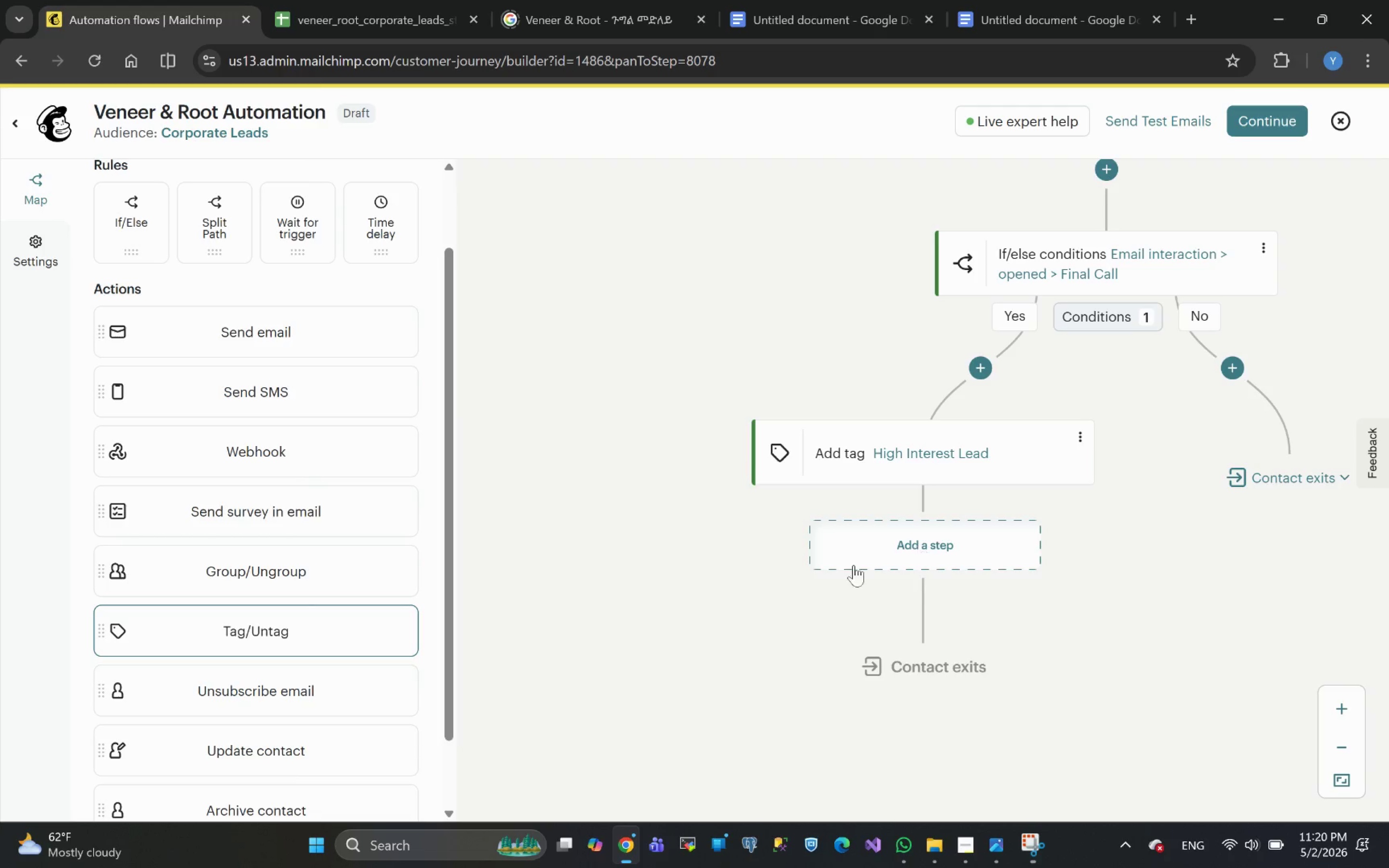 
scroll: coordinate [290, 529], scroll_direction: none, amount: 0.0
 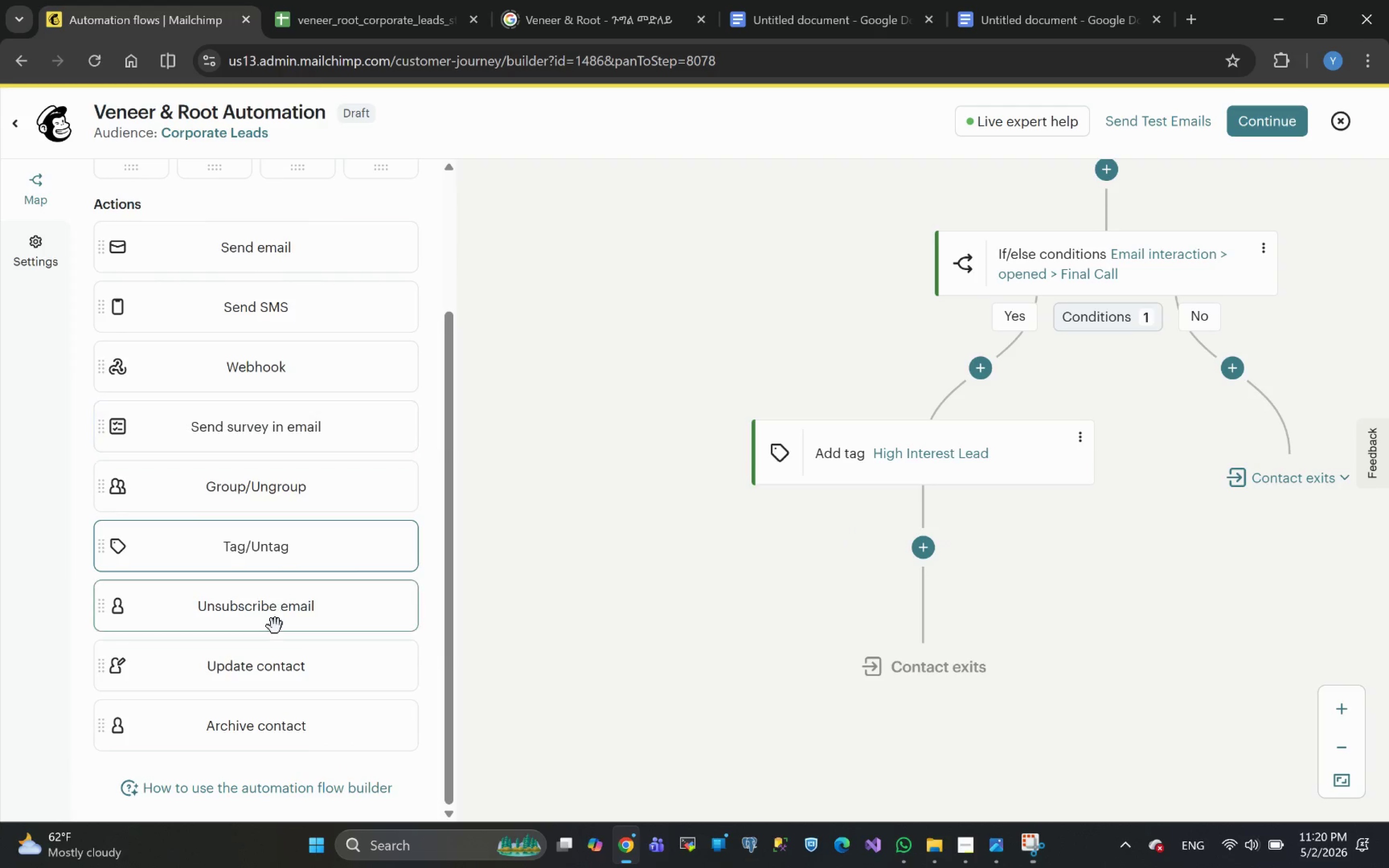 
scroll: coordinate [274, 719], scroll_direction: down, amount: 2.0
 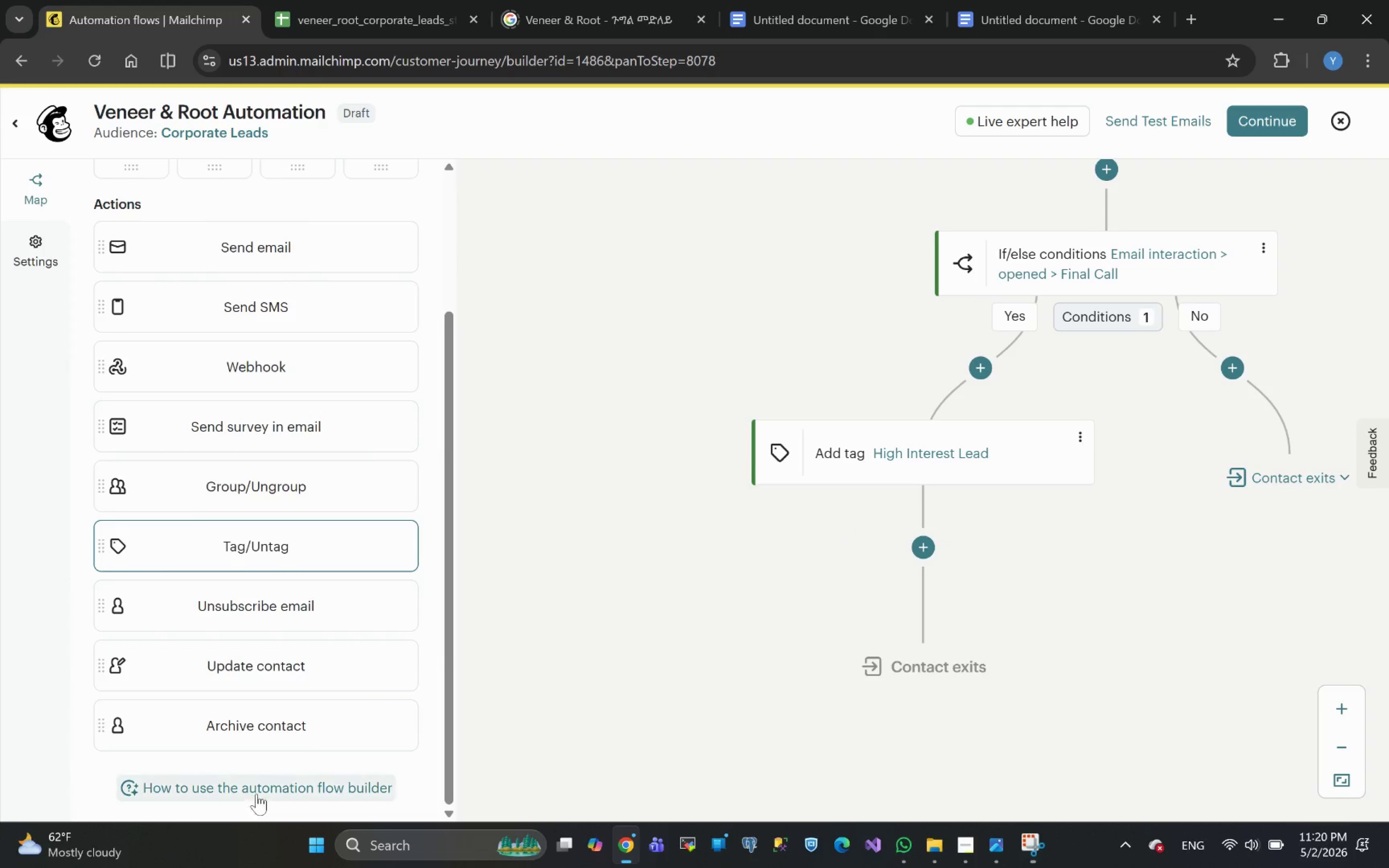 
scroll: coordinate [303, 616], scroll_direction: none, amount: 0.0
 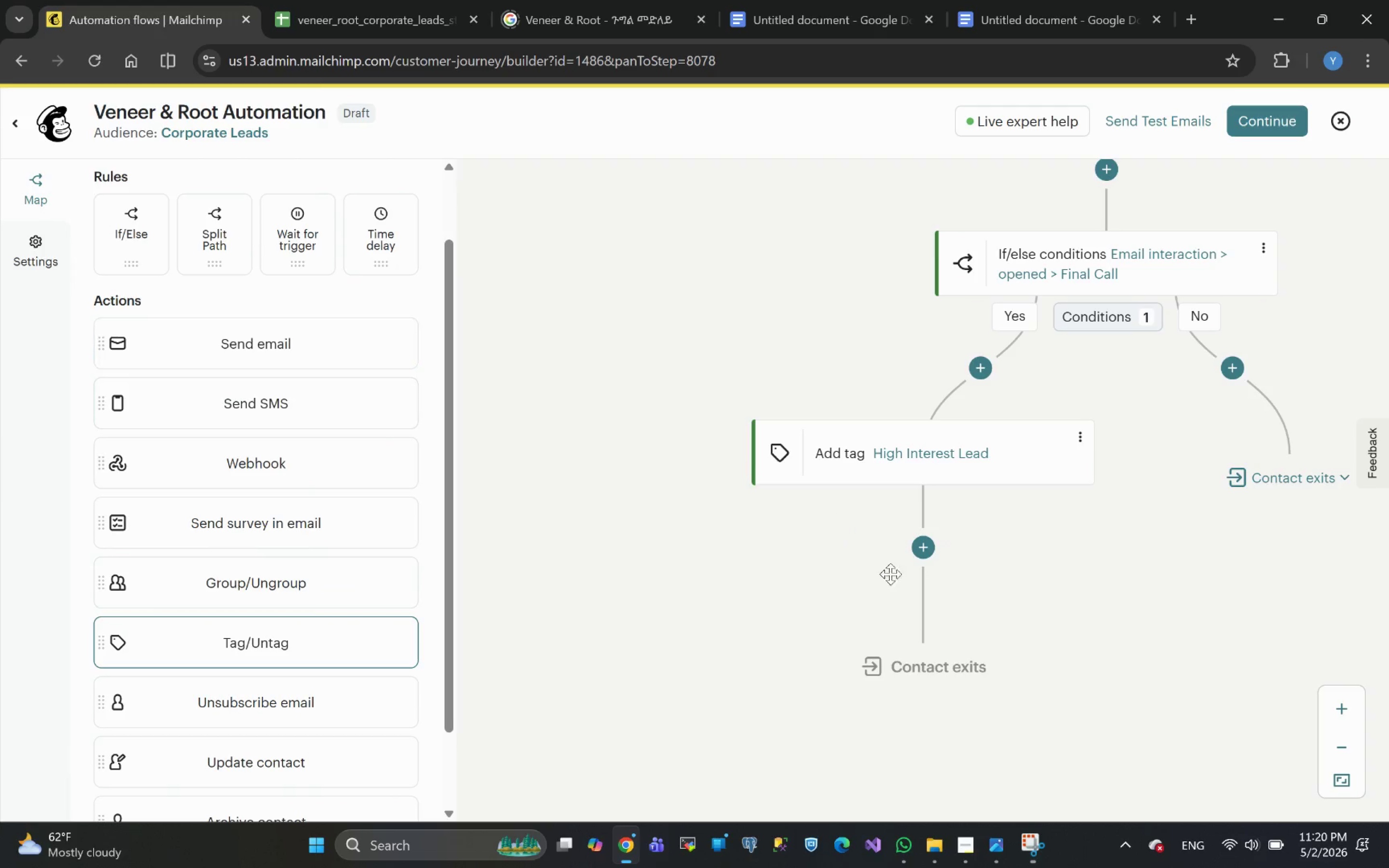 
left_click_drag(start_coordinate=[261, 343], to_coordinate=[977, 549])
 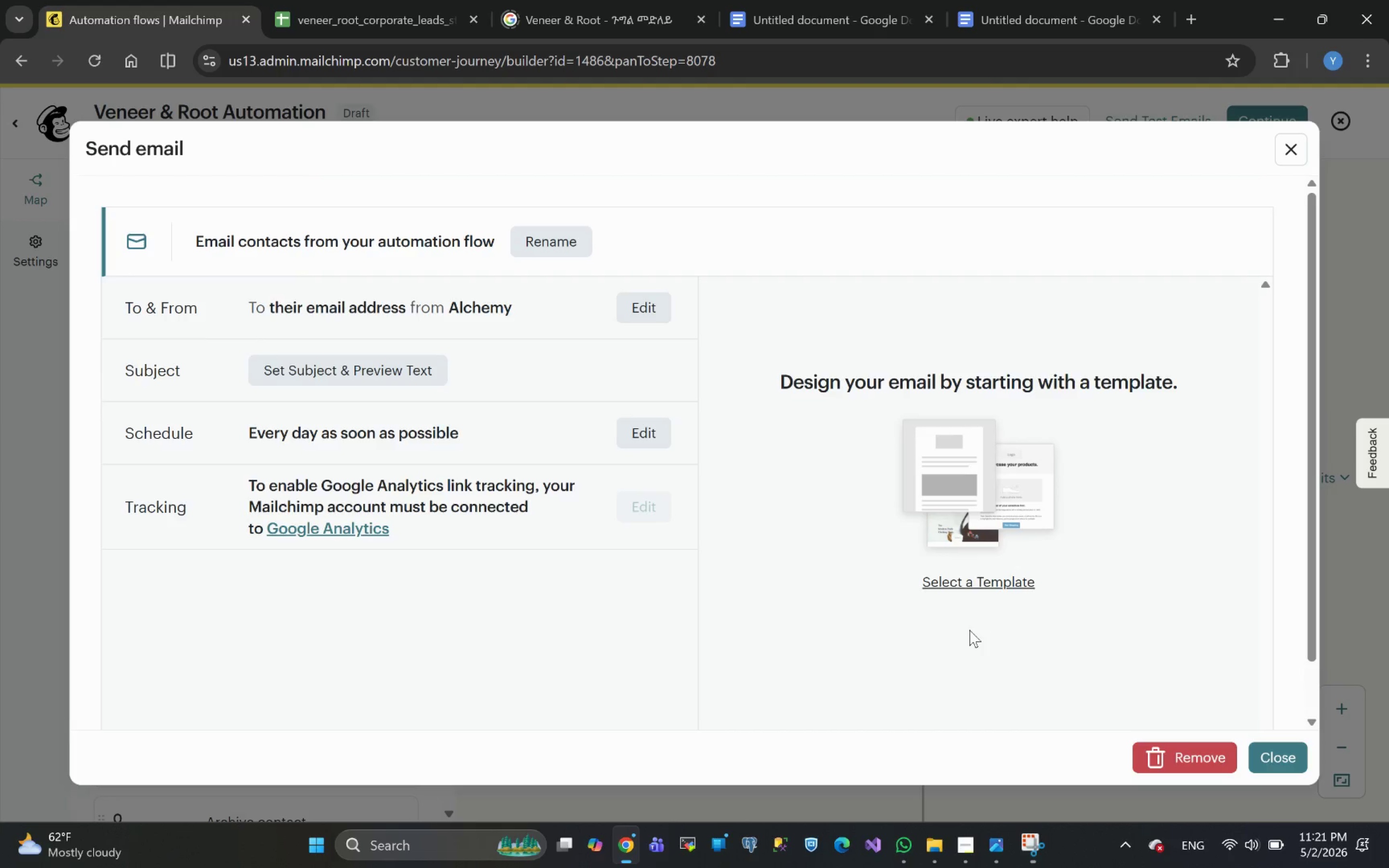 
wait(14.24)
 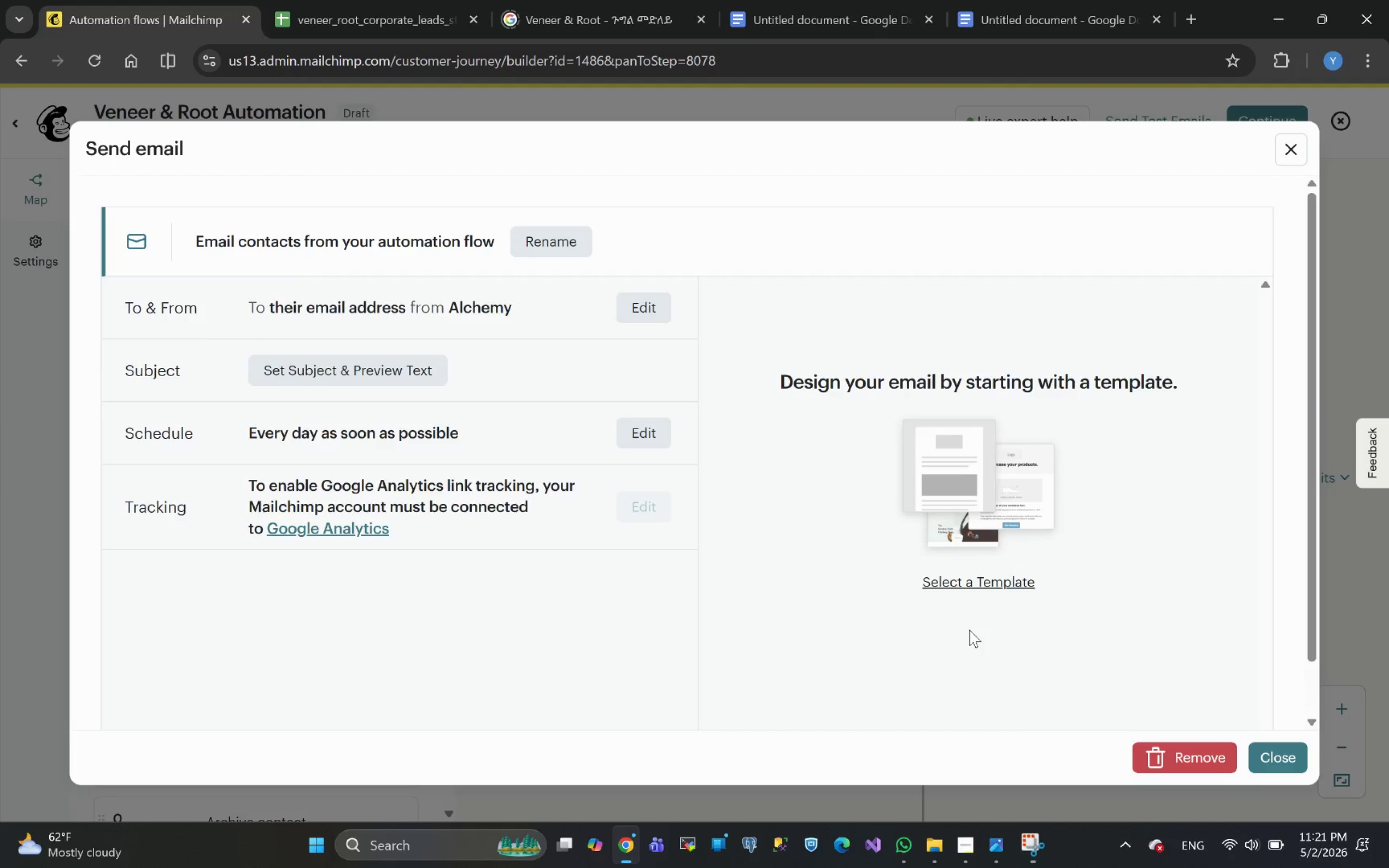 
left_click([554, 242])
 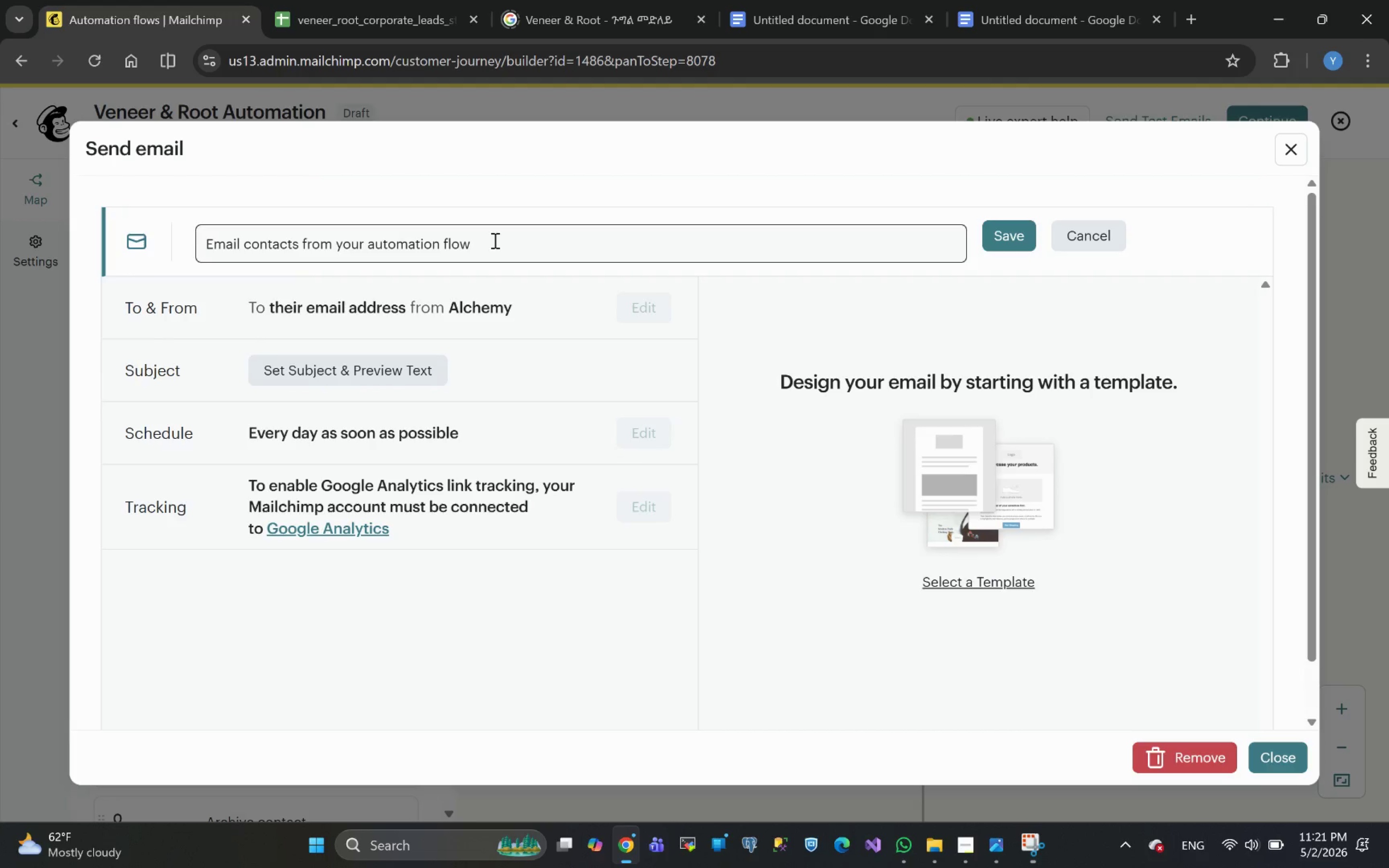 
left_click_drag(start_coordinate=[495, 239], to_coordinate=[179, 238])
 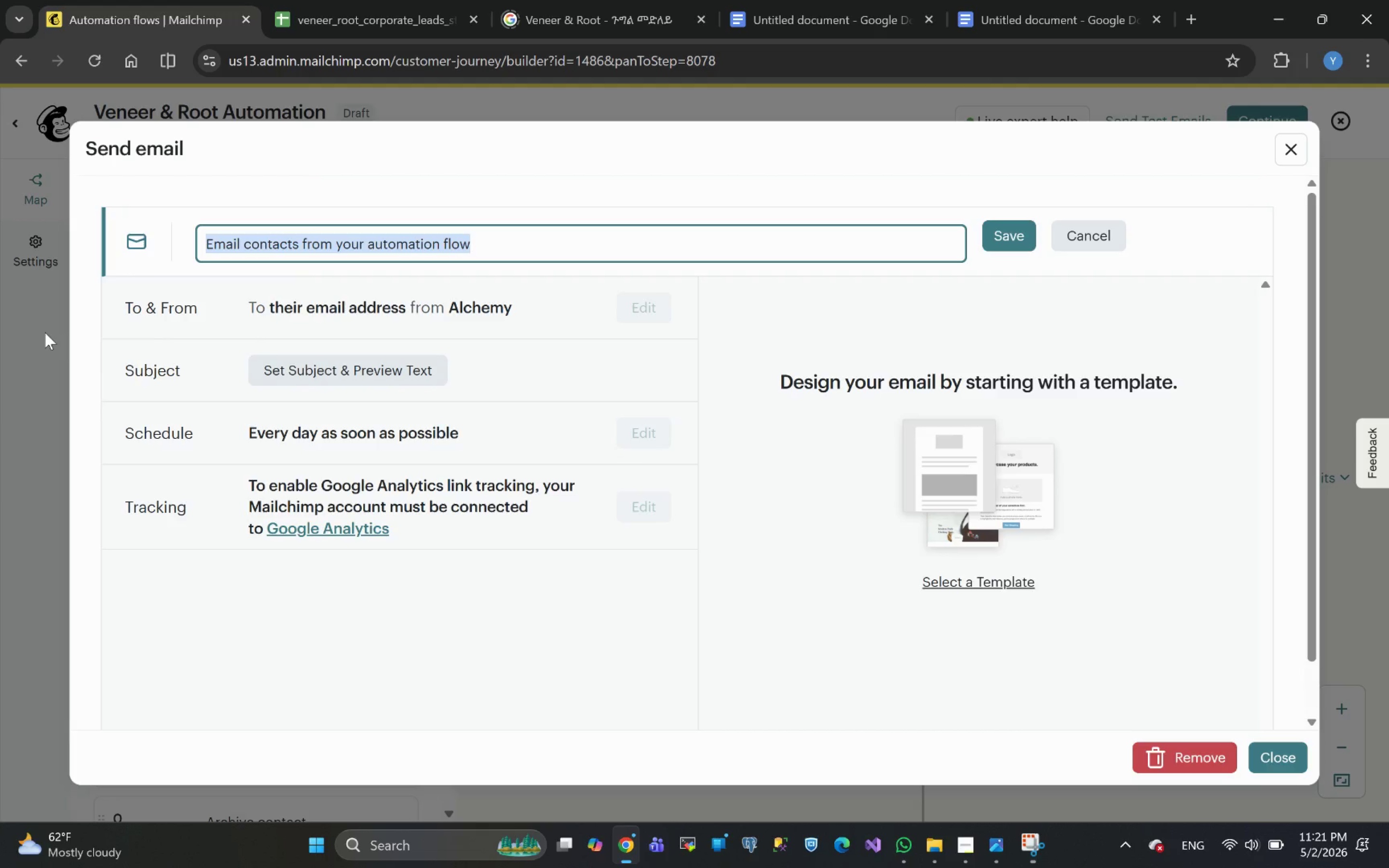 
type(Notification Email)
 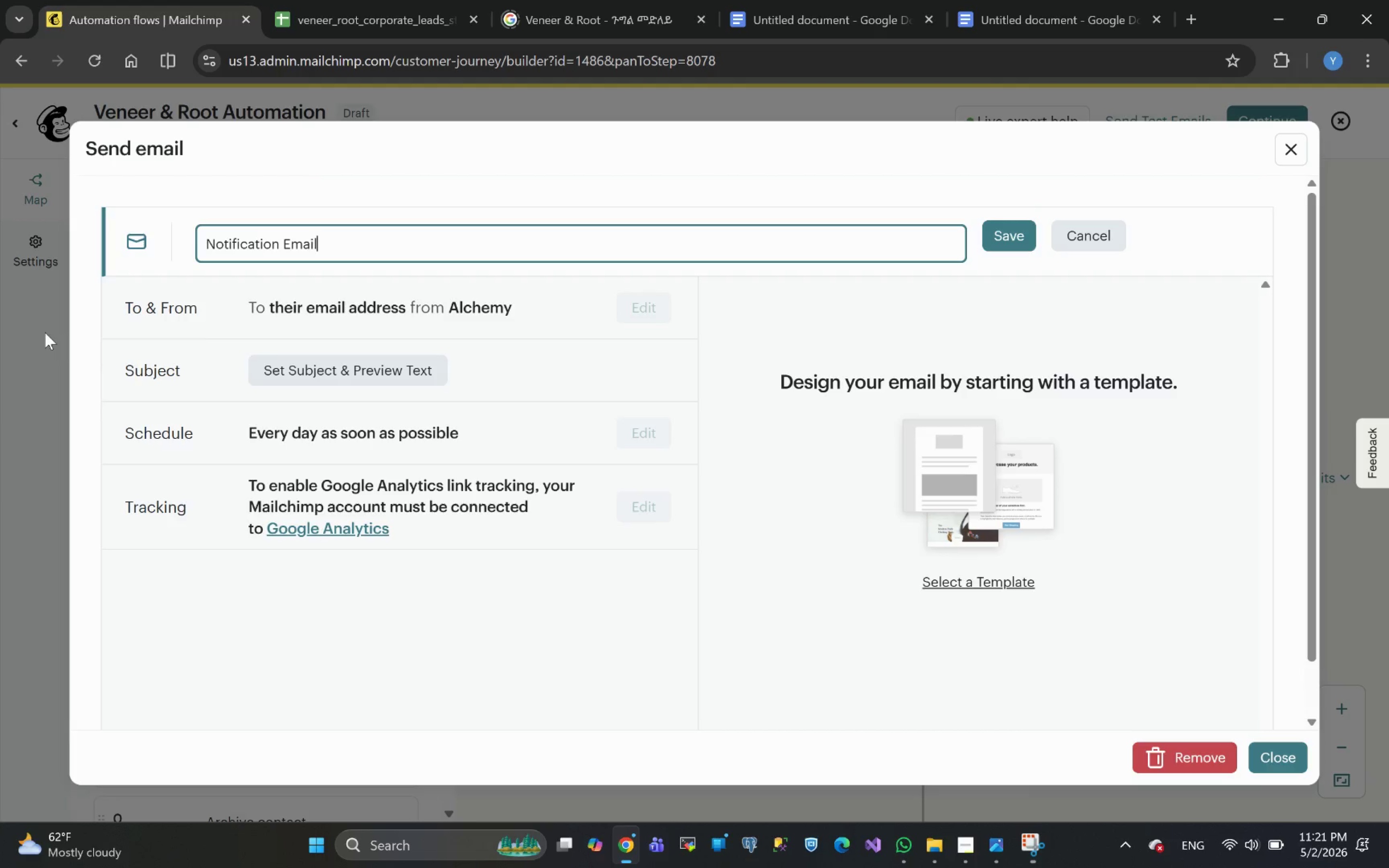 
hold_key(key=ArrowLeft, duration=1.18)
 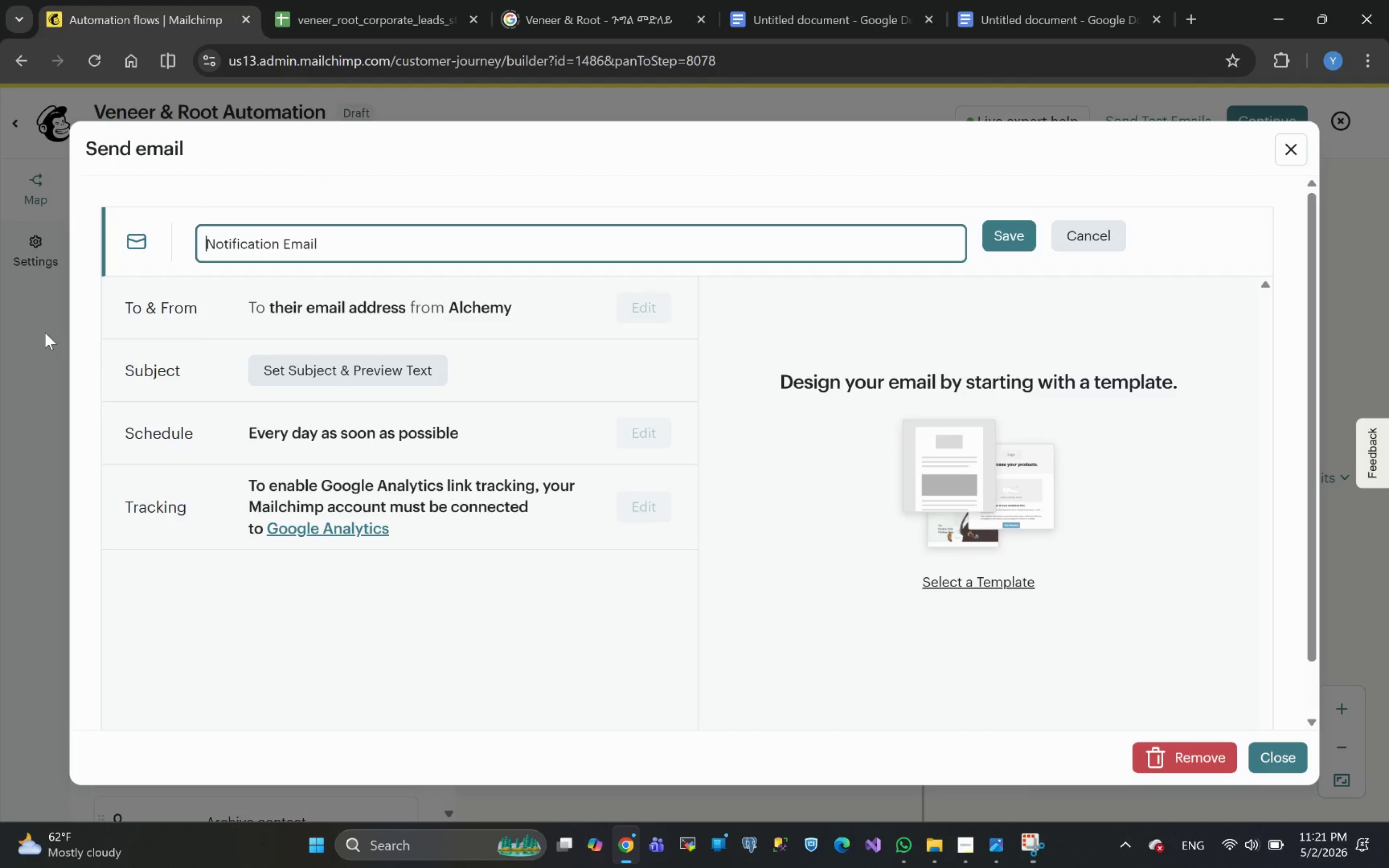 
type(Internal )
 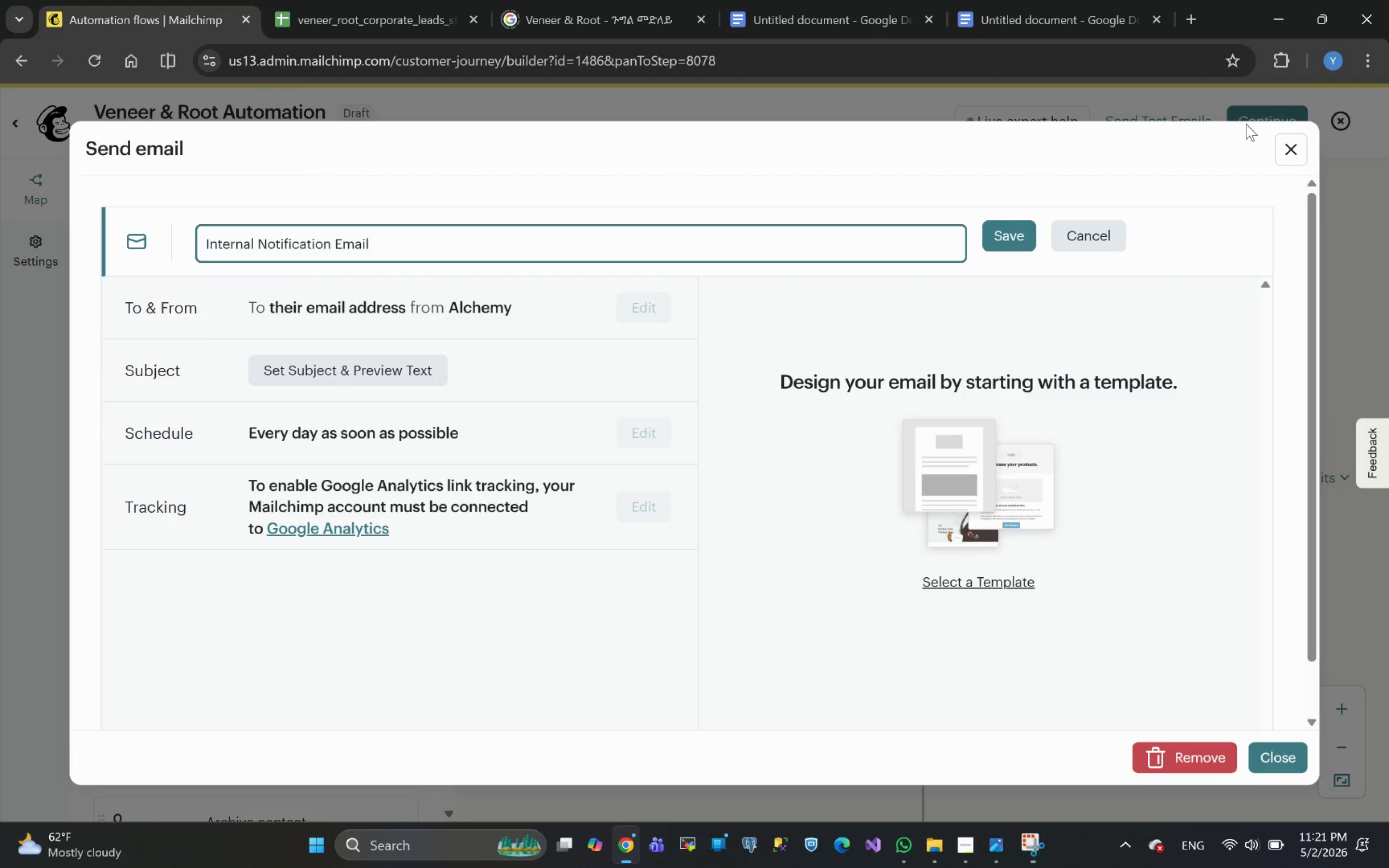 
left_click([1010, 239])
 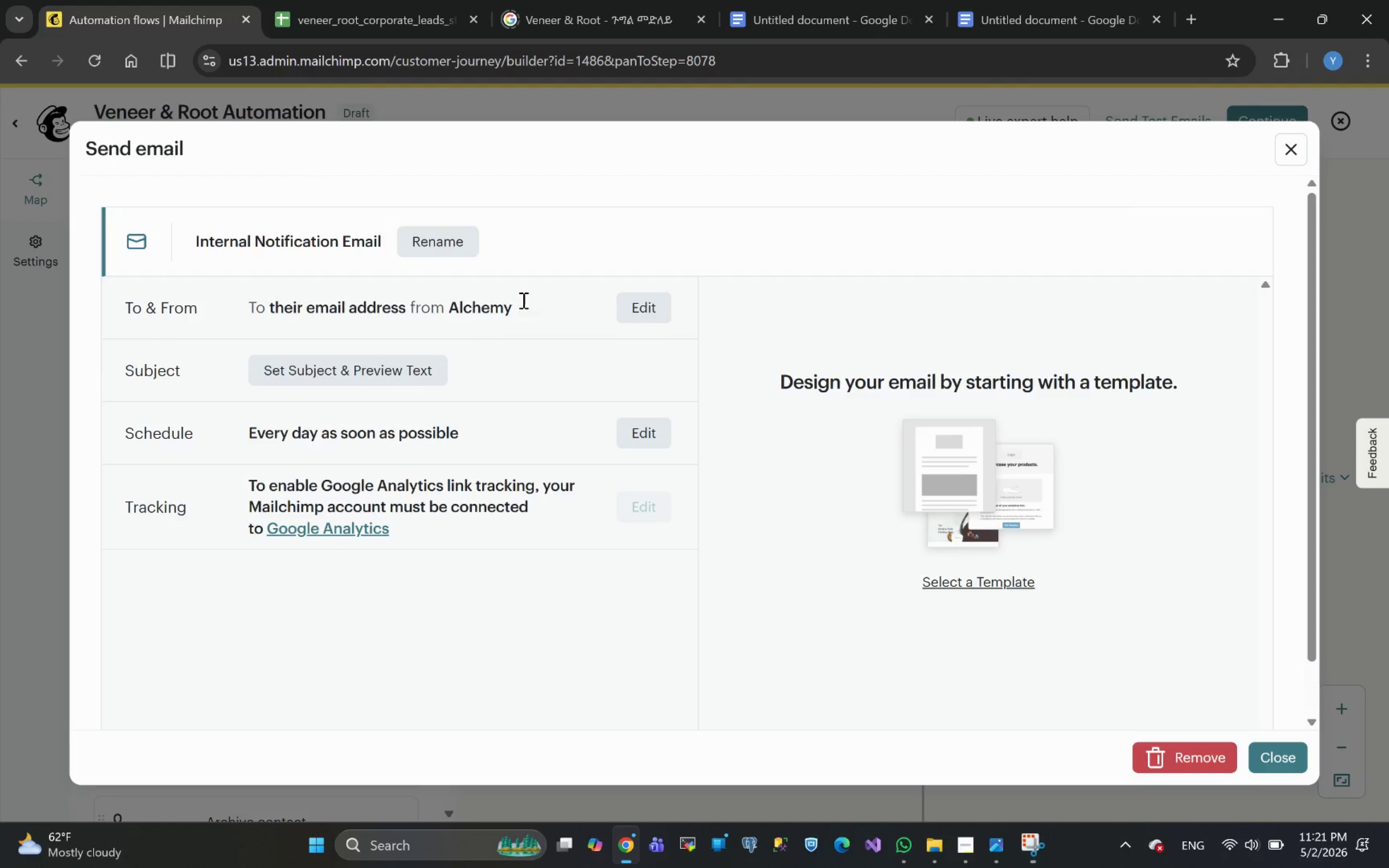 
left_click([652, 304])
 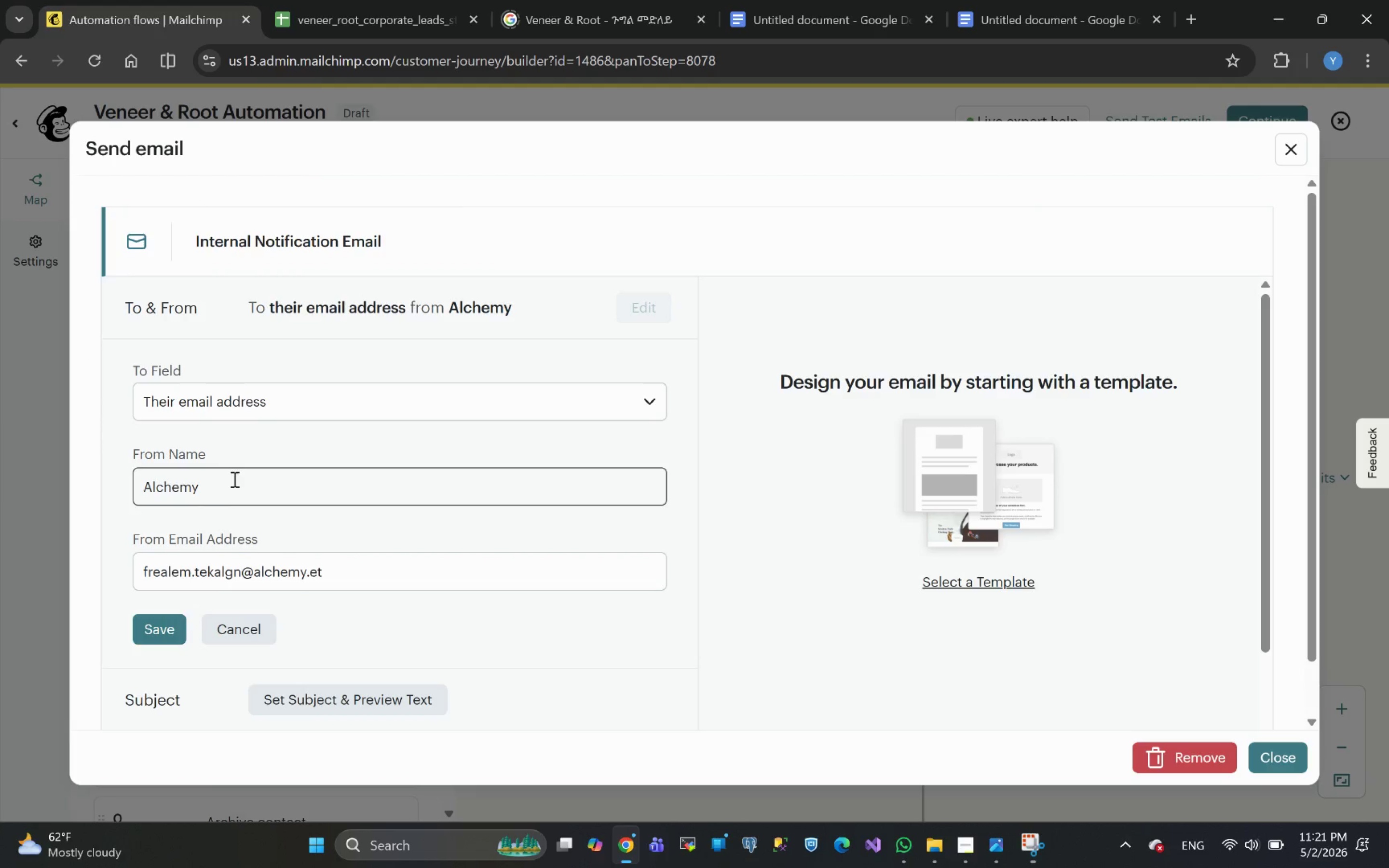 
scroll: coordinate [266, 540], scroll_direction: none, amount: 0.0
 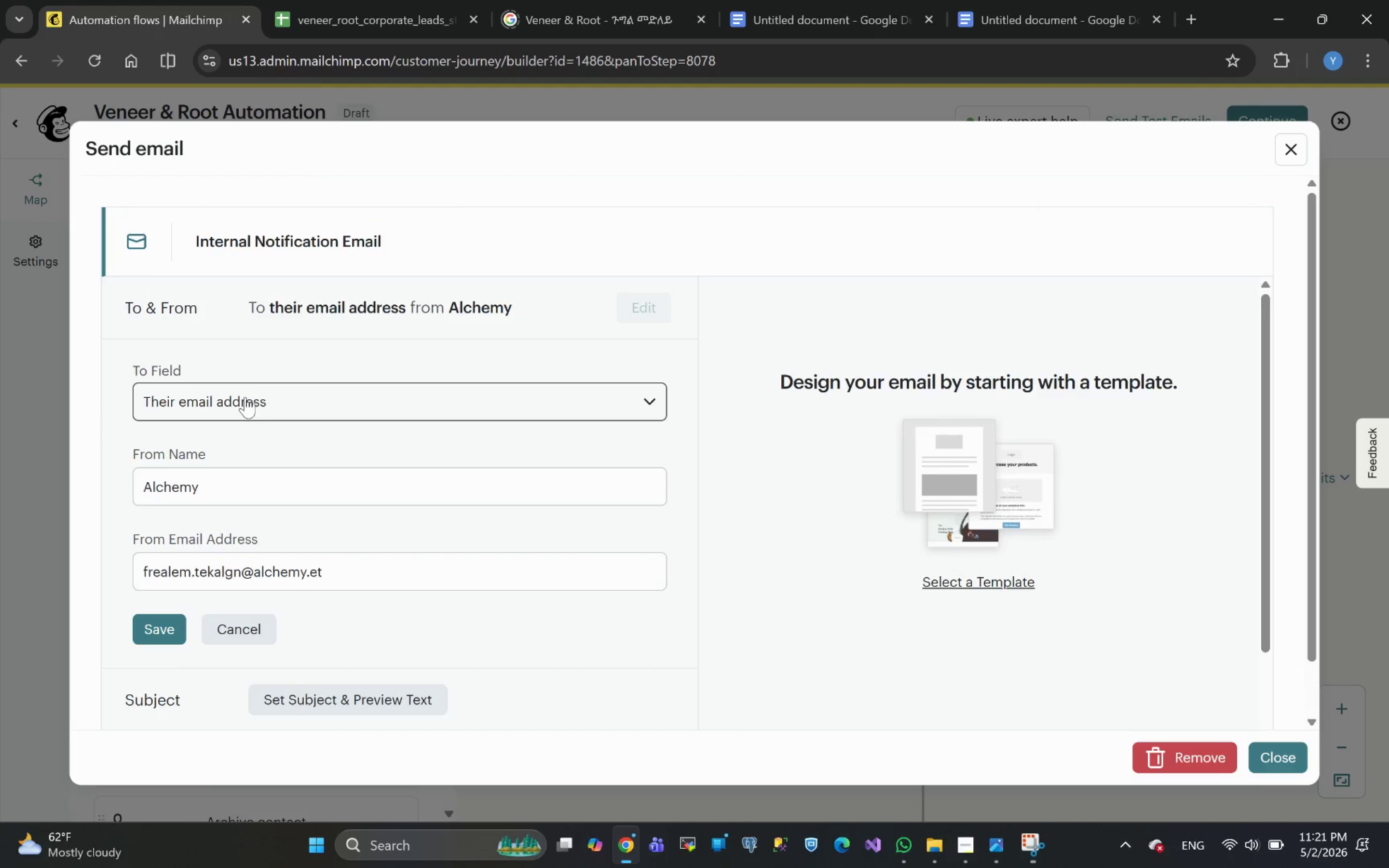 
left_click([246, 395])
 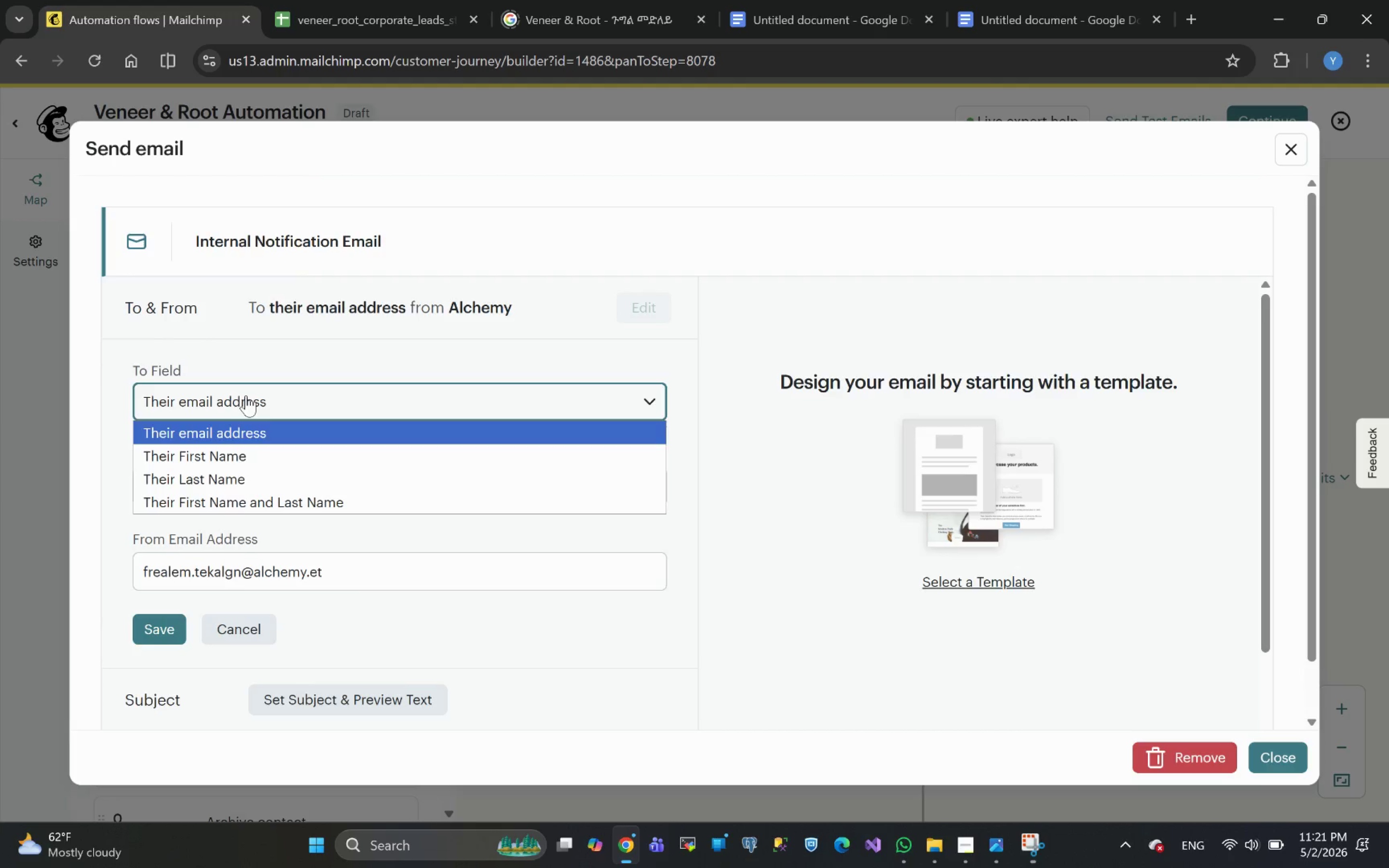 
scroll: coordinate [301, 453], scroll_direction: down, amount: 2.0
 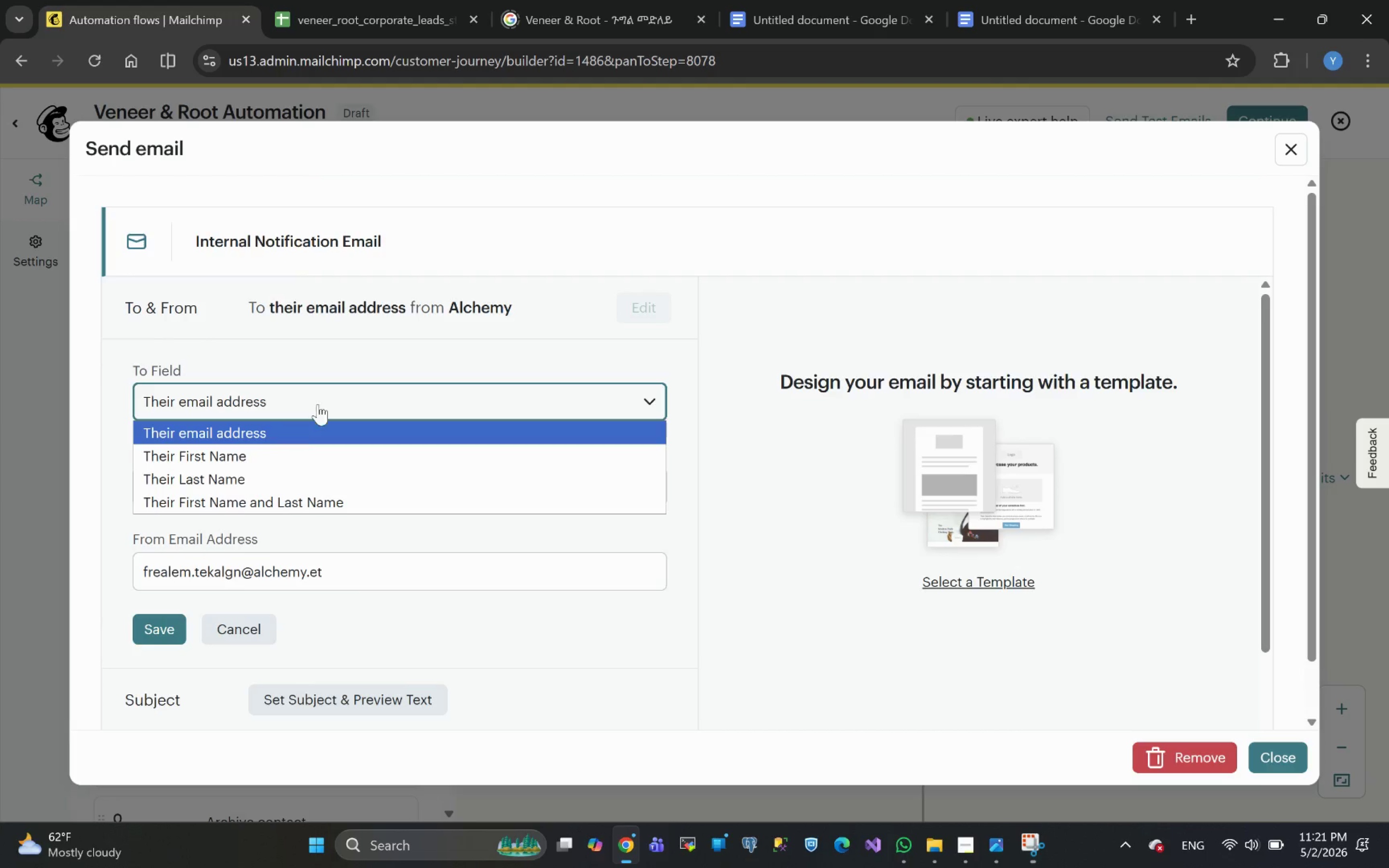 
left_click([326, 365])
 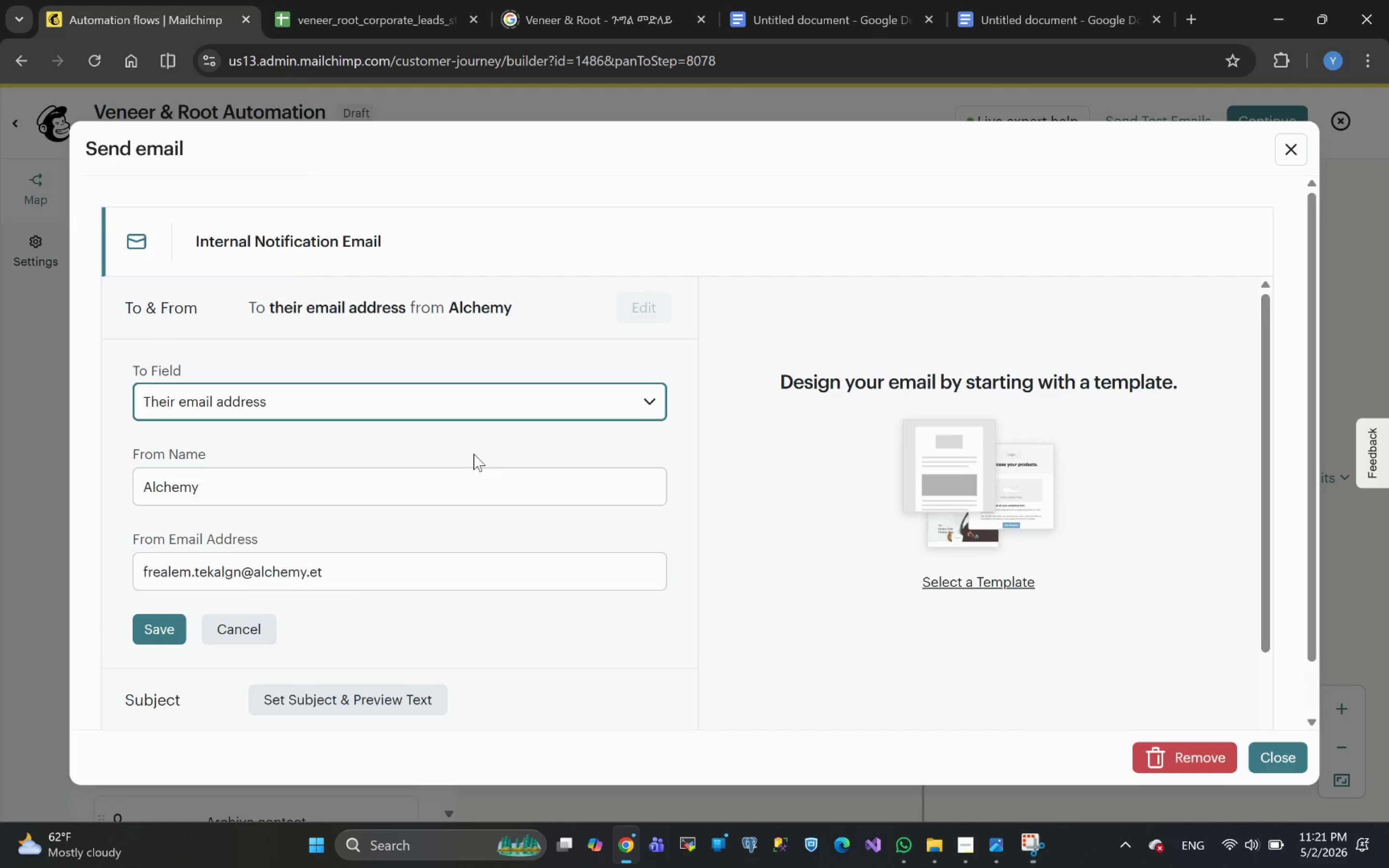 
scroll: coordinate [359, 466], scroll_direction: down, amount: 3.0
 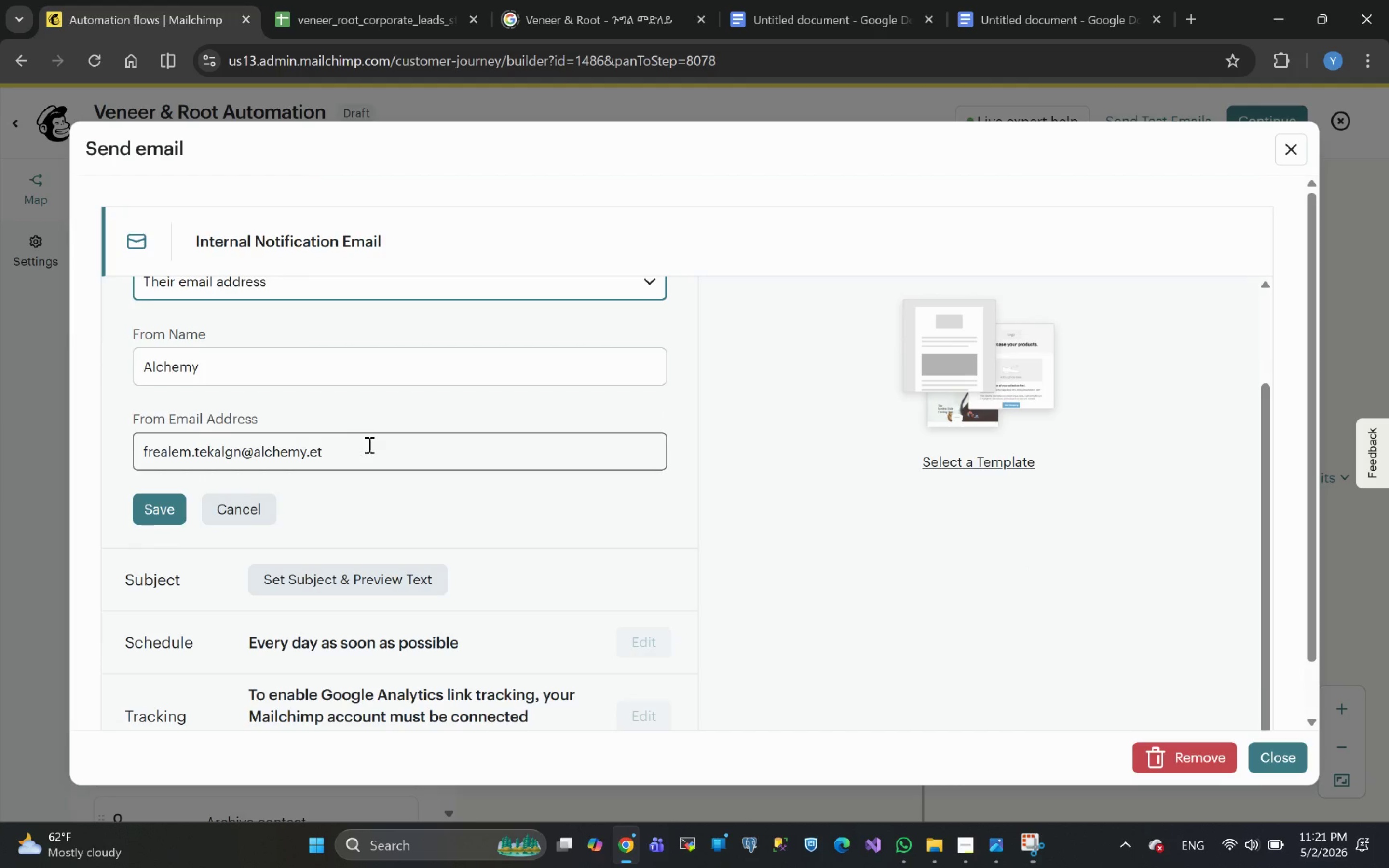 
scroll: coordinate [364, 429], scroll_direction: up, amount: 5.0
 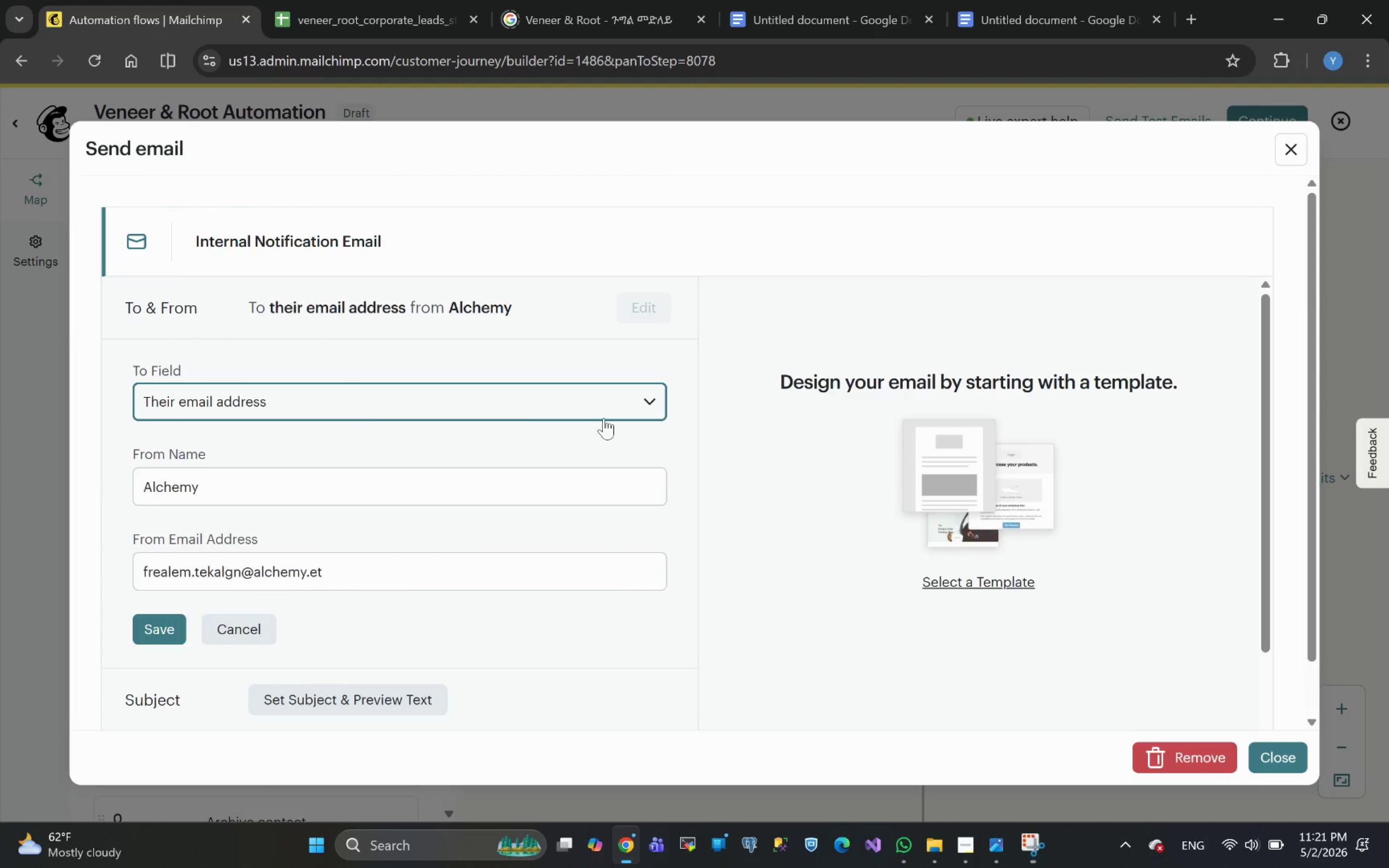 
left_click([644, 406])
 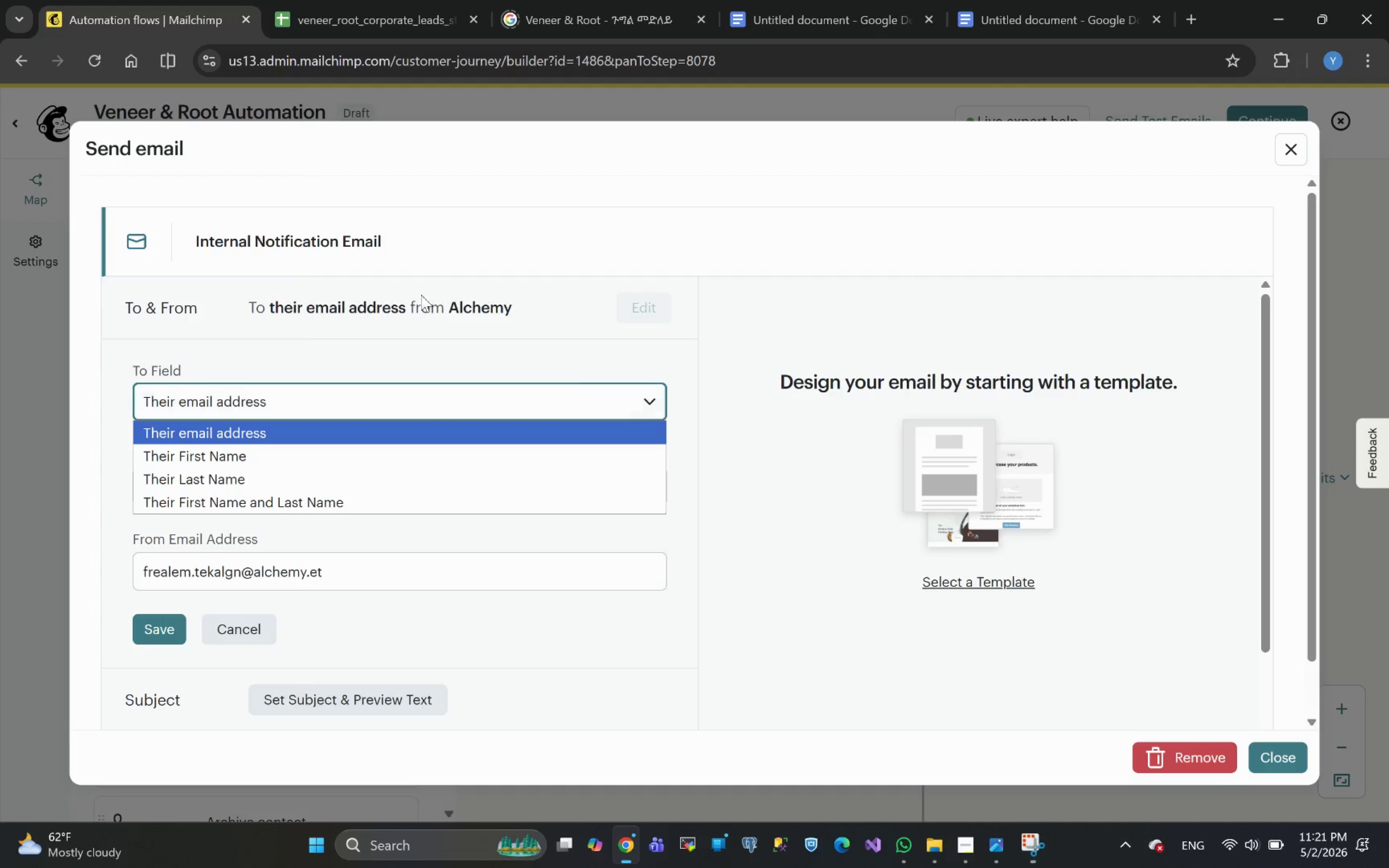 
left_click([201, 306])
 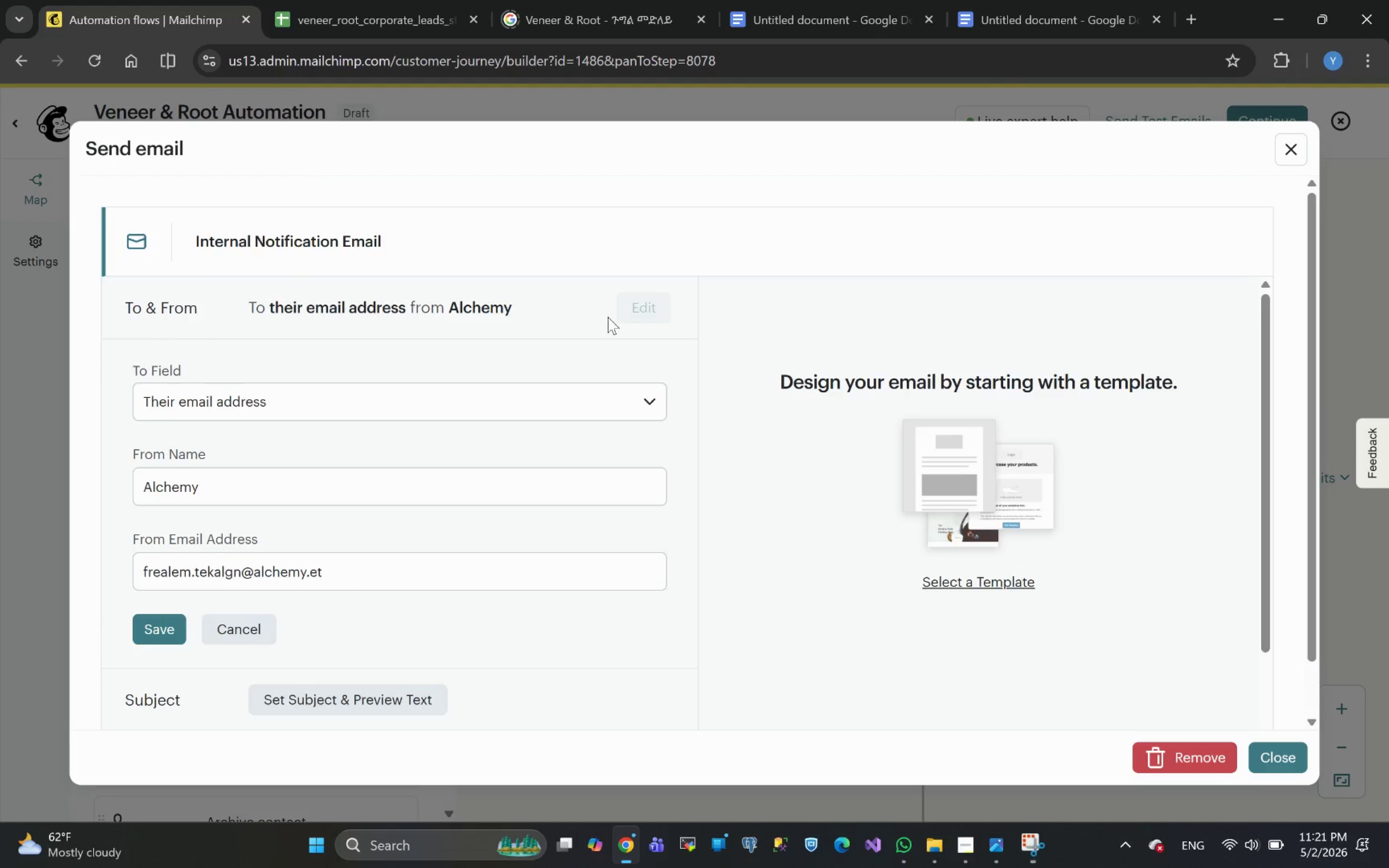 
left_click([646, 309])
 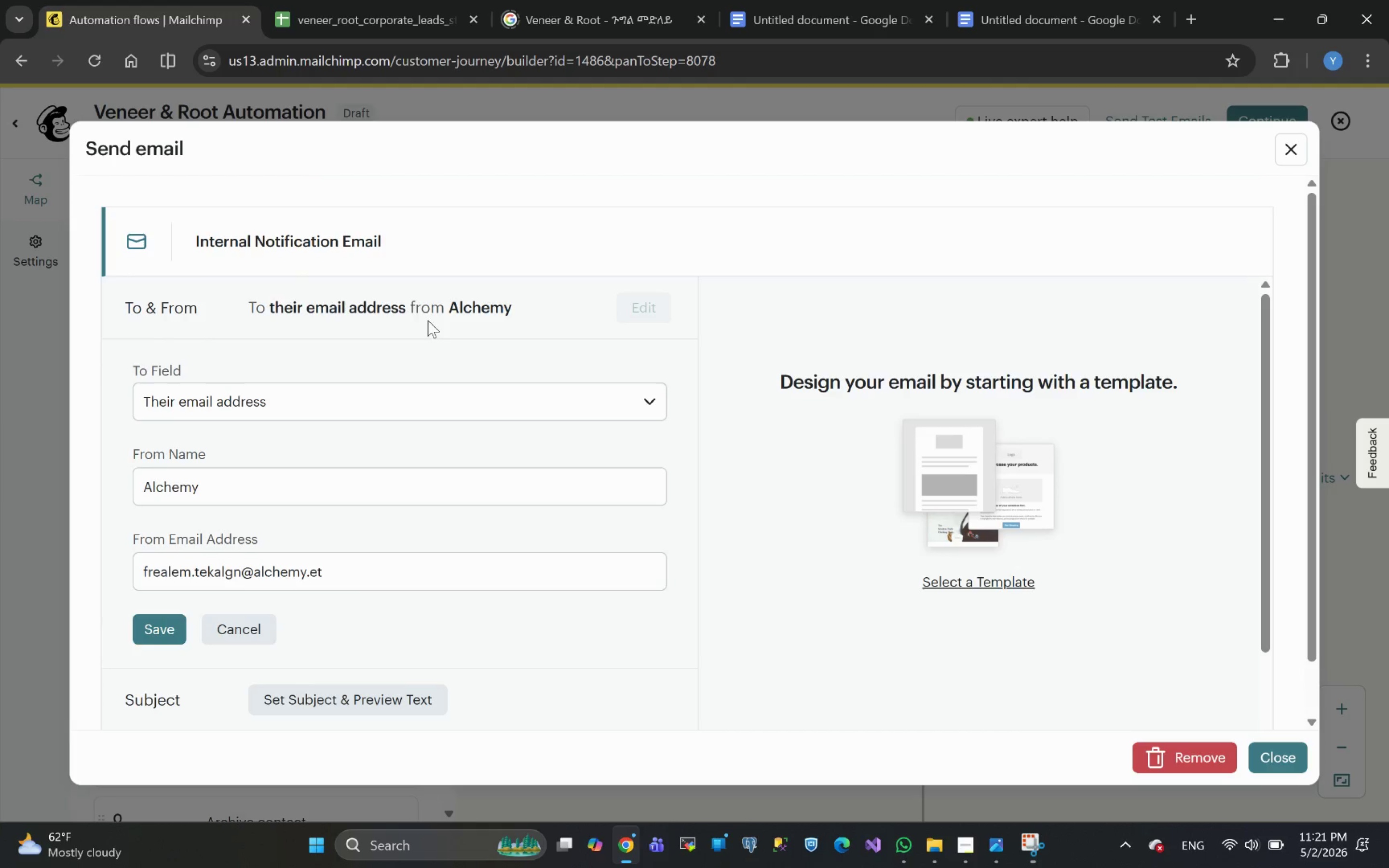 
left_click([400, 309])
 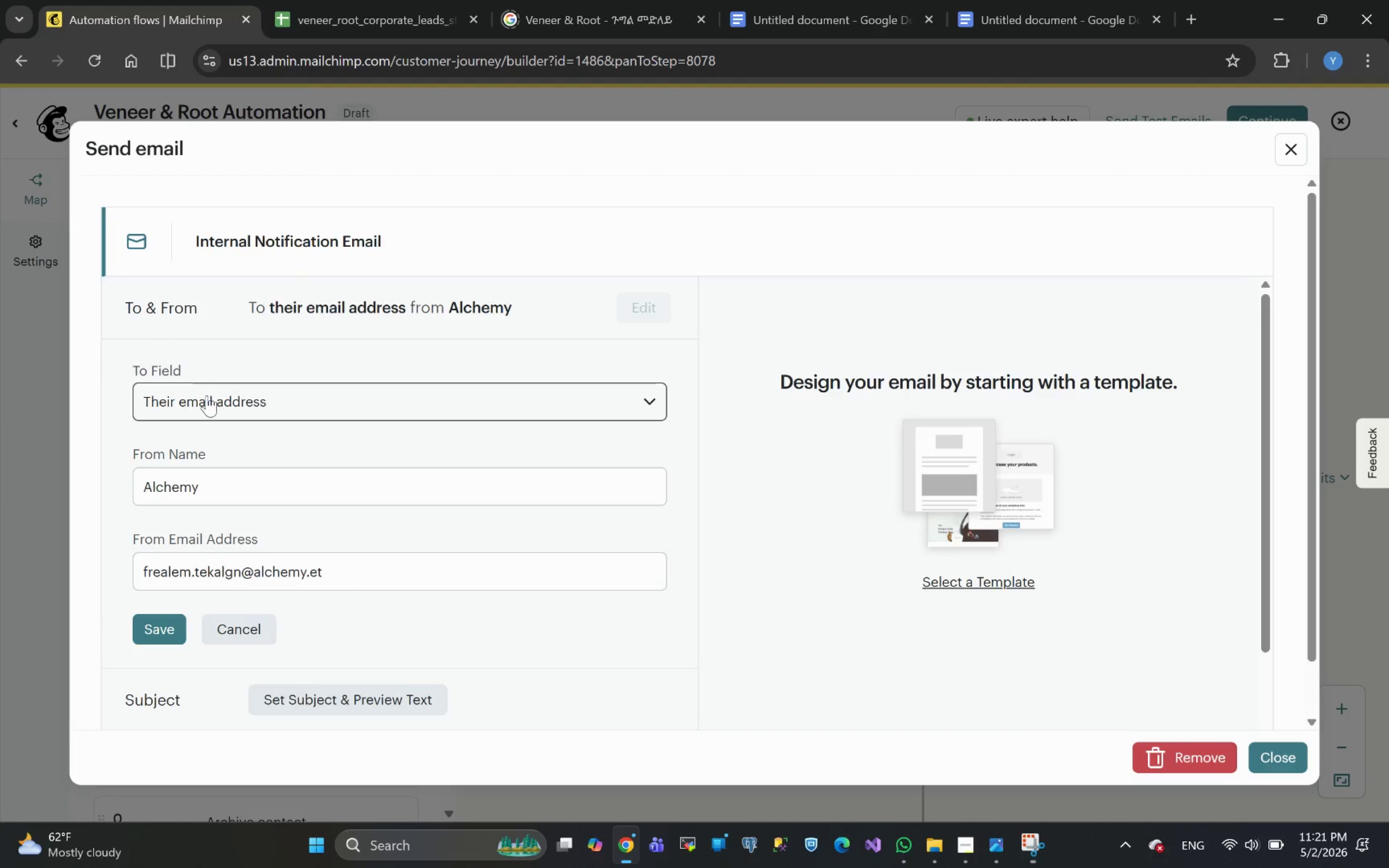 
left_click([207, 395])
 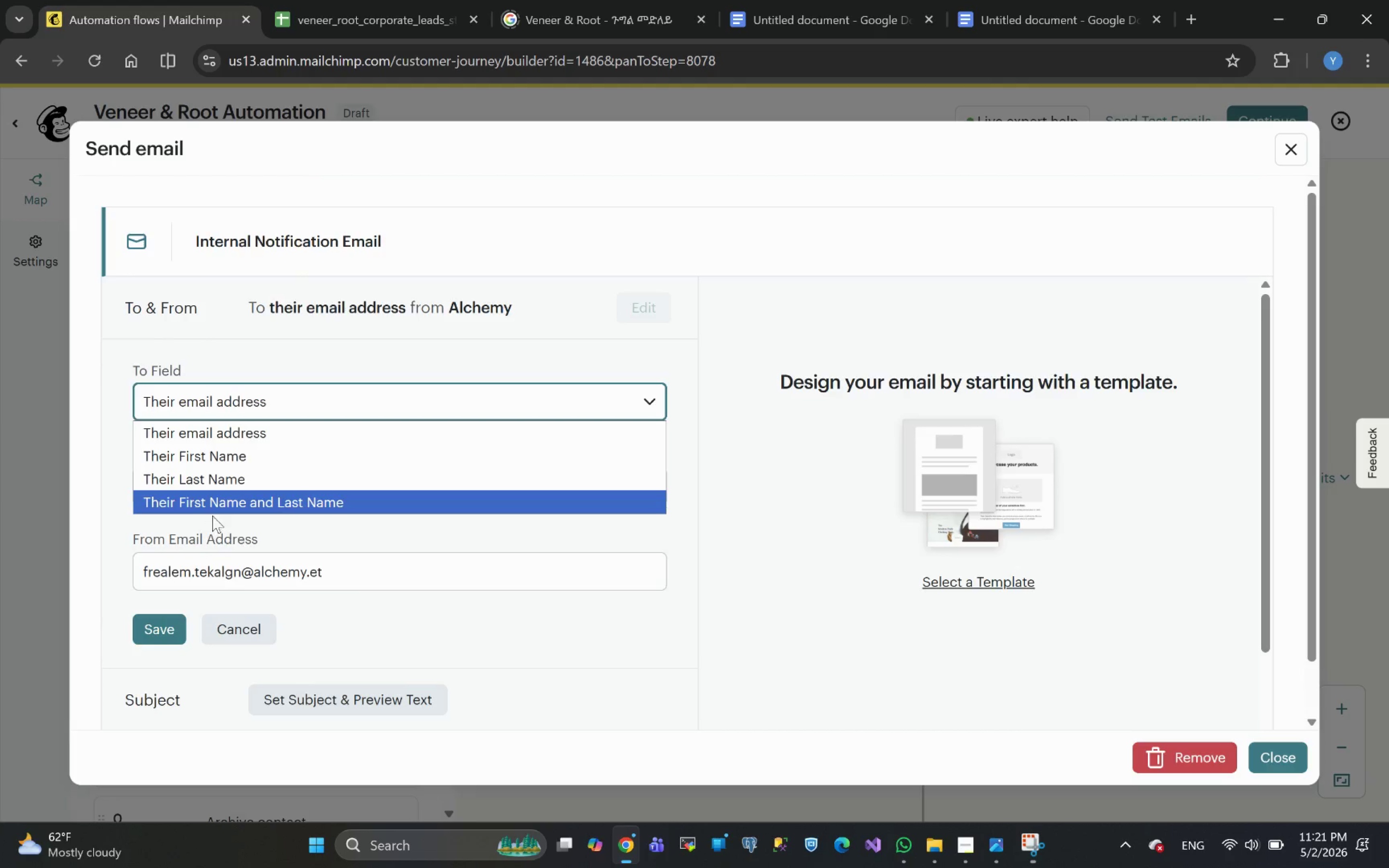 
wait(8.46)
 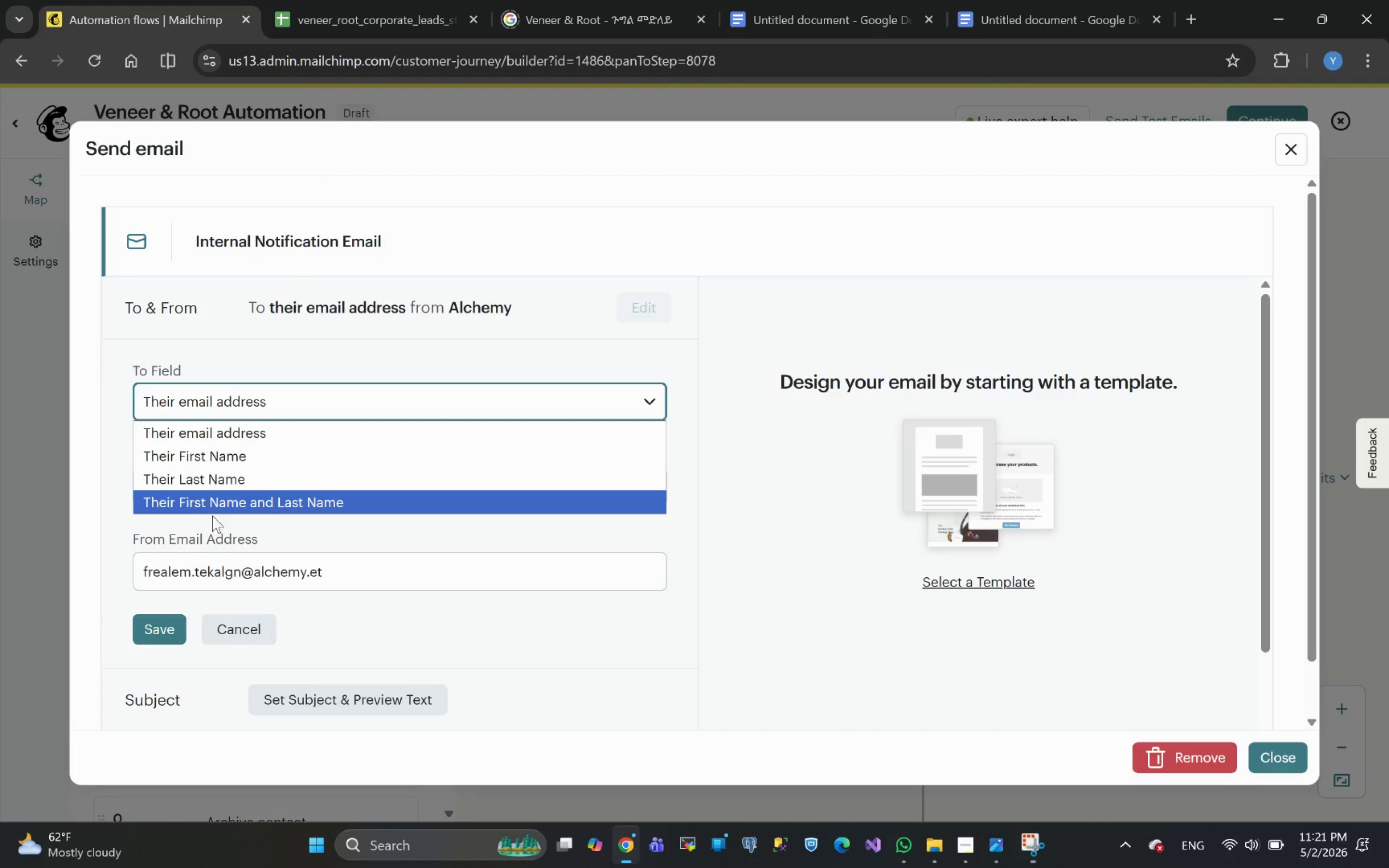 
scroll: coordinate [346, 544], scroll_direction: down, amount: 13.0
 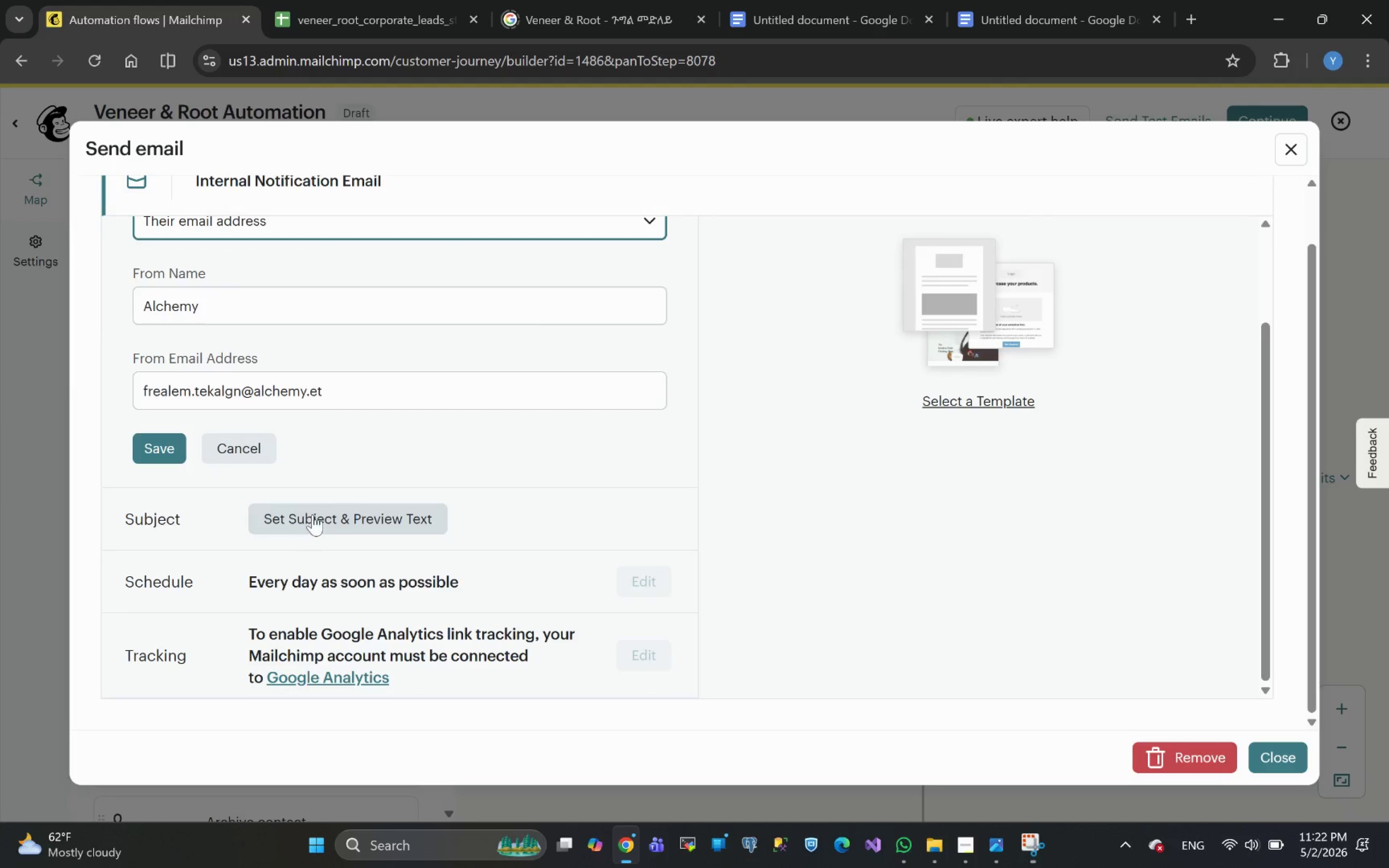 
scroll: coordinate [204, 379], scroll_direction: up, amount: 3.0
 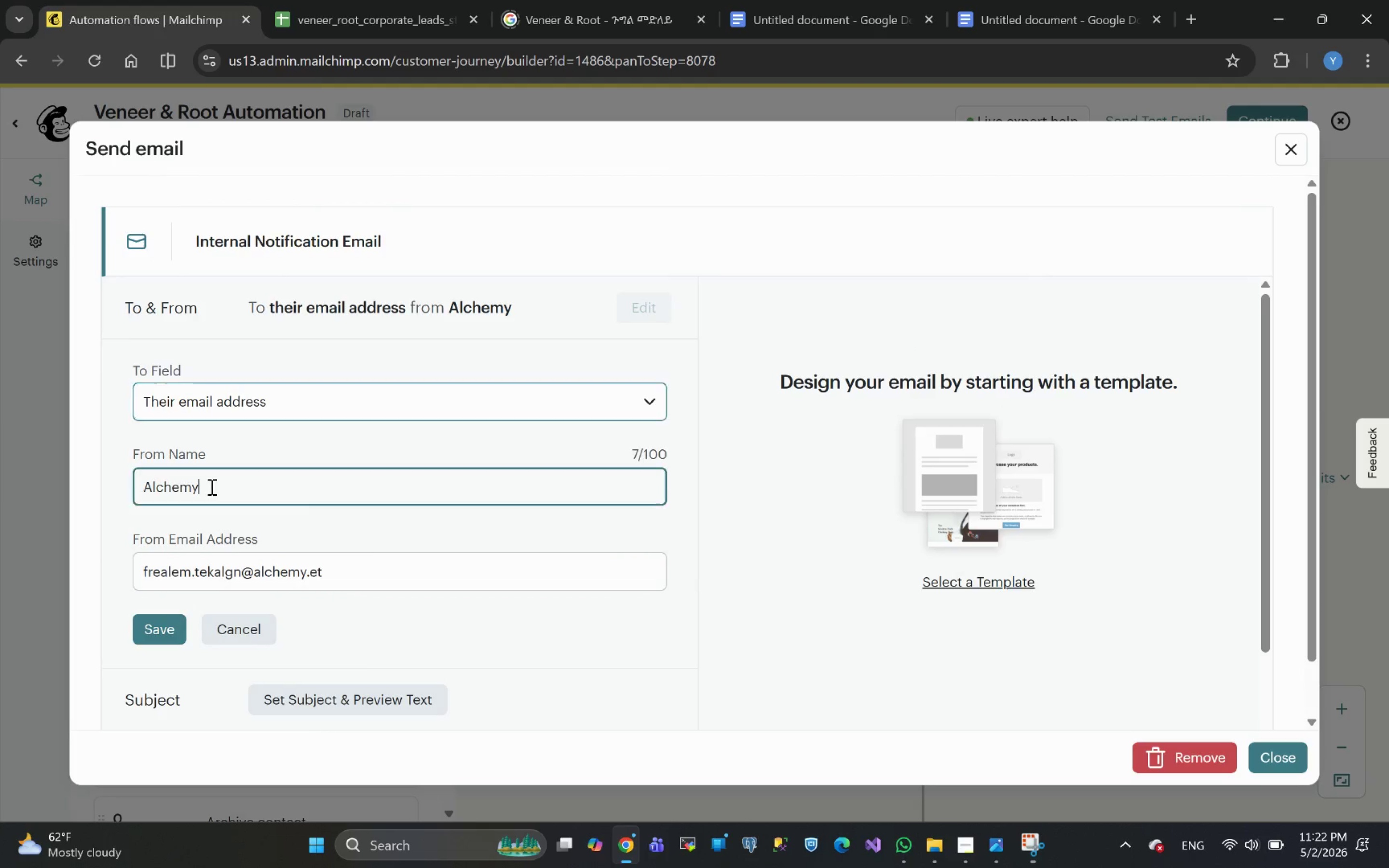 
mouse_move([235, 424])
 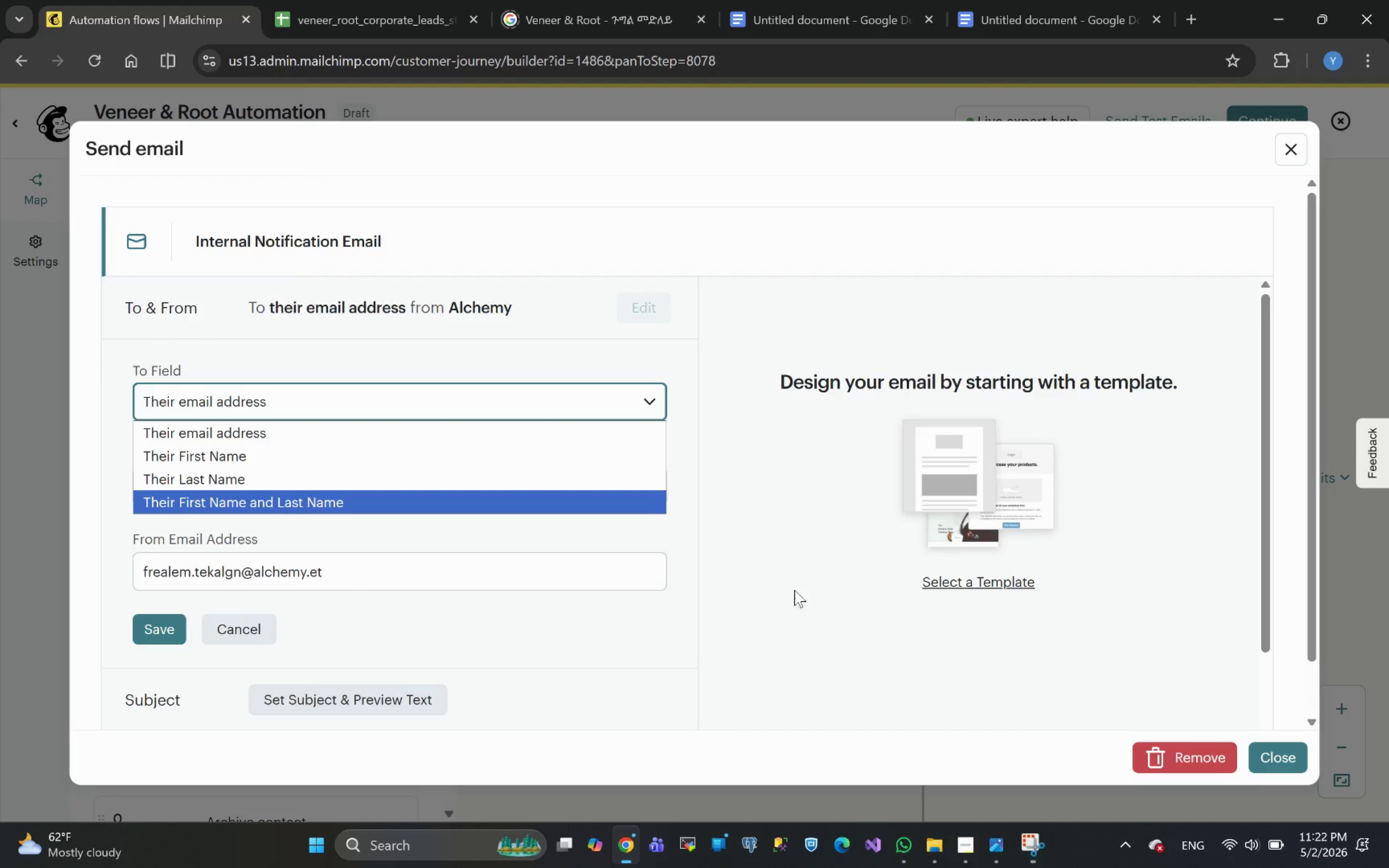 
left_click([749, 529])
 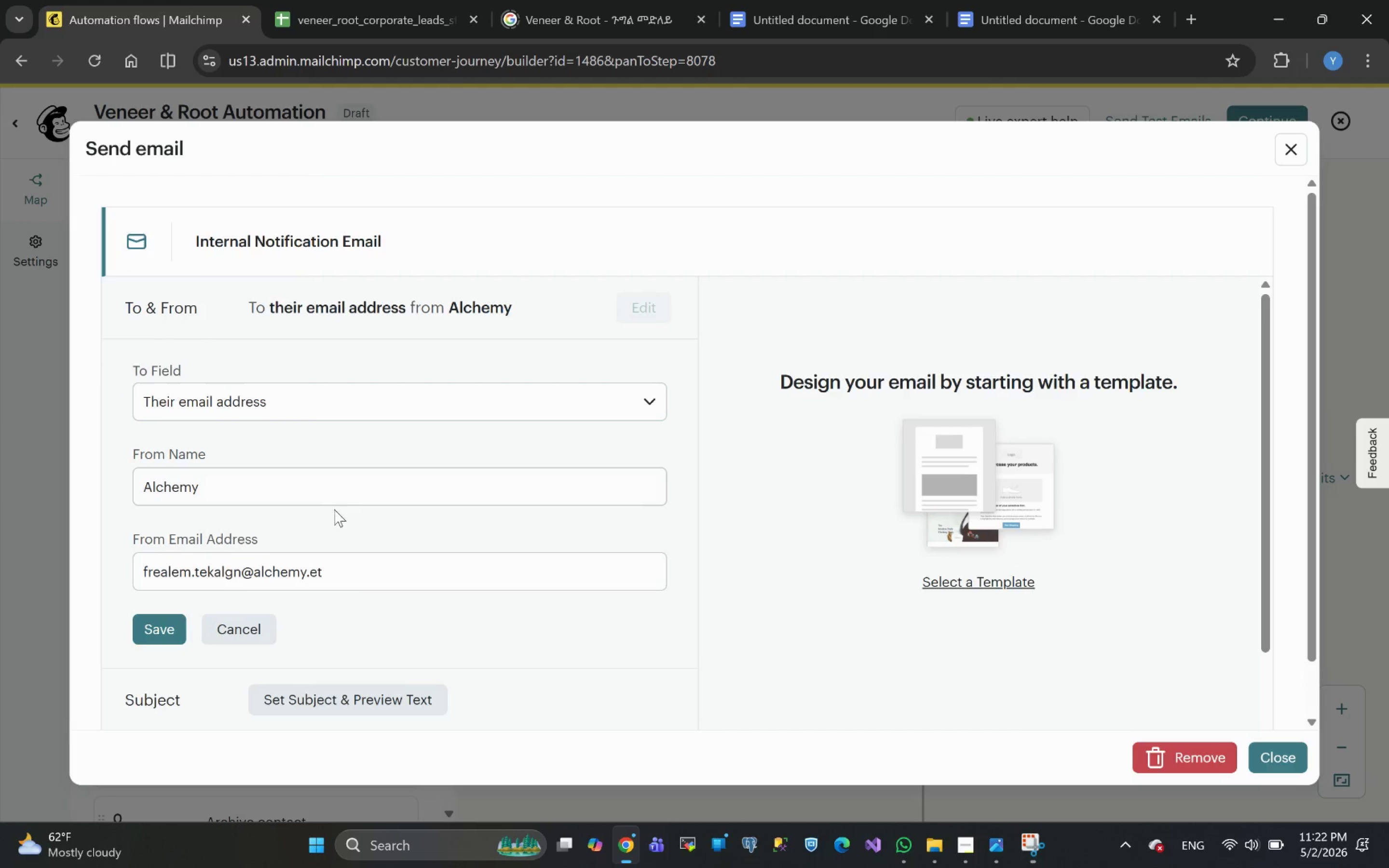 
scroll: coordinate [330, 504], scroll_direction: none, amount: 0.0
 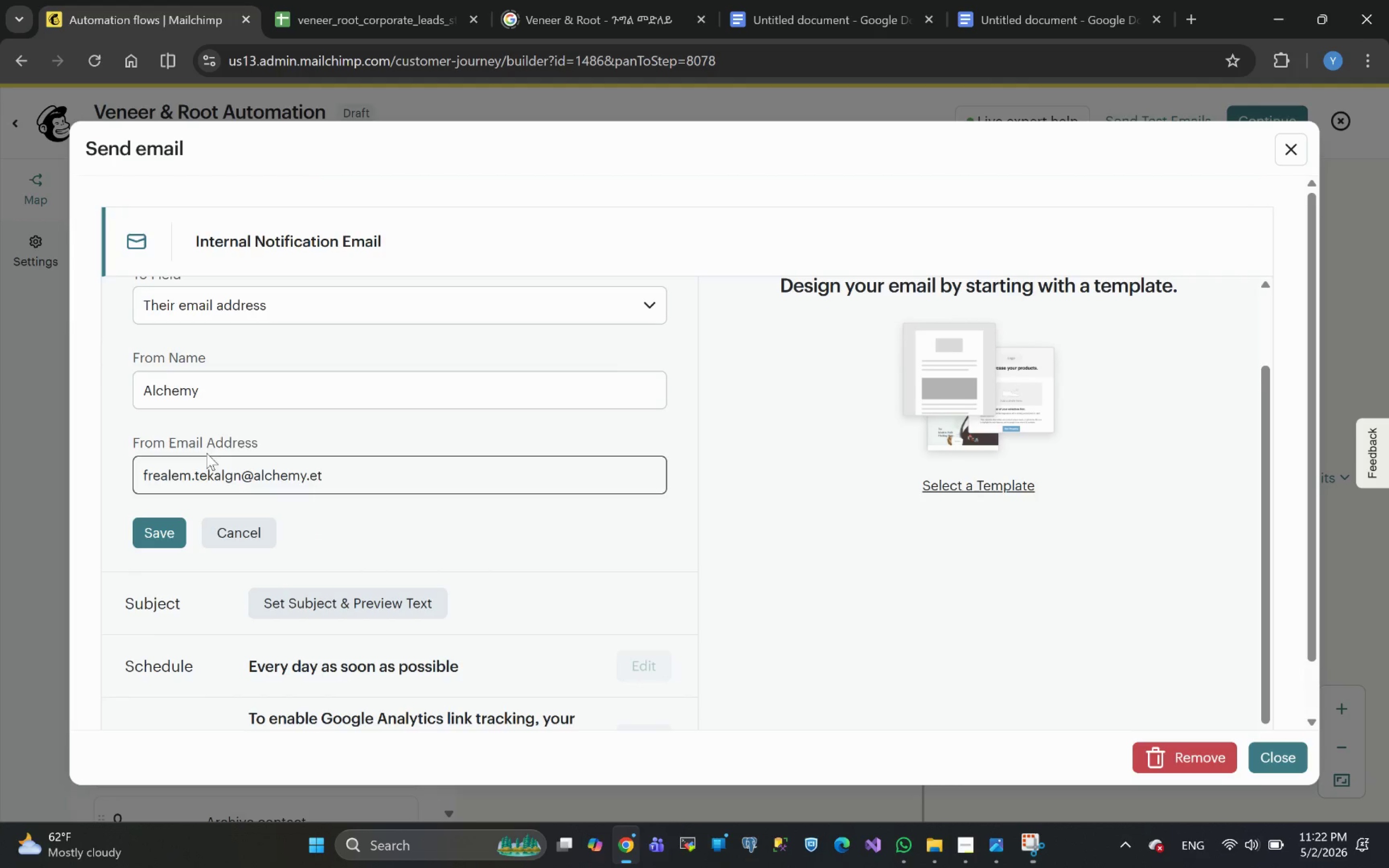 
left_click([175, 531])
 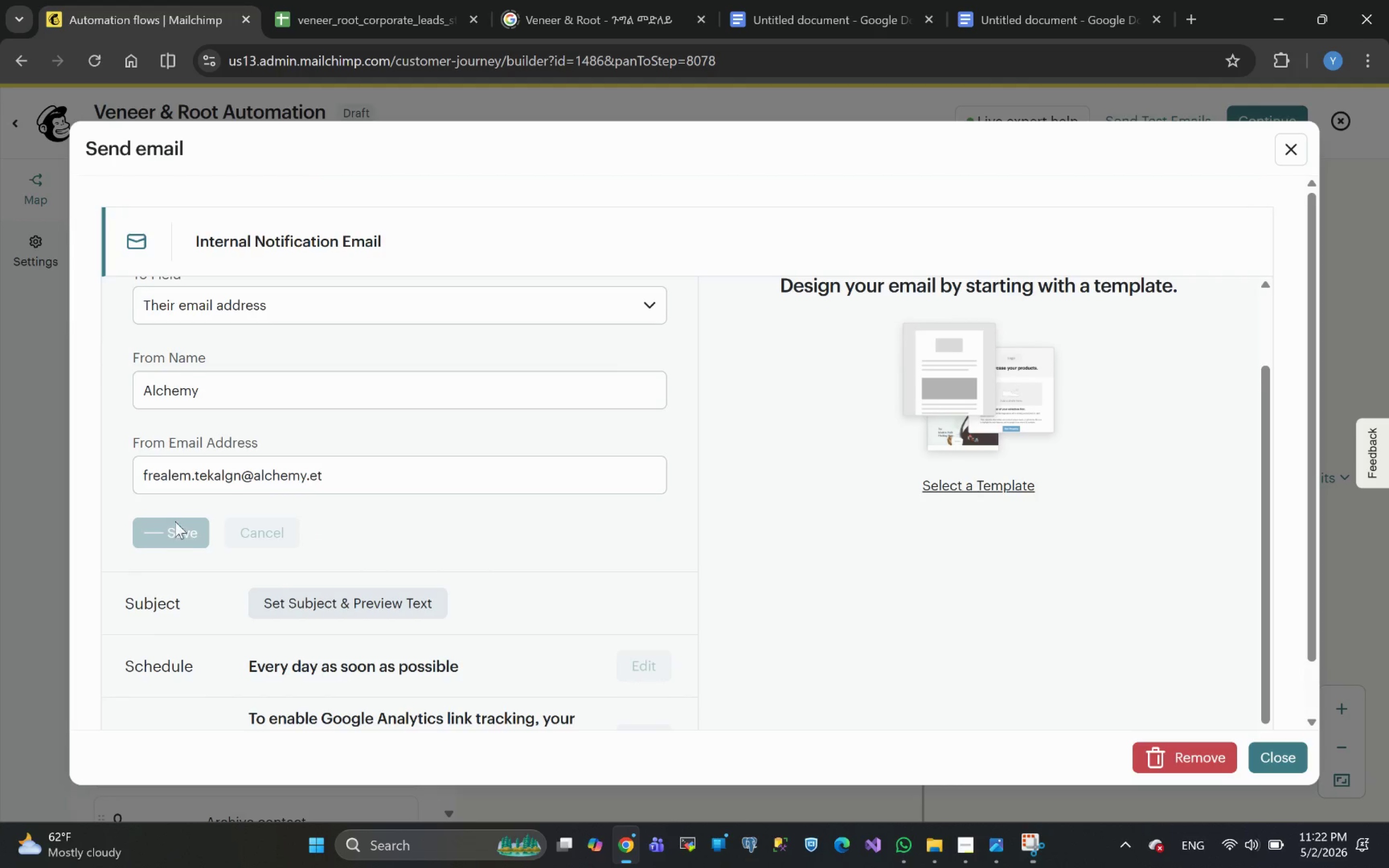 
scroll: coordinate [256, 452], scroll_direction: up, amount: 1.0
 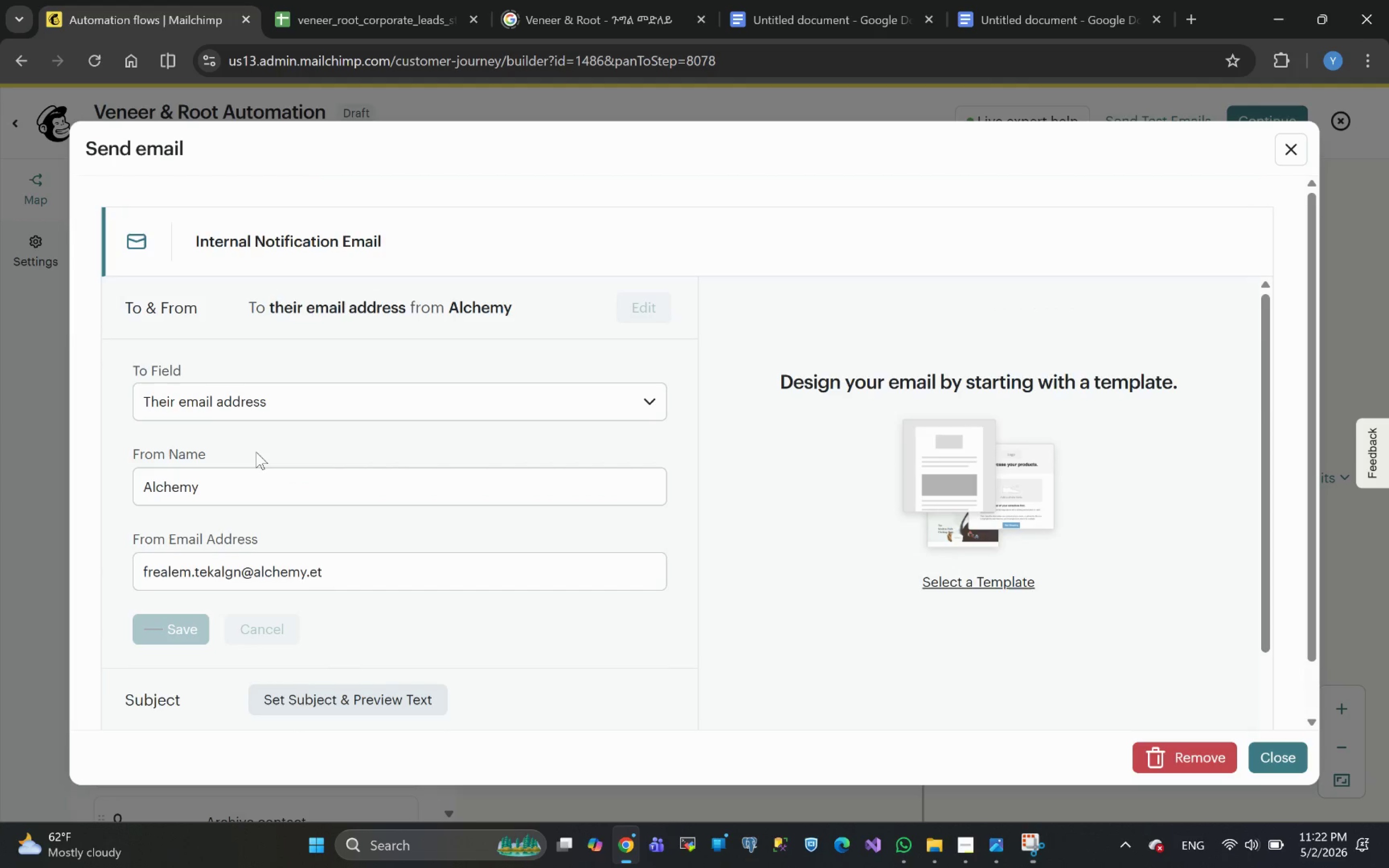 
scroll: coordinate [256, 452], scroll_direction: down, amount: 2.0
 